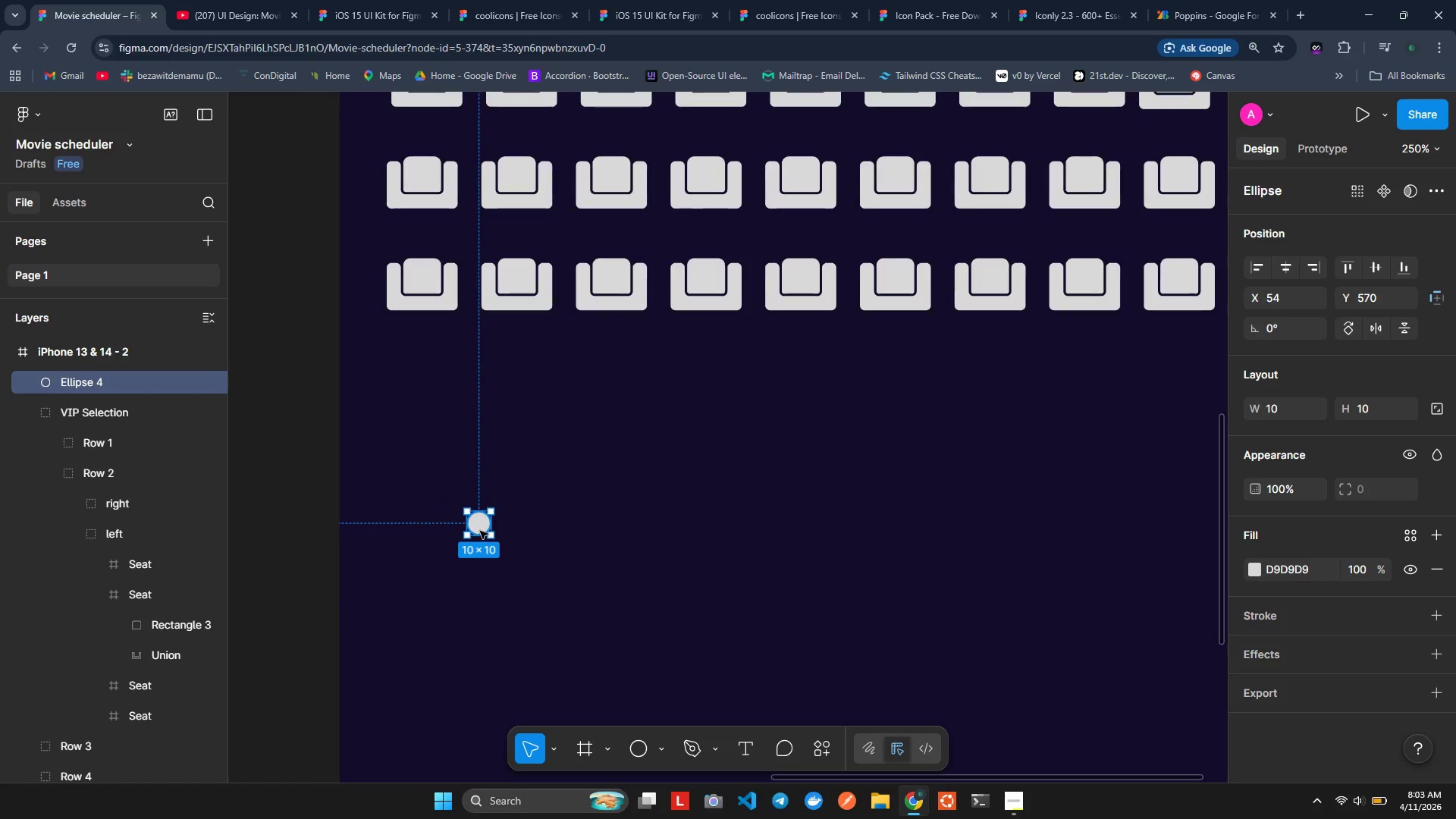 
hold_key(key=ControlLeft, duration=0.81)
scroll: coordinate [482, 532], scroll_direction: up, amount: 5.0
 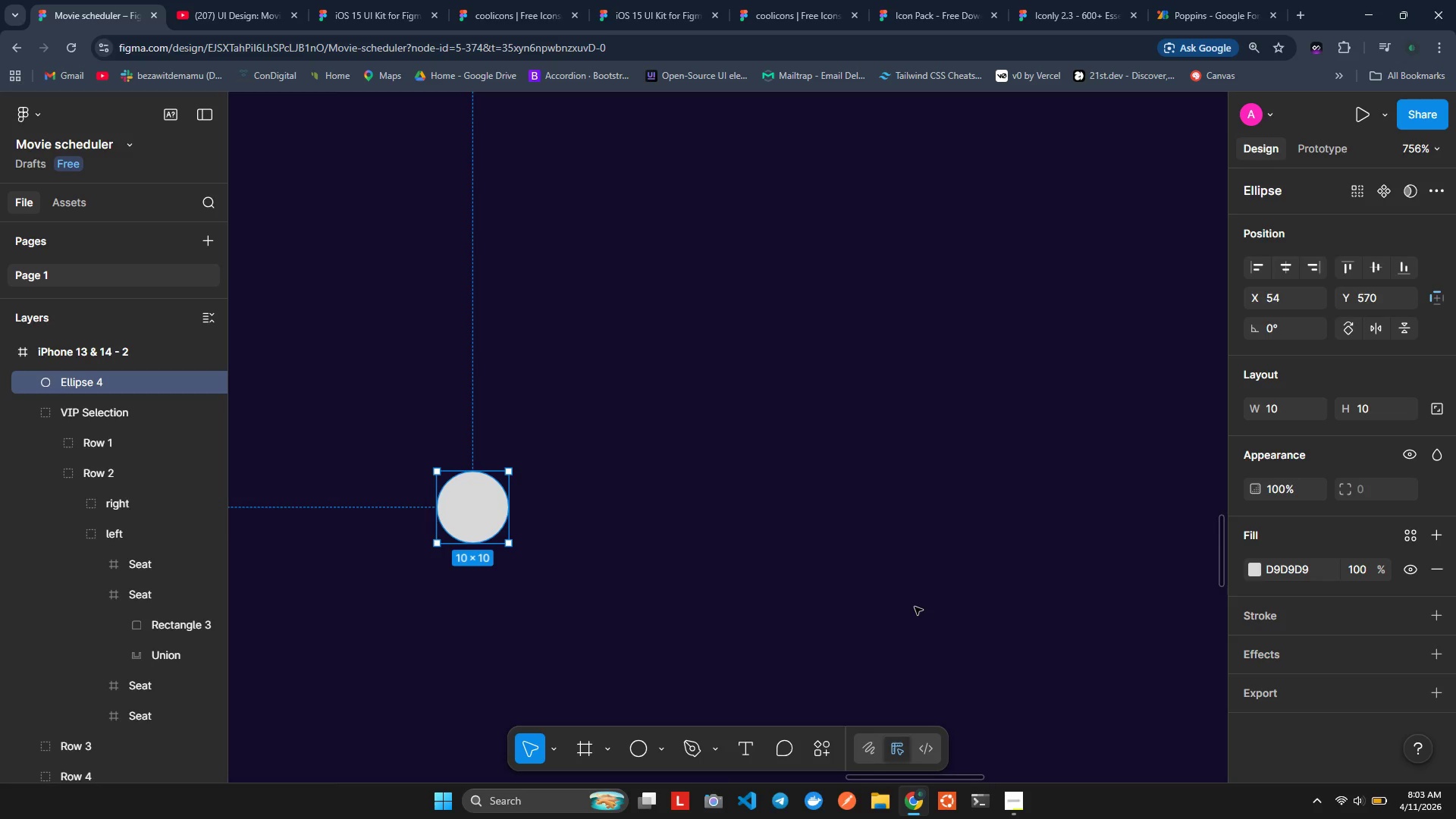 
wait(18.68)
 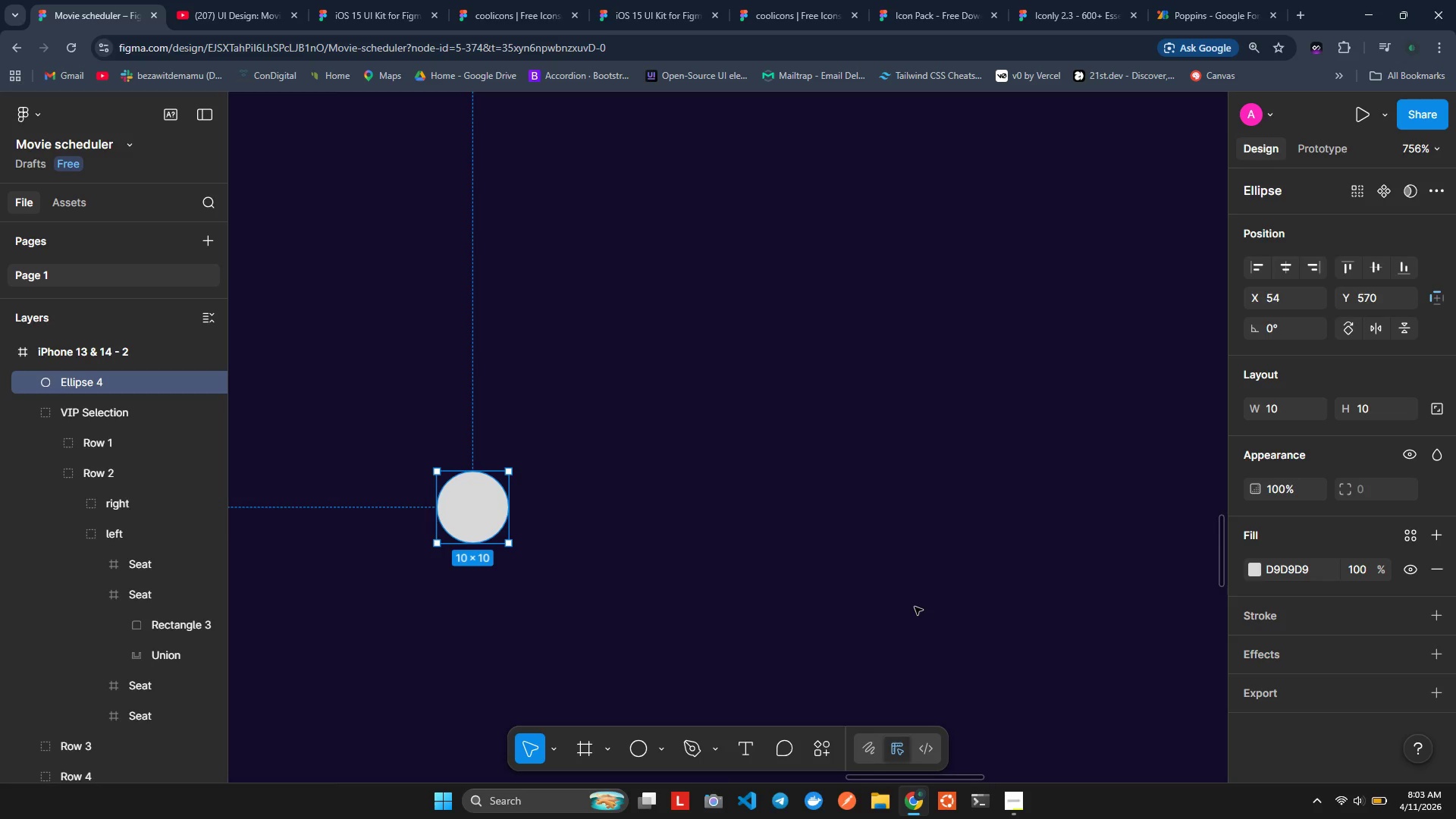 
scroll: coordinate [522, 405], scroll_direction: down, amount: 2.0
 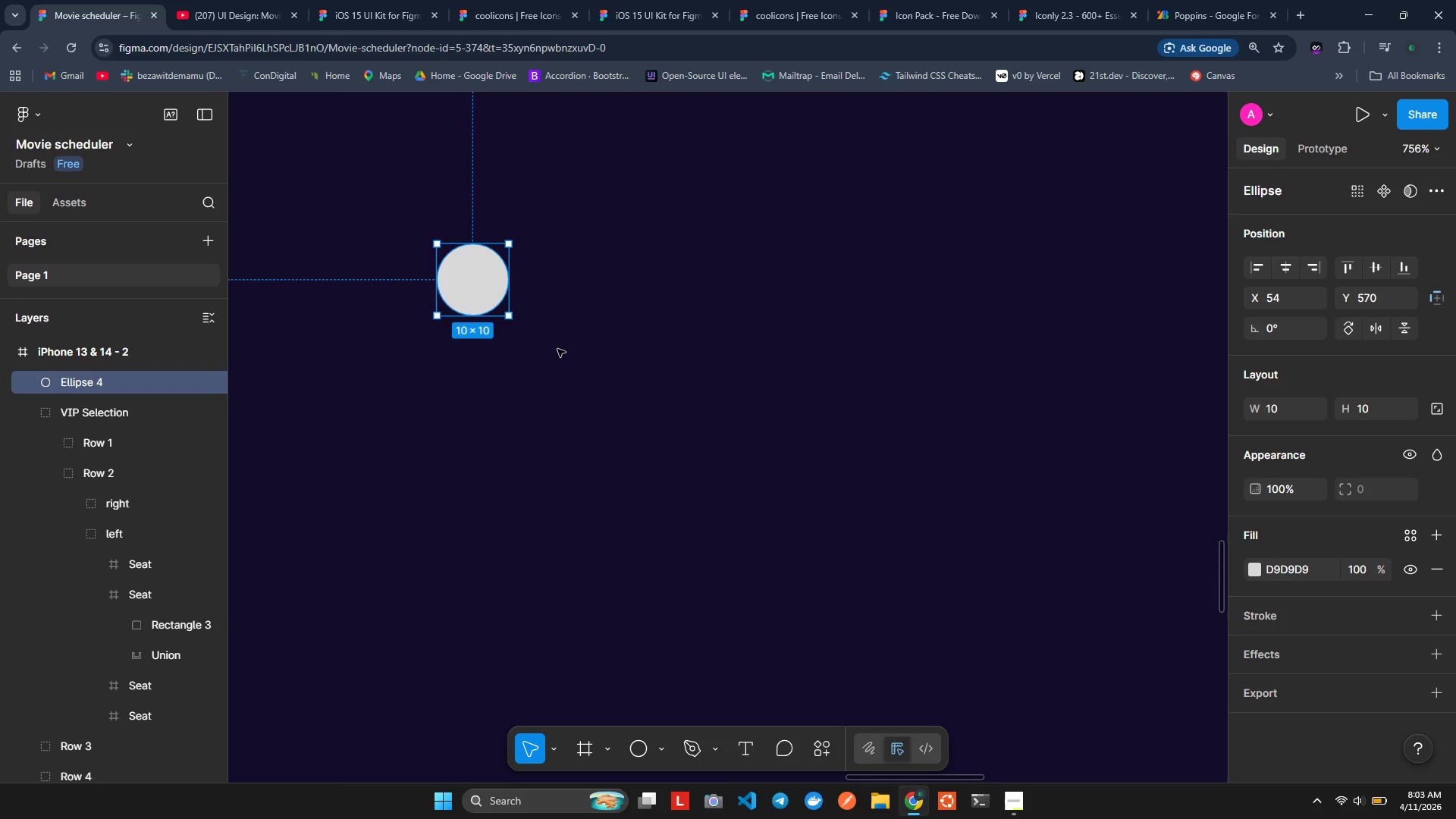 
hold_key(key=ControlLeft, duration=1.19)
scroll: coordinate [558, 347], scroll_direction: down, amount: 1.0
 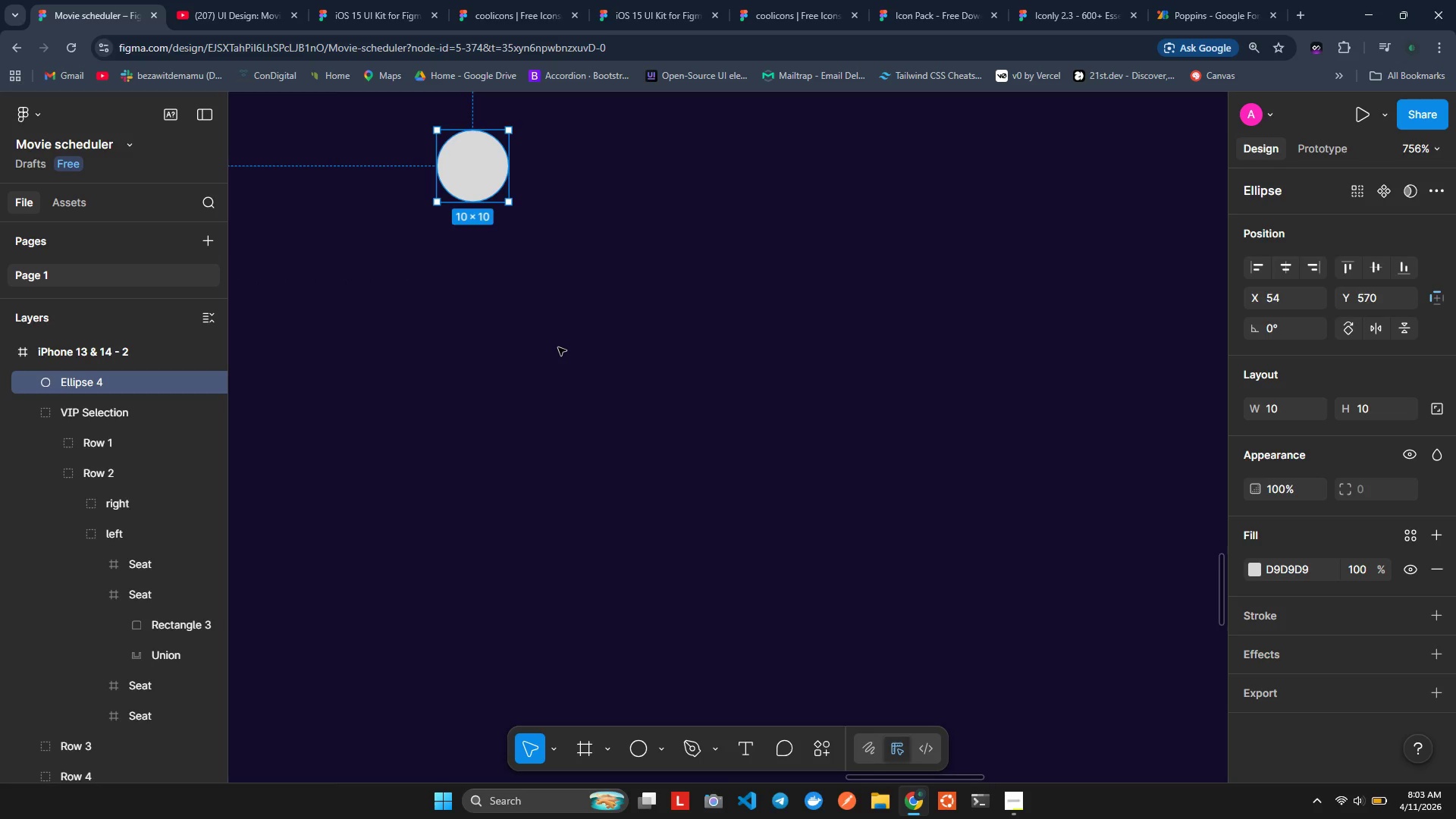 
left_click_drag(start_coordinate=[541, 306], to_coordinate=[494, 273])
 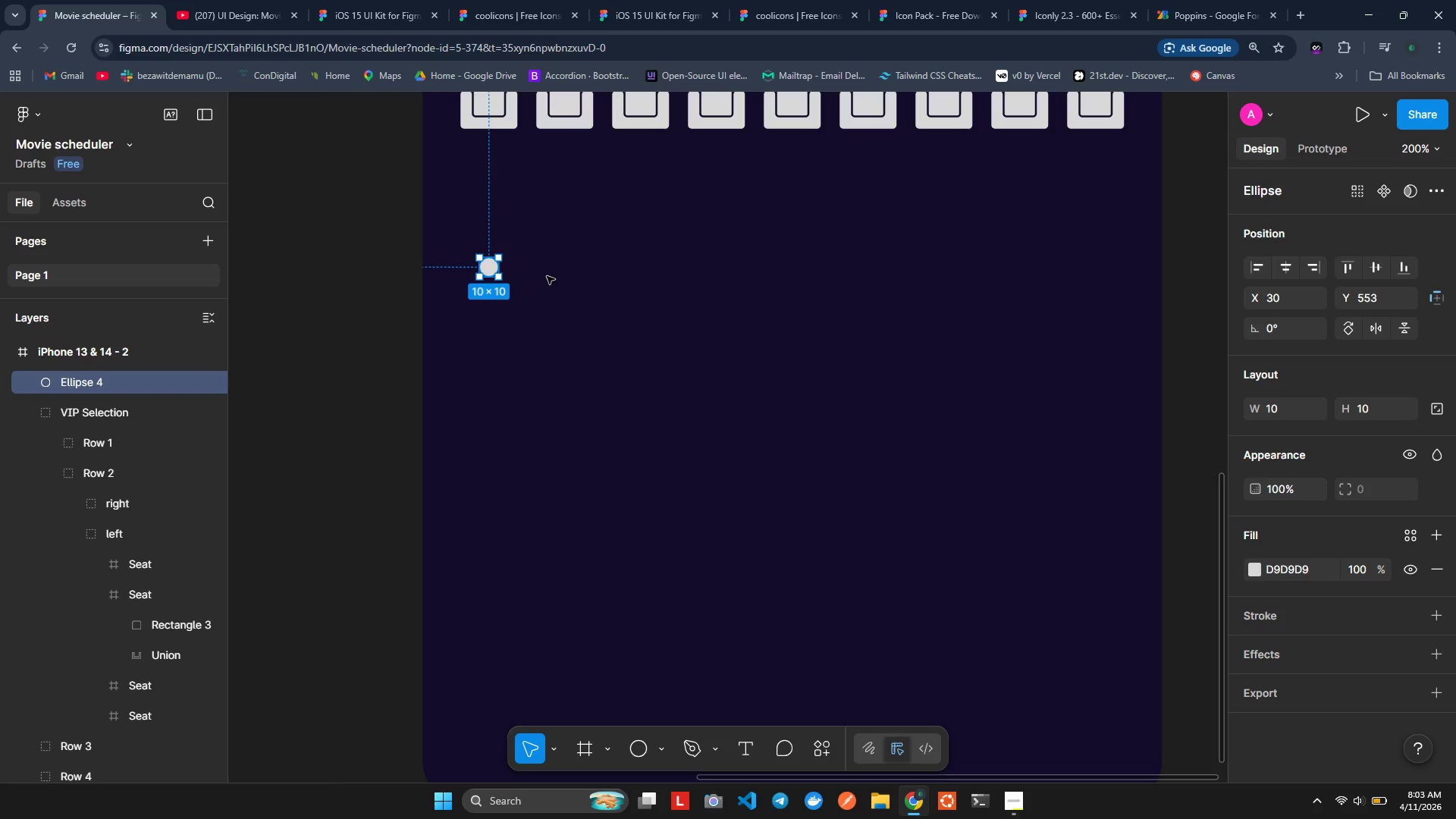 
left_click_drag(start_coordinate=[548, 273], to_coordinate=[553, 268])
 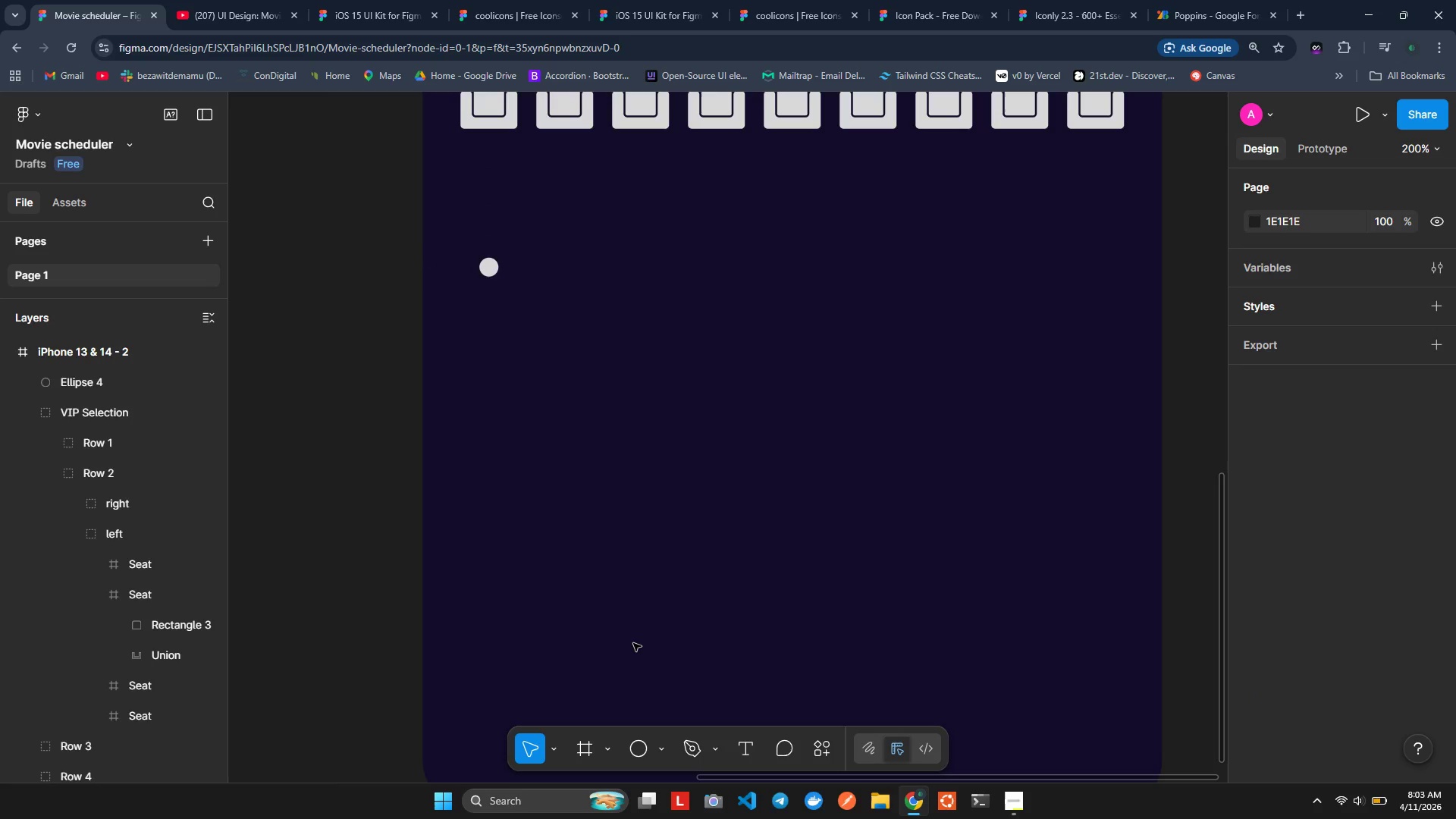 
key(T)
 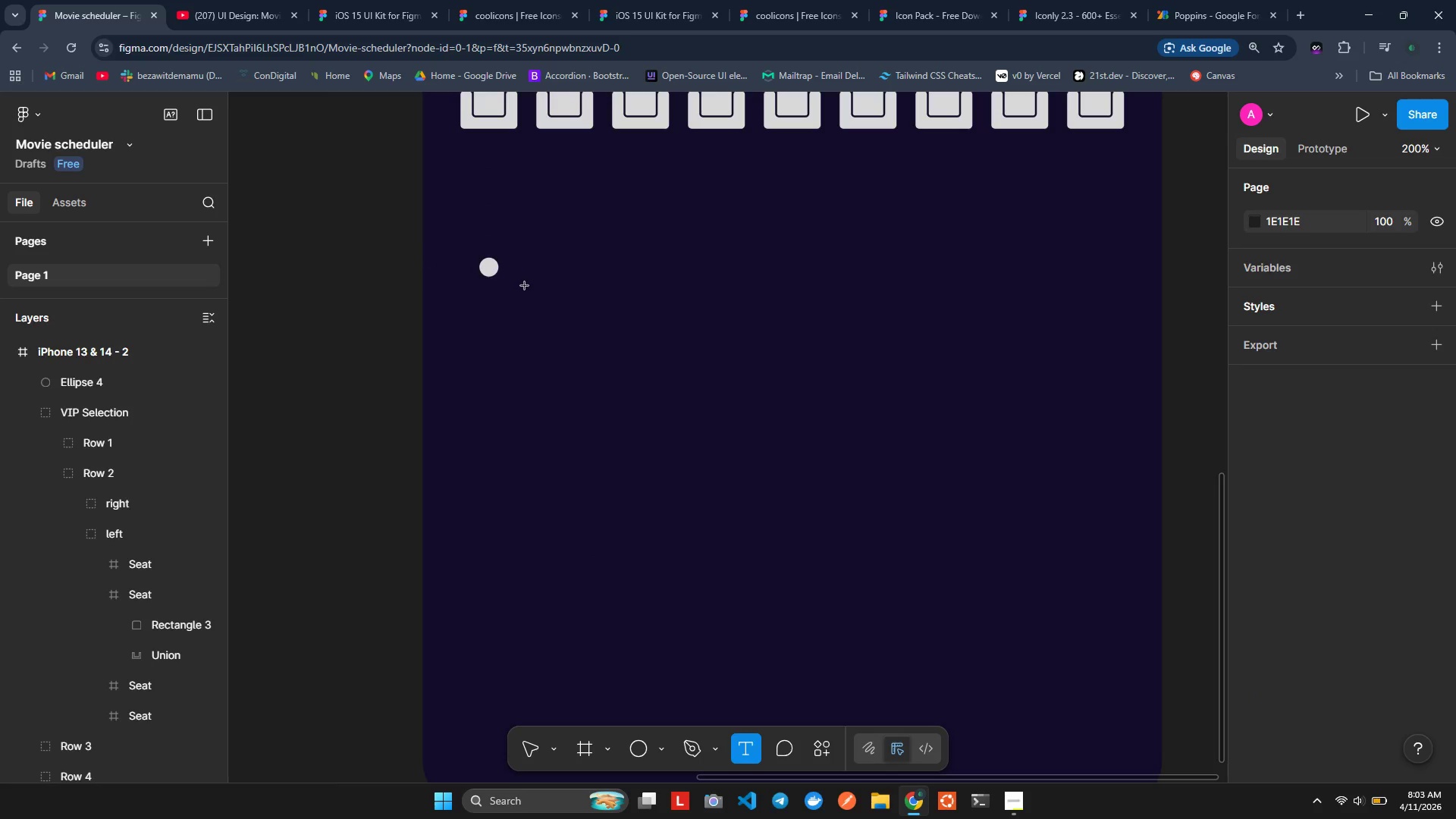 
left_click([532, 272])
 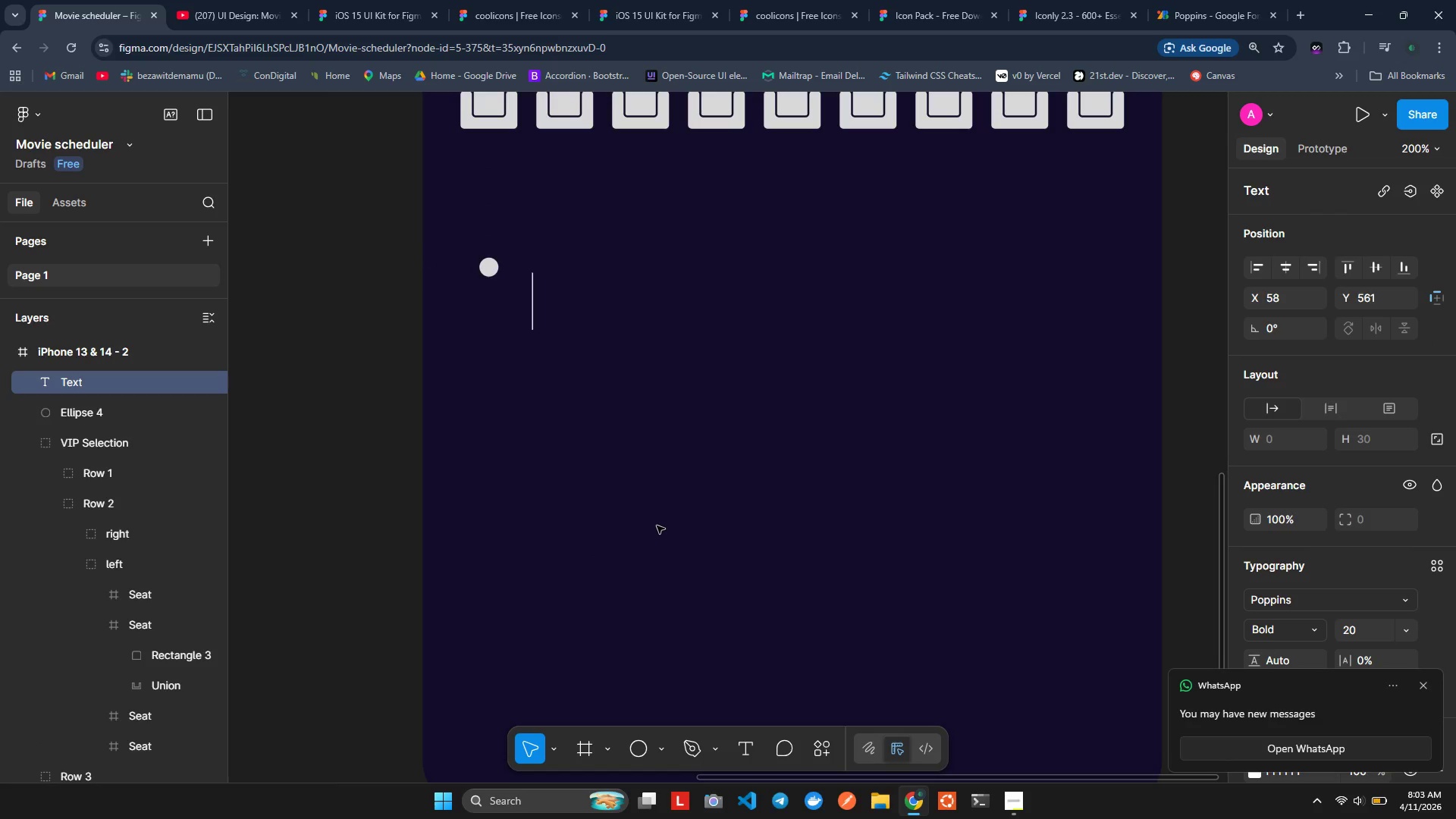 
type(Avaiable)
 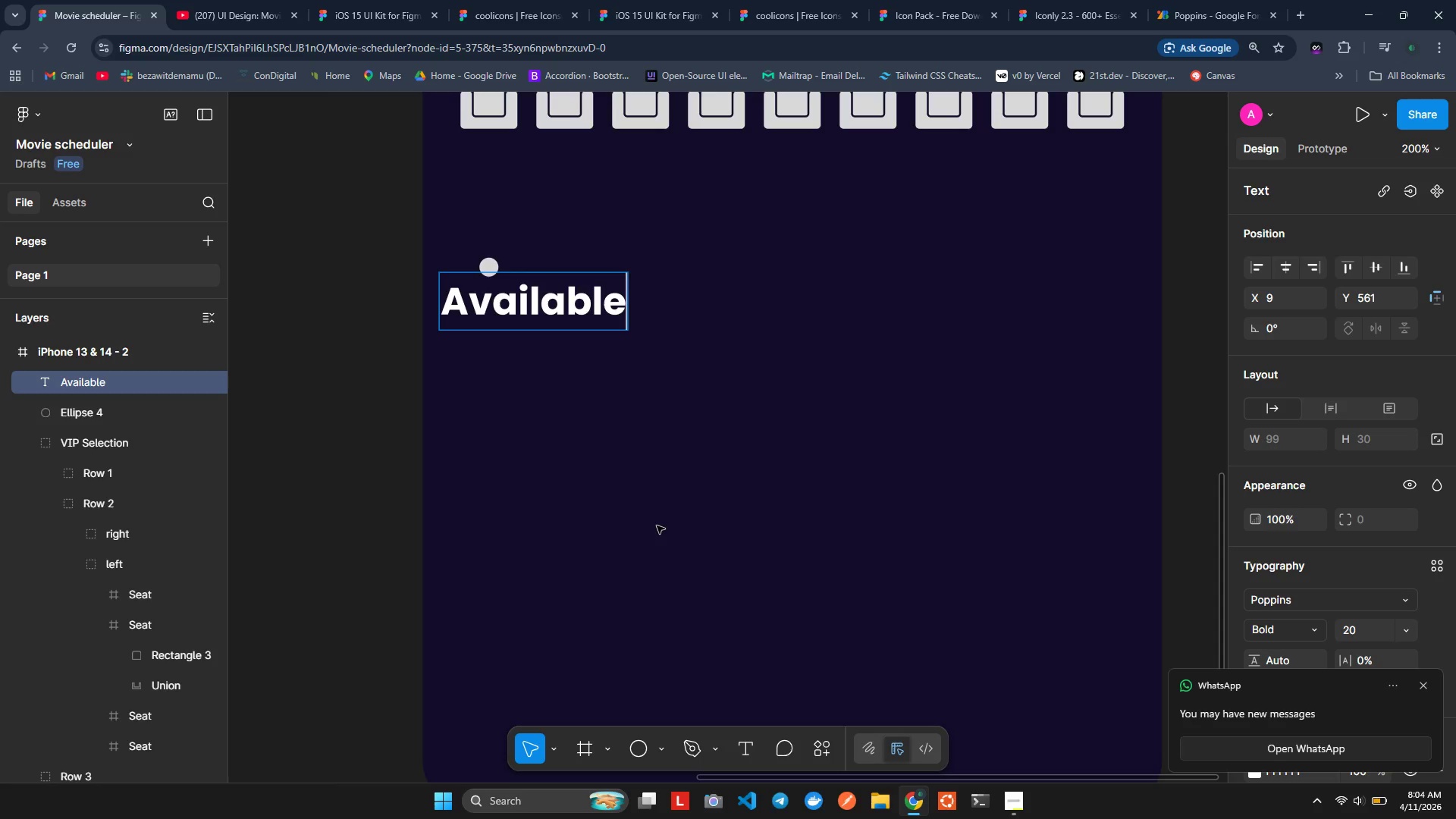 
left_click([663, 527])
 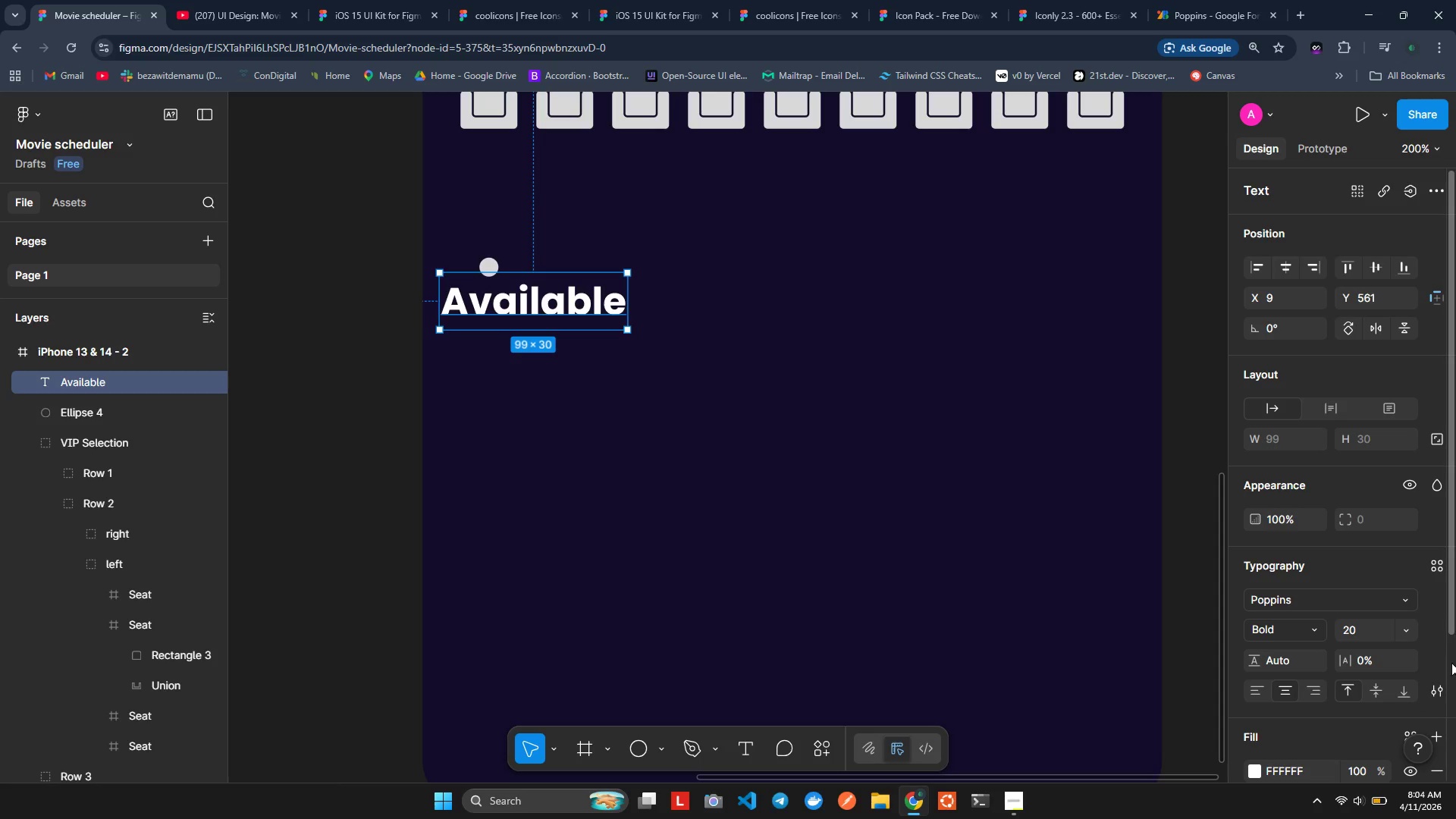 
left_click([1376, 629])
 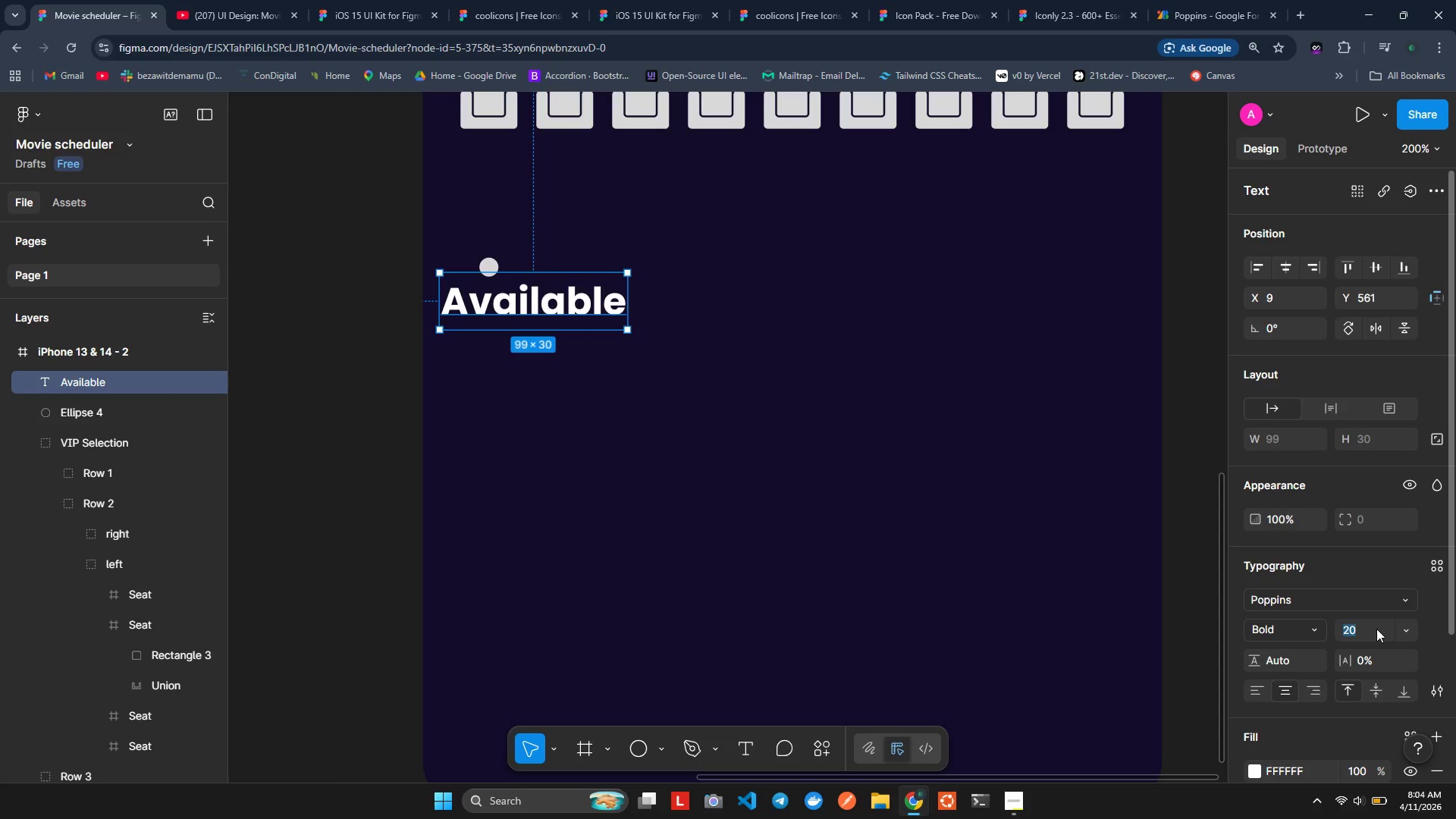 
type(15)
 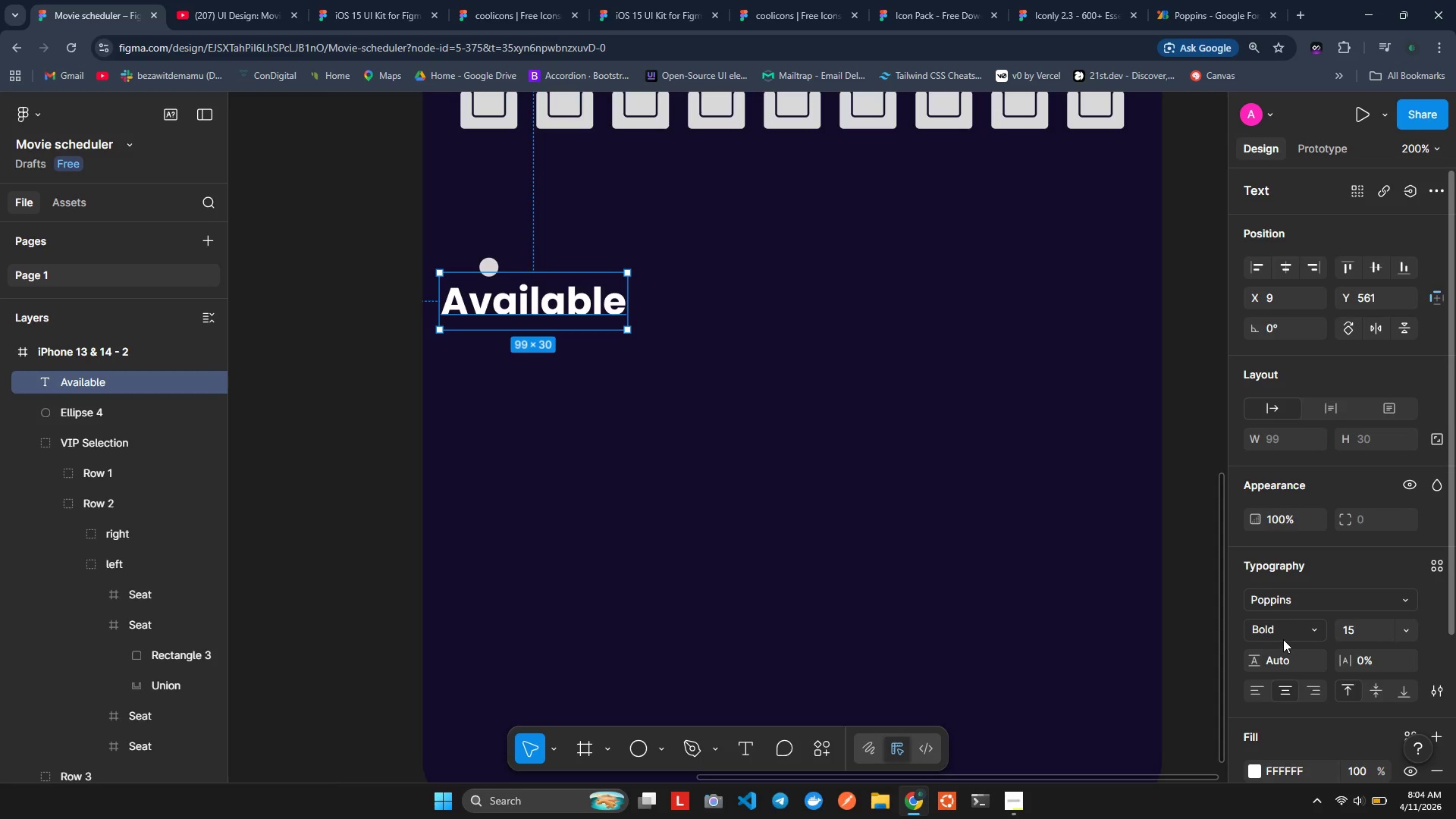 
left_click([1283, 635])
 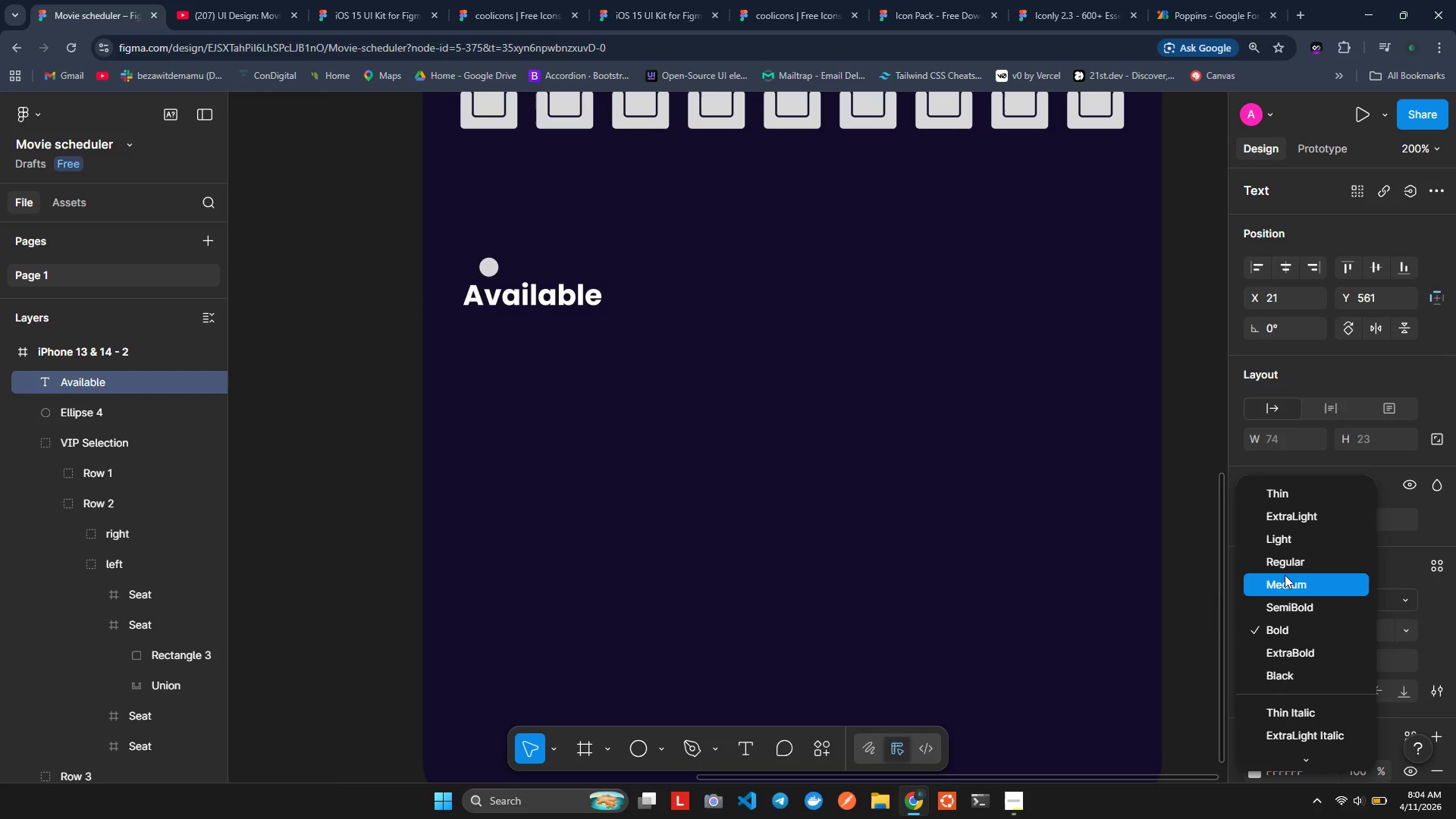 
left_click([1285, 560])
 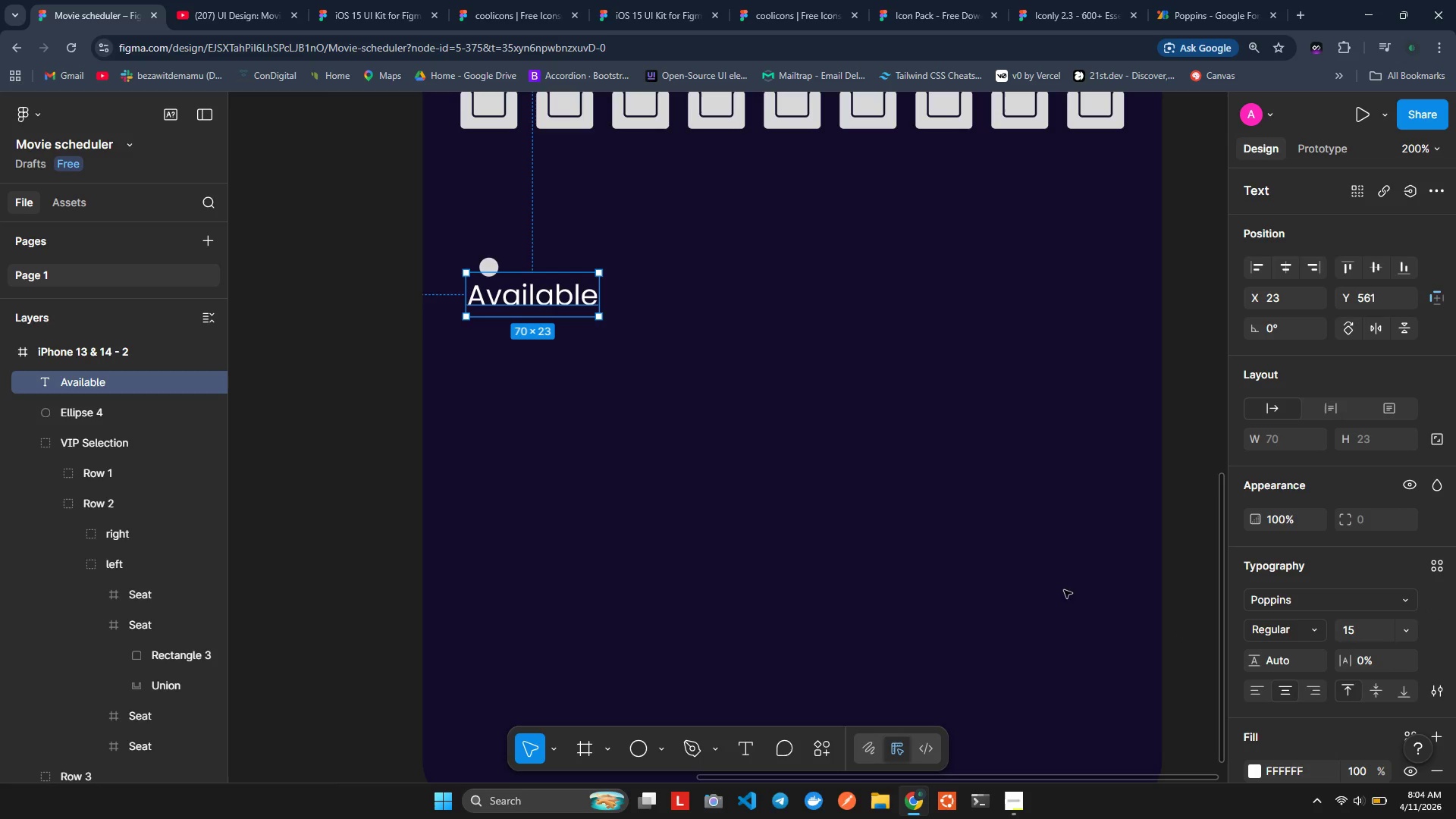 
left_click_drag(start_coordinate=[560, 295], to_coordinate=[607, 262])
 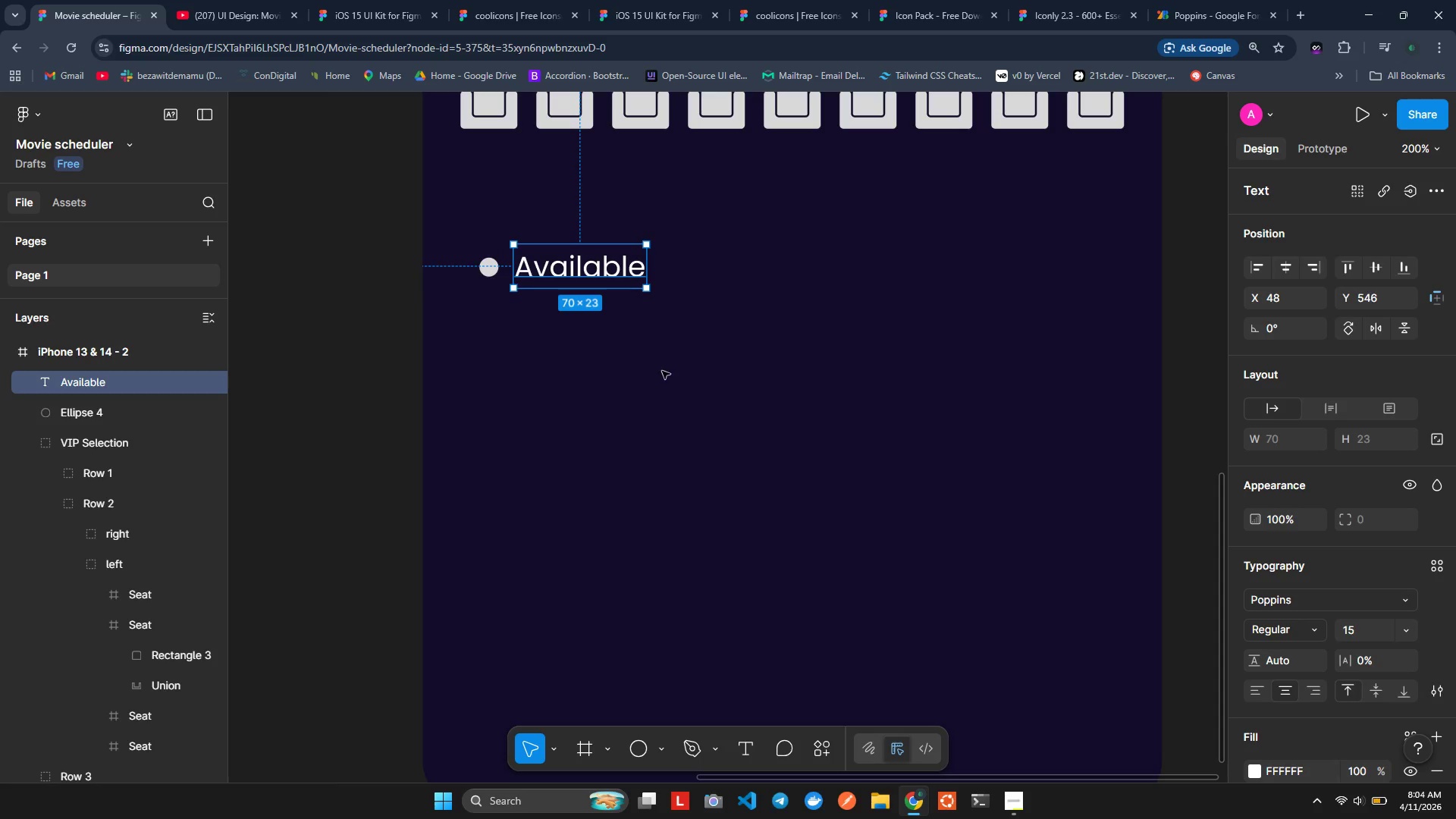 
left_click([662, 371])
 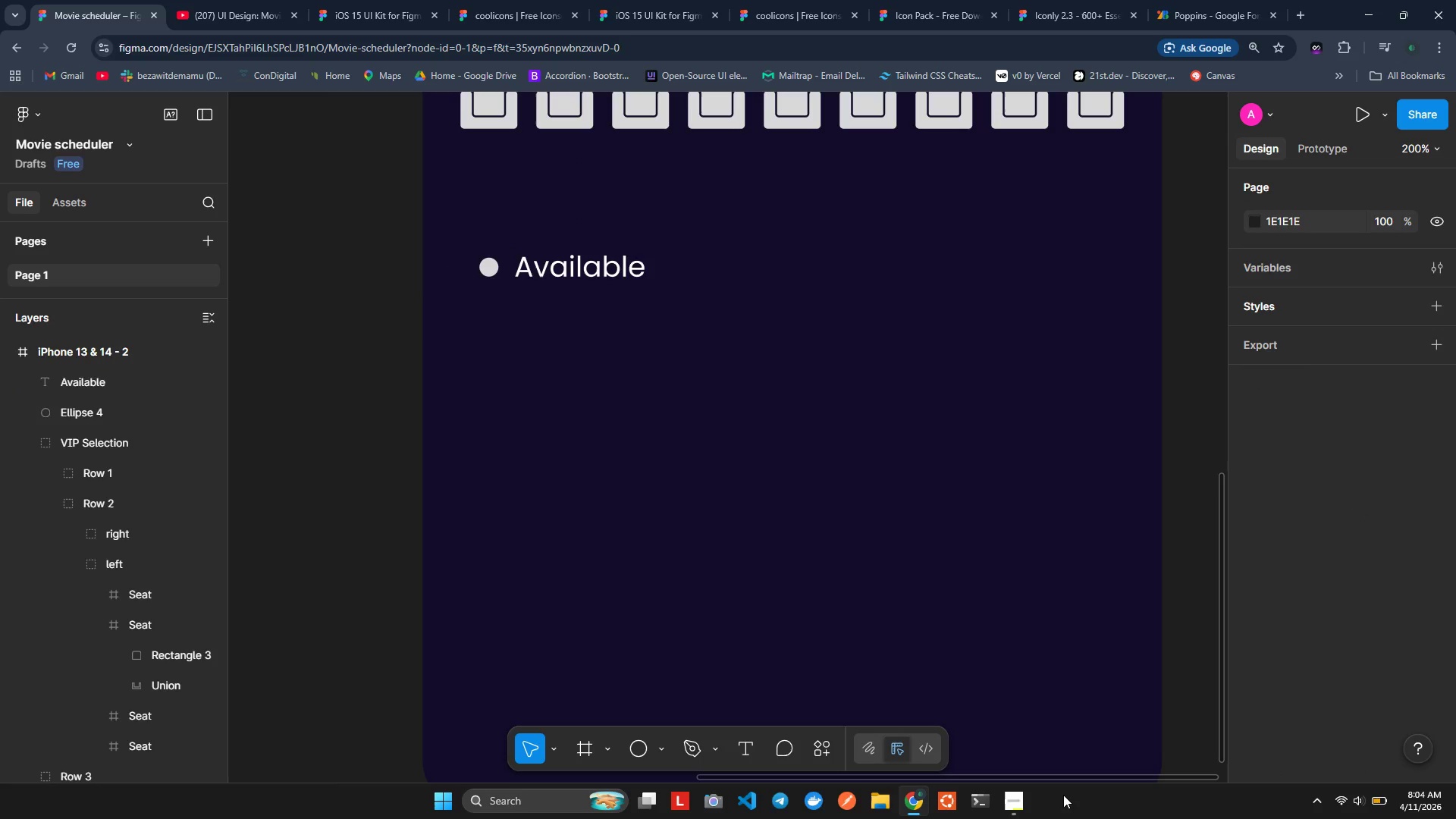 
wait(11.06)
 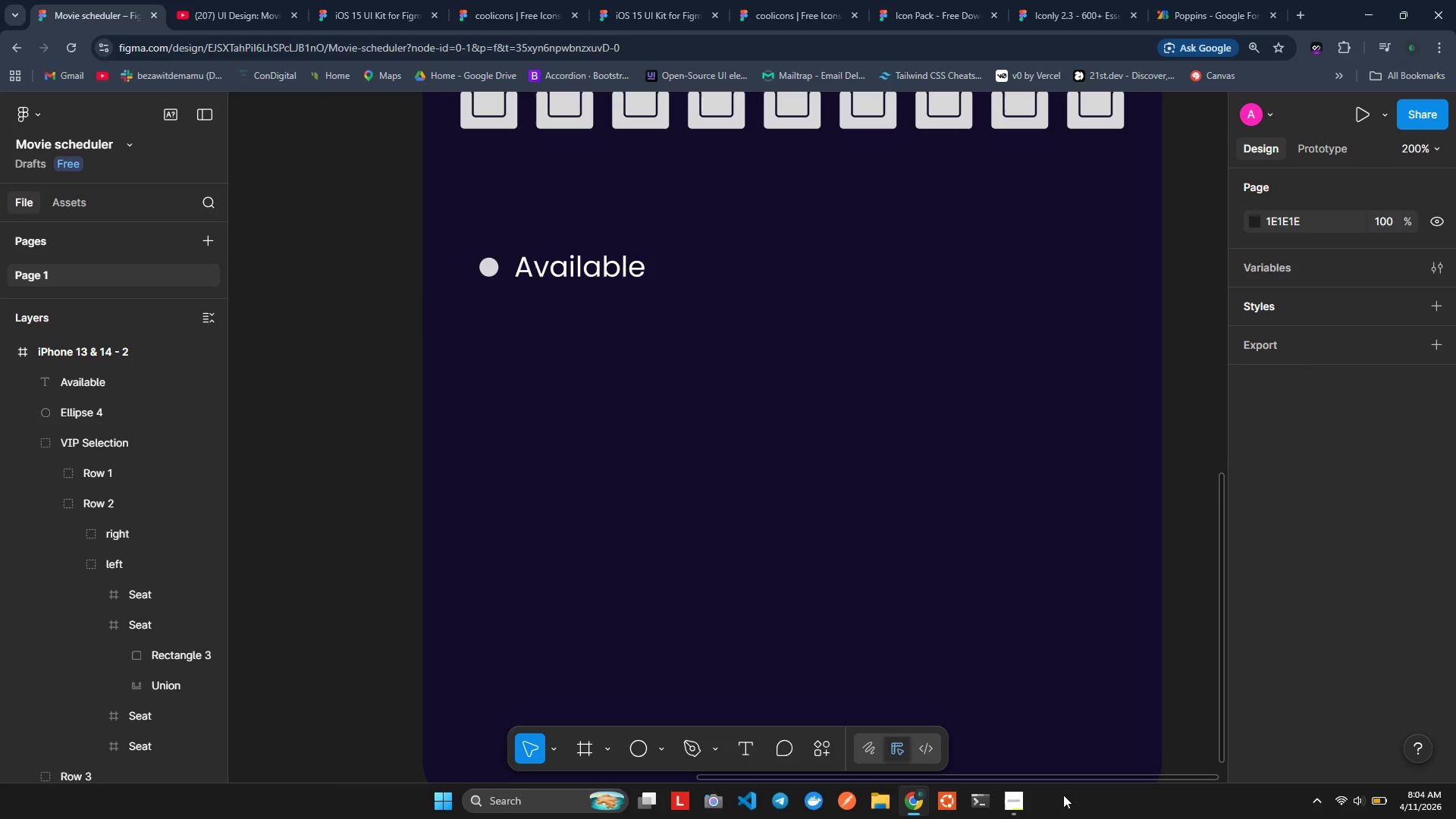 
left_click([492, 275])
 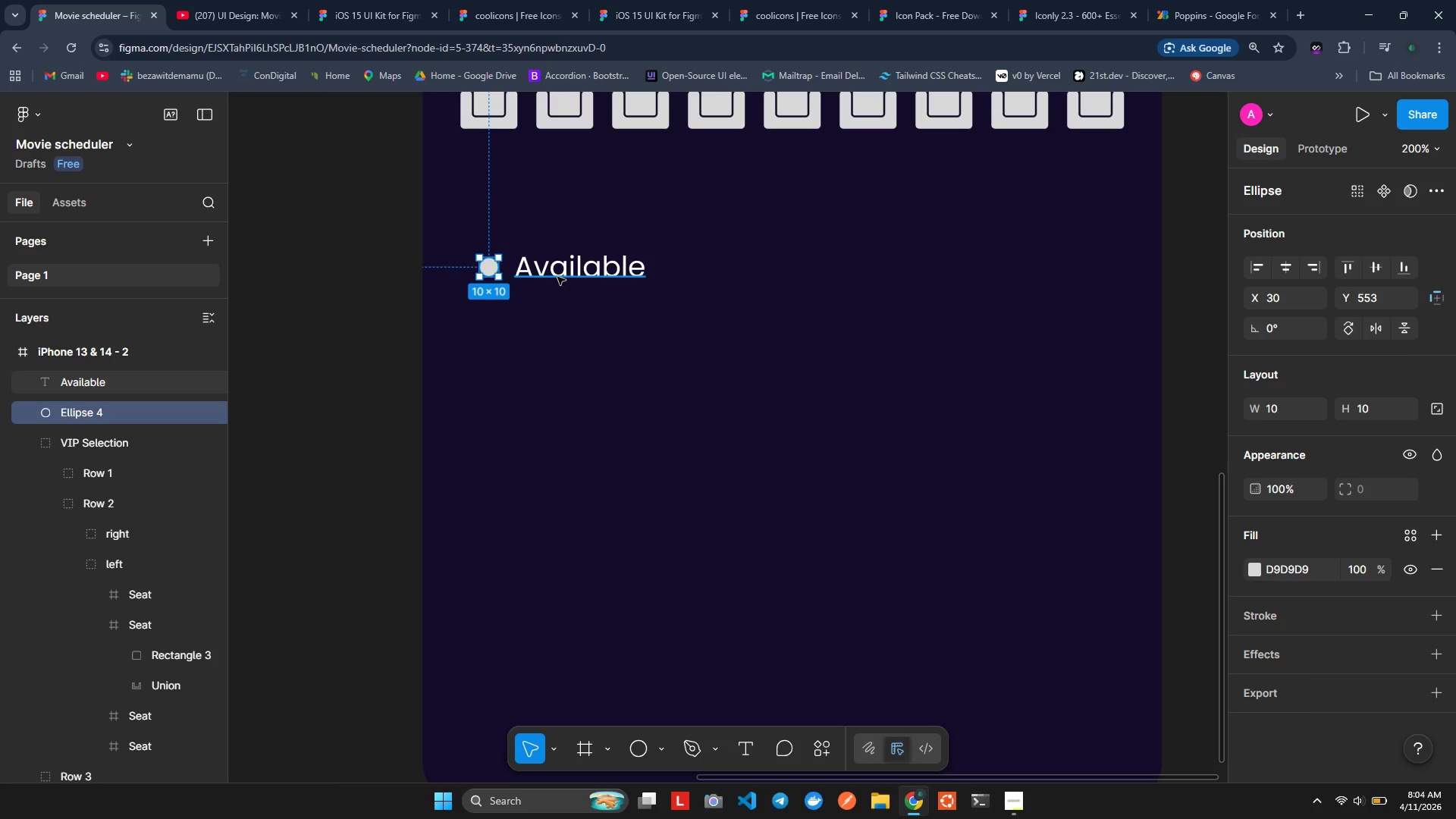 
hold_key(key=ShiftLeft, duration=0.69)
left_click([558, 277])
 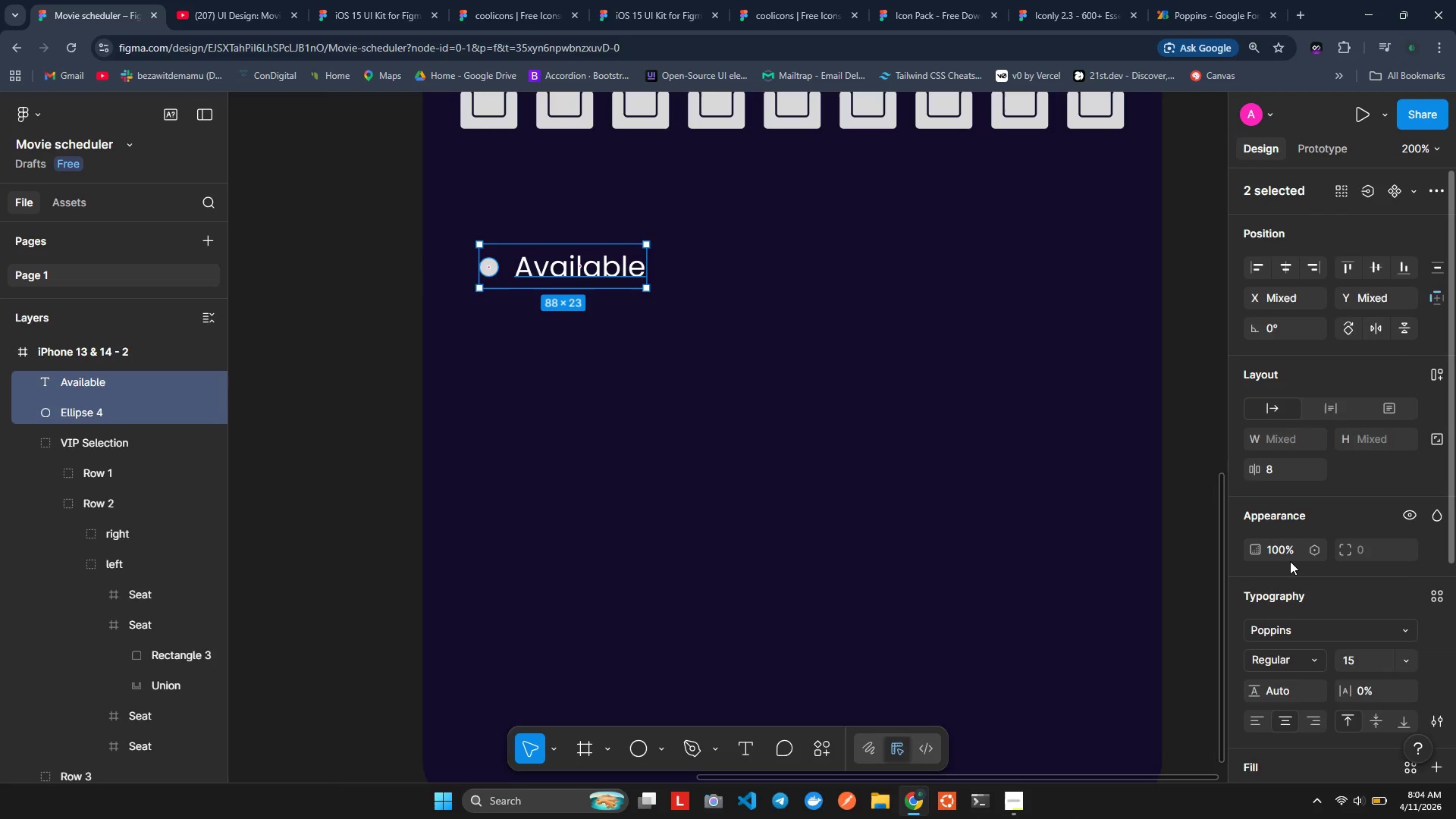 
wait(8.22)
 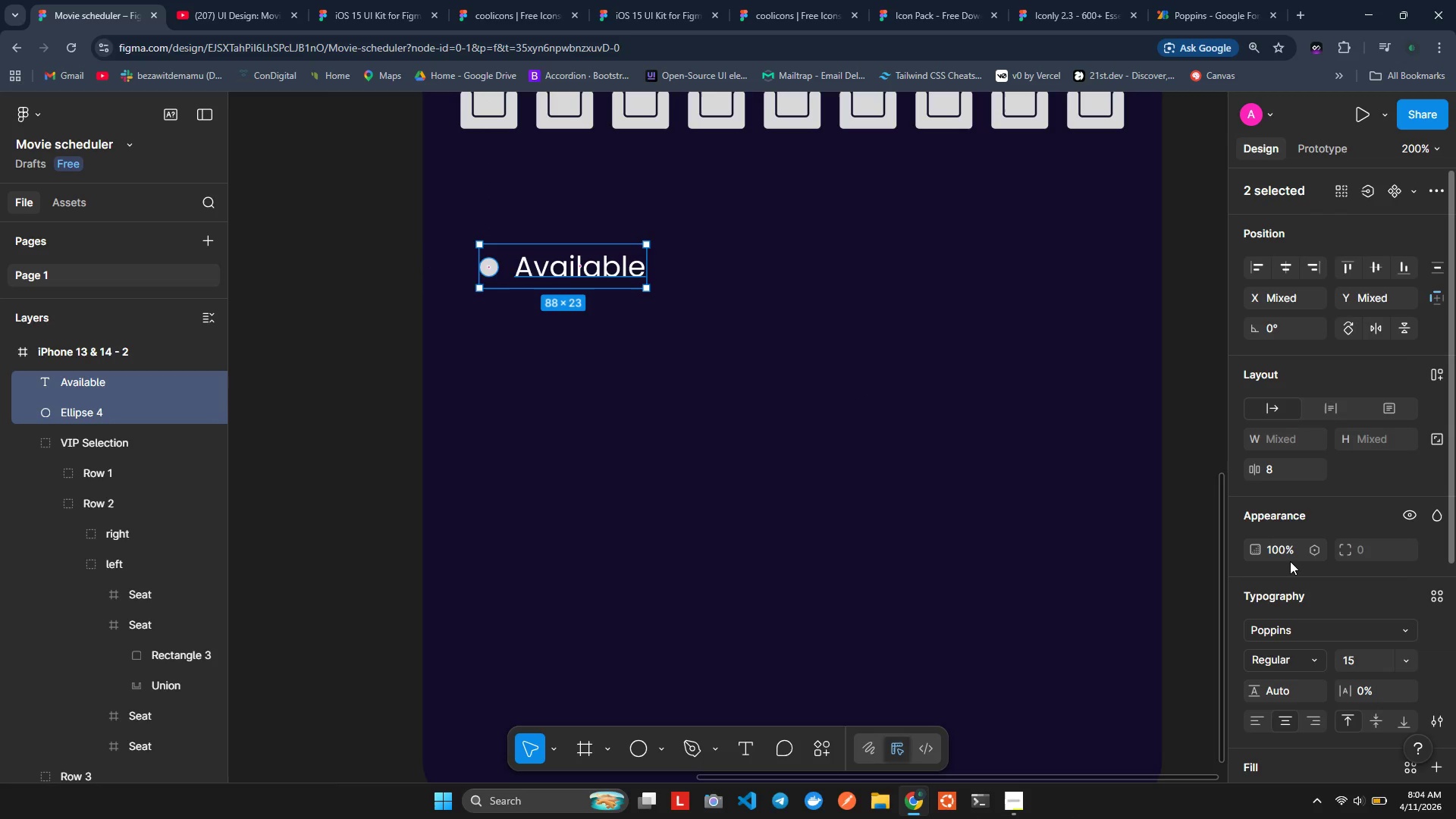 
hold_key(key=ControlLeft, duration=1.5)
 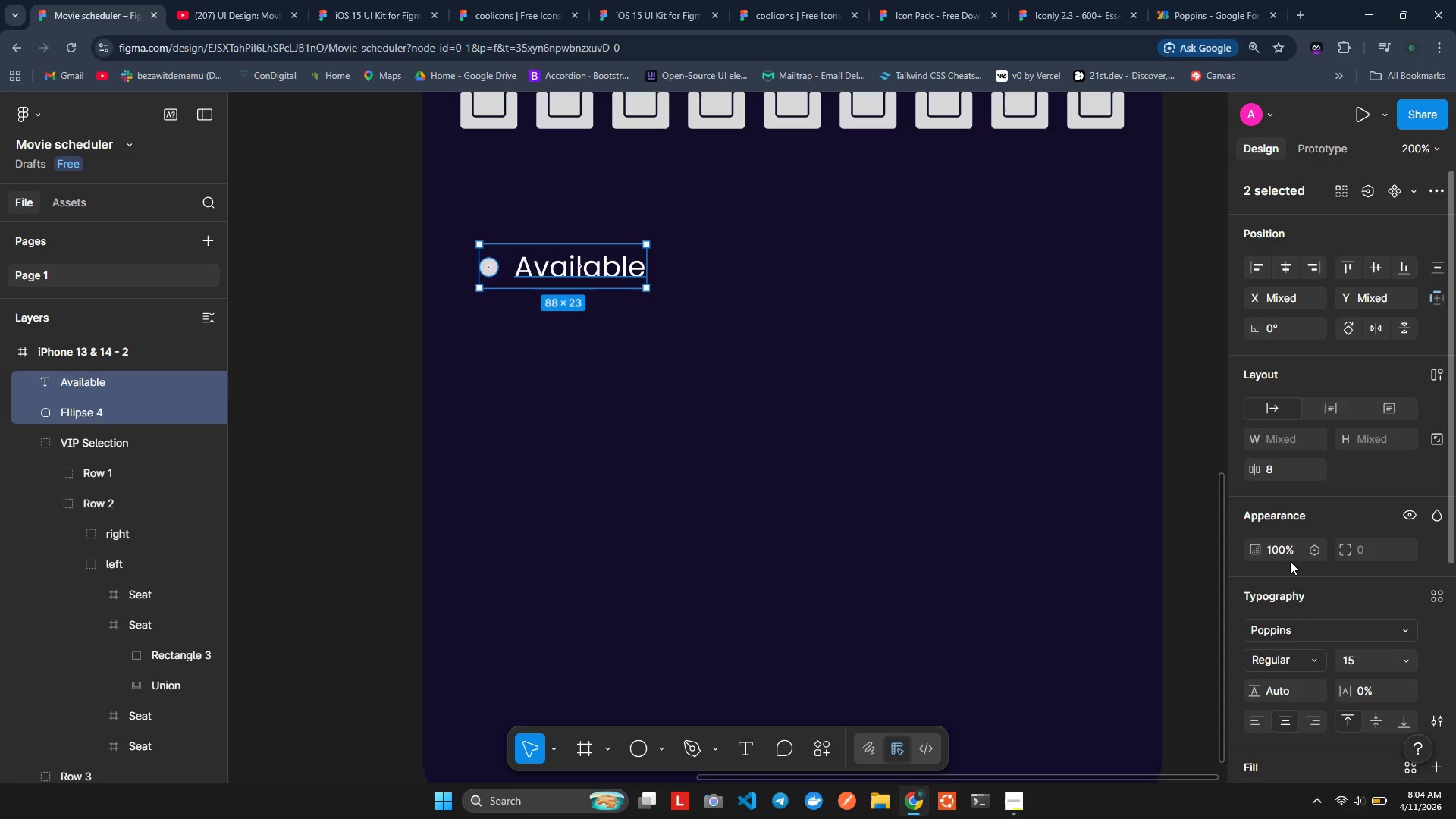 
hold_key(key=ControlLeft, duration=1.52)
 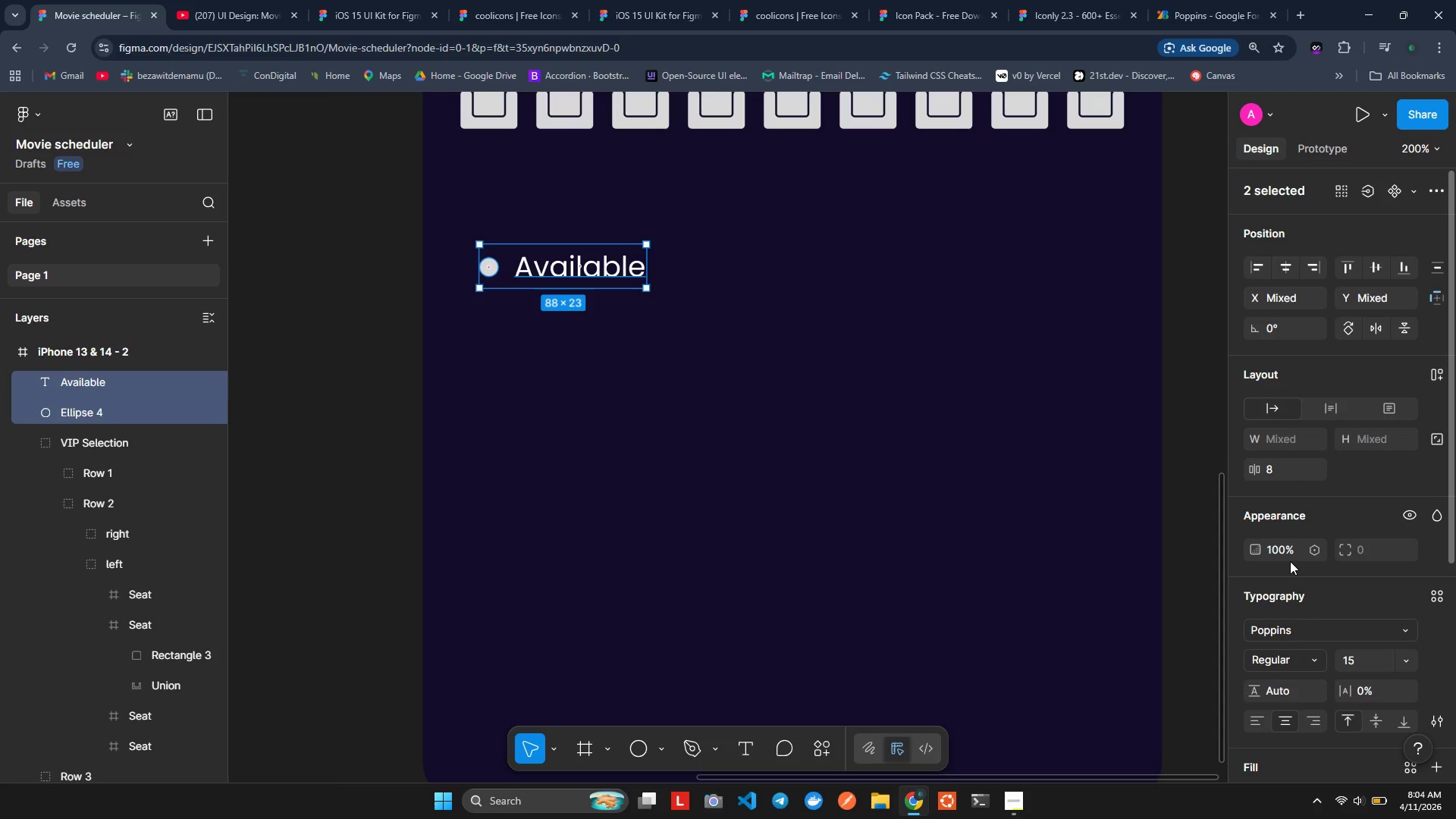 
hold_key(key=ControlLeft, duration=1.53)
 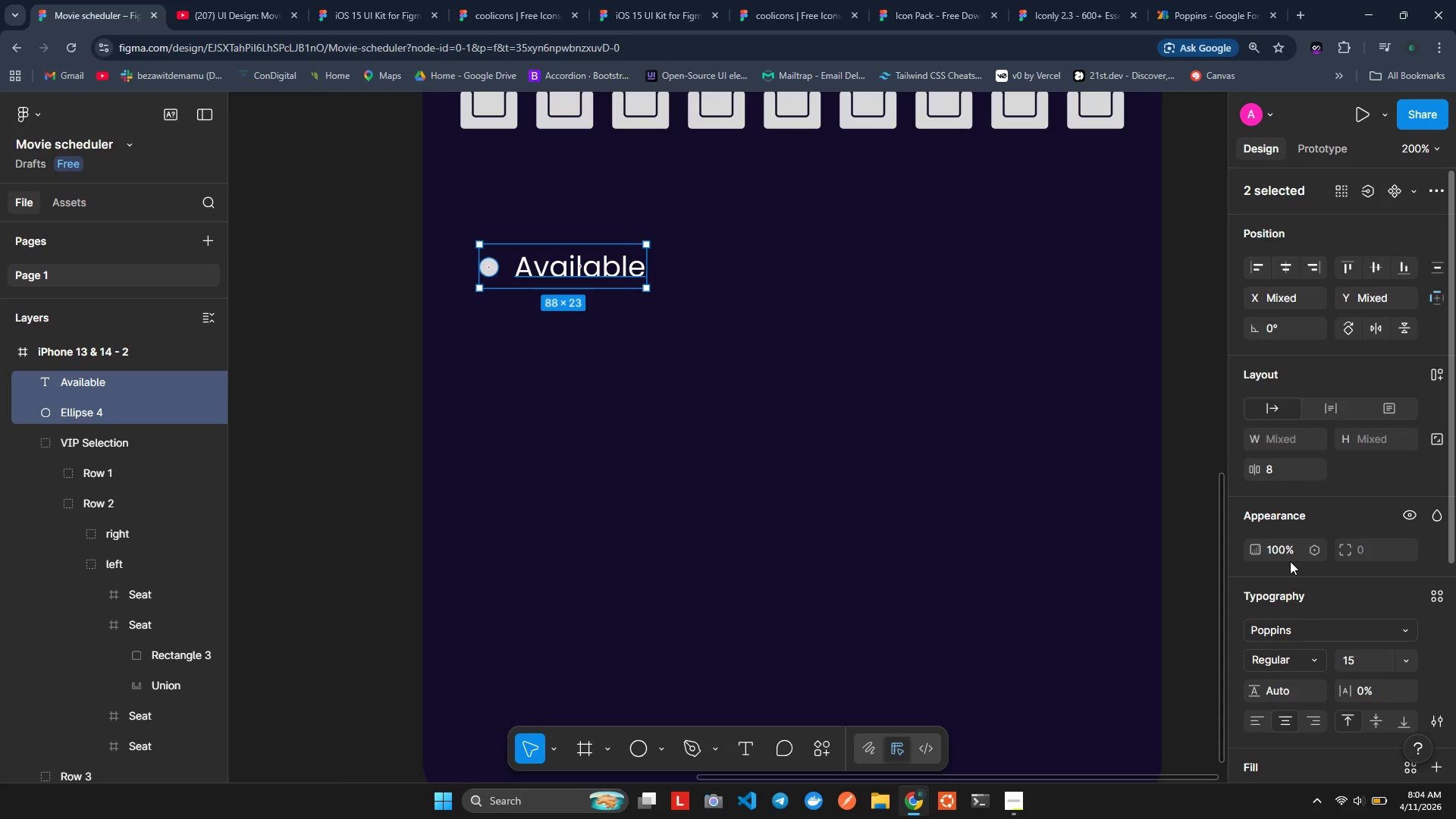 
hold_key(key=ControlLeft, duration=1.52)
 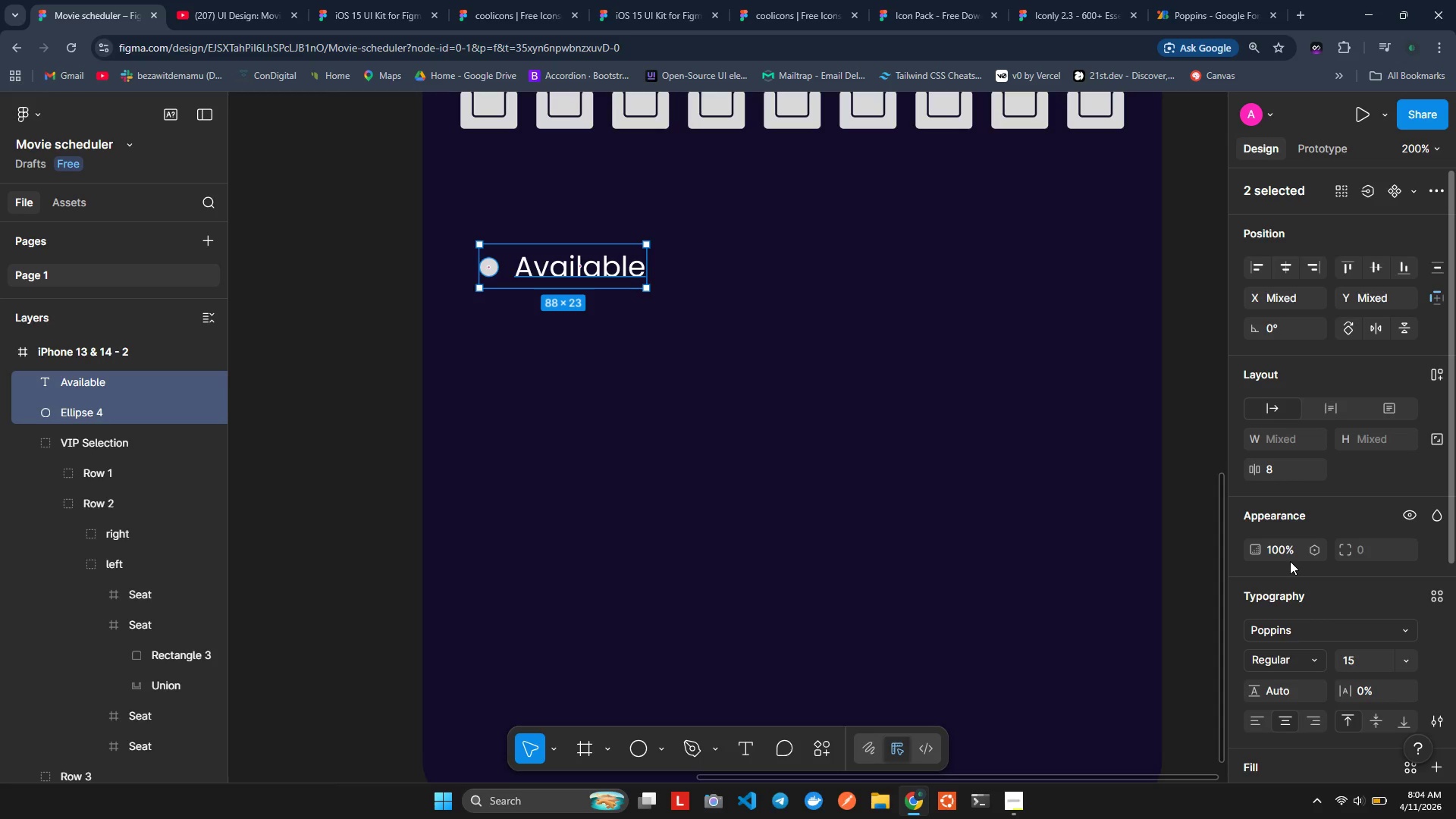 
key(Alt+Control+G)
 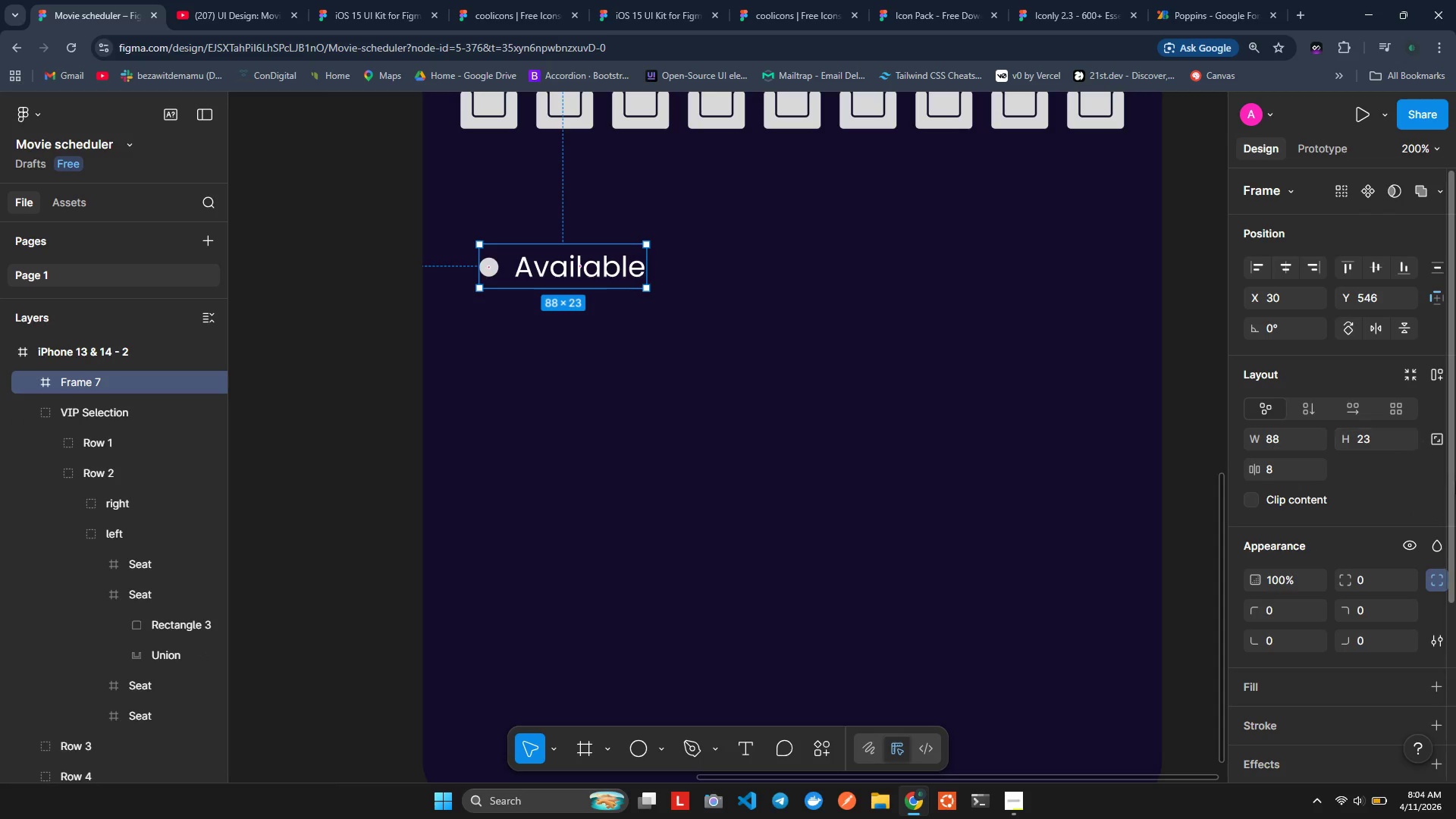 
wait(7.69)
 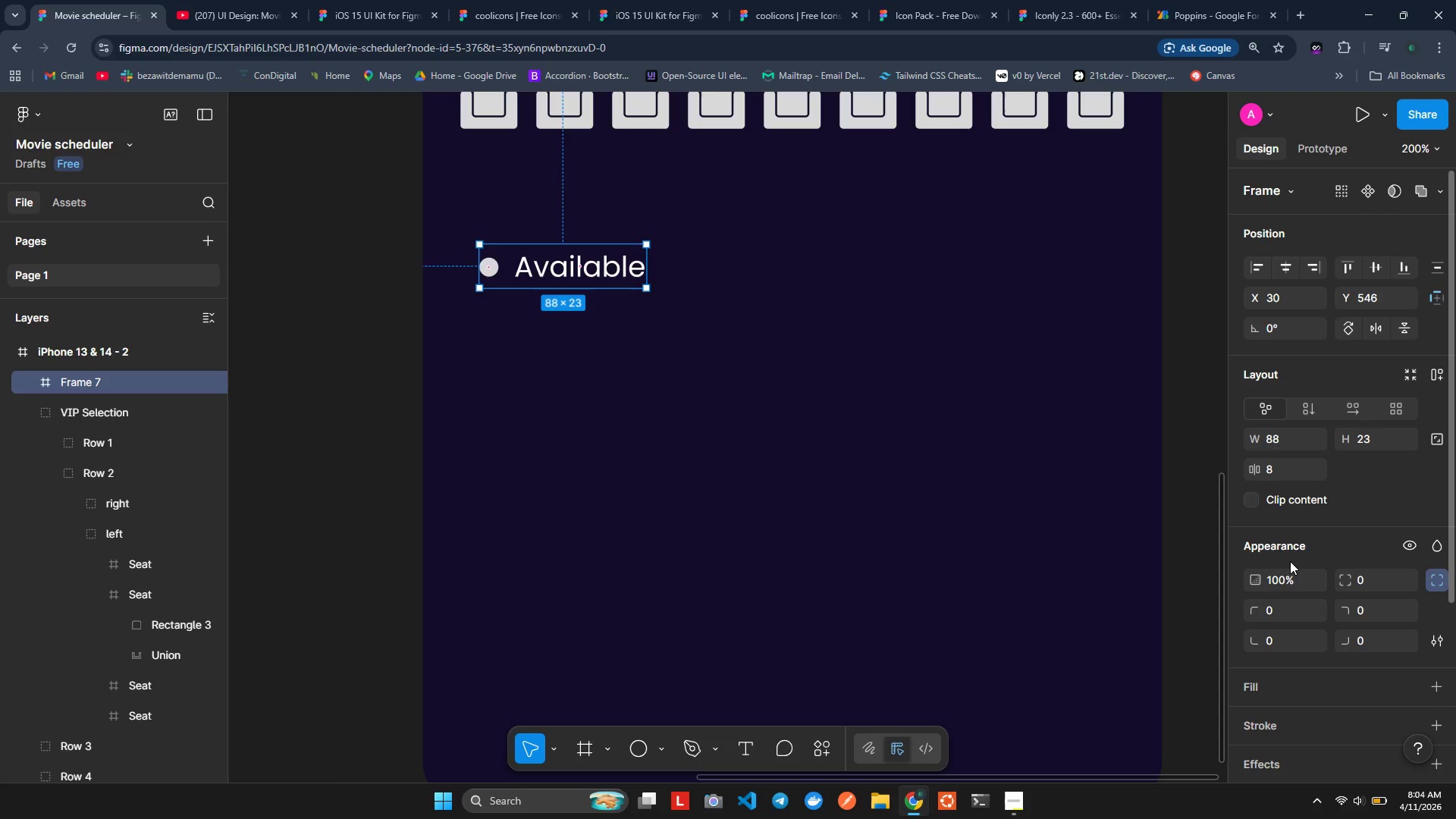 
scroll: coordinate [1294, 372], scroll_direction: down, amount: 1.0
 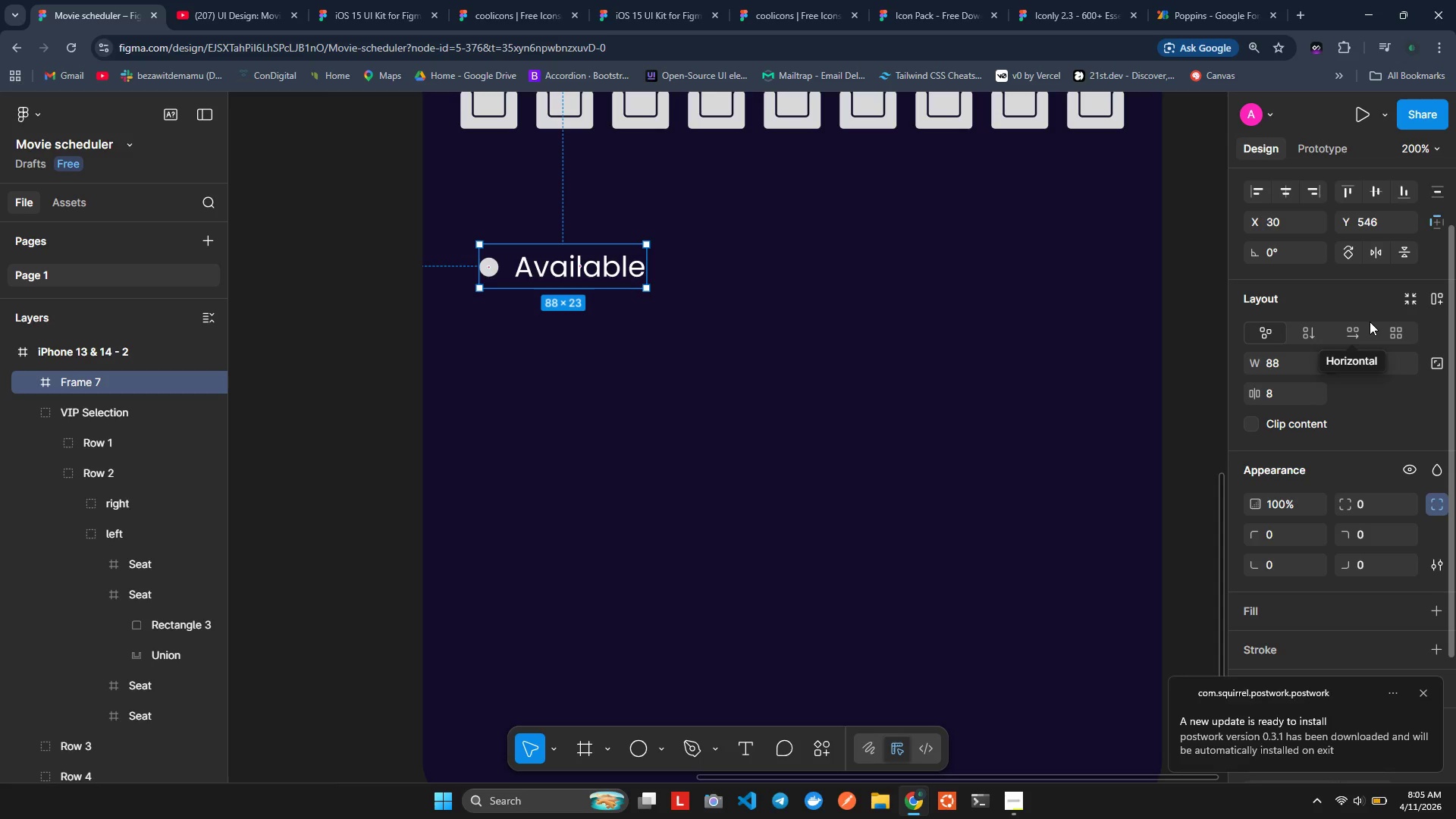 
wait(12.37)
 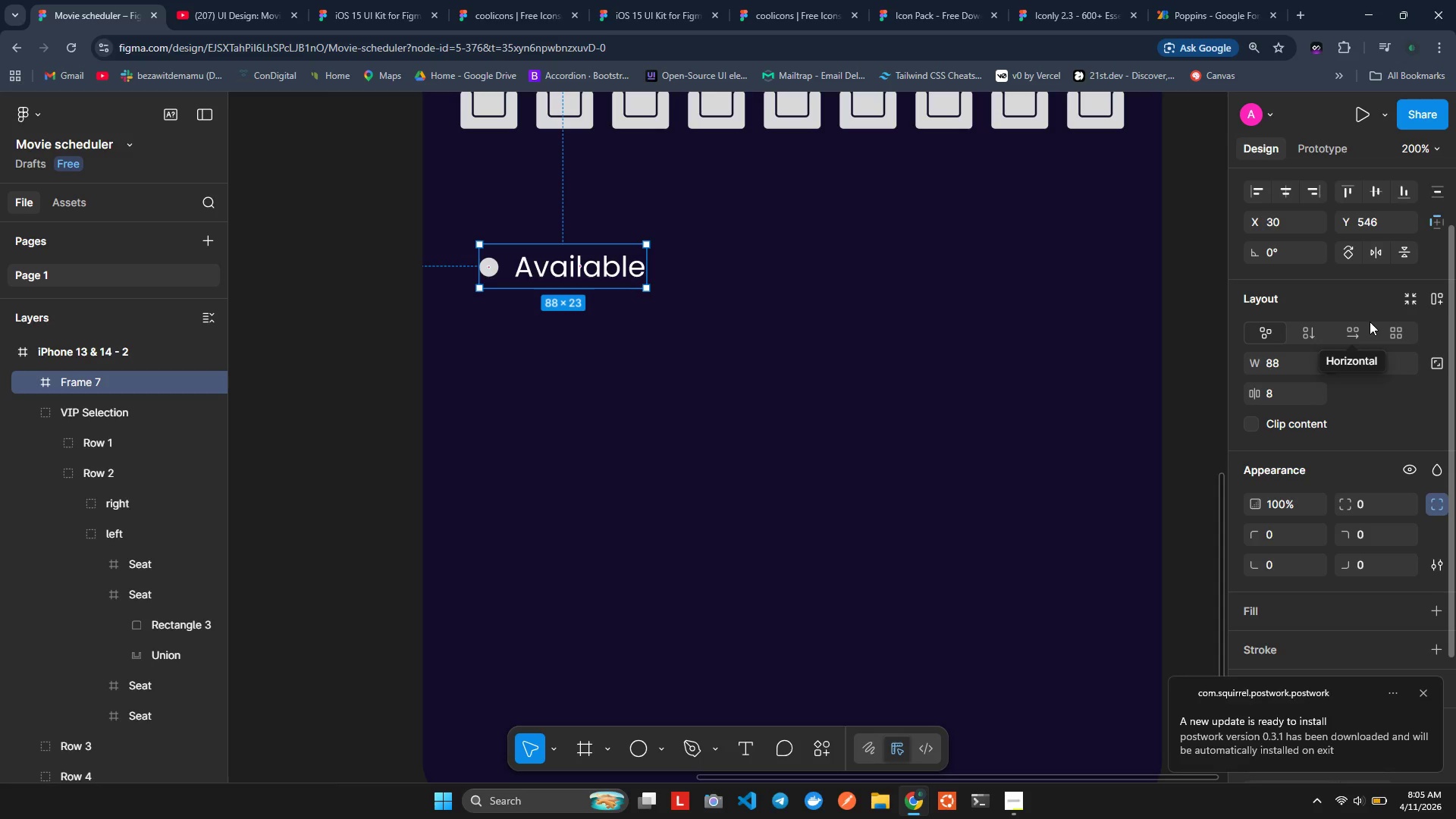 
double_click([1282, 391])
 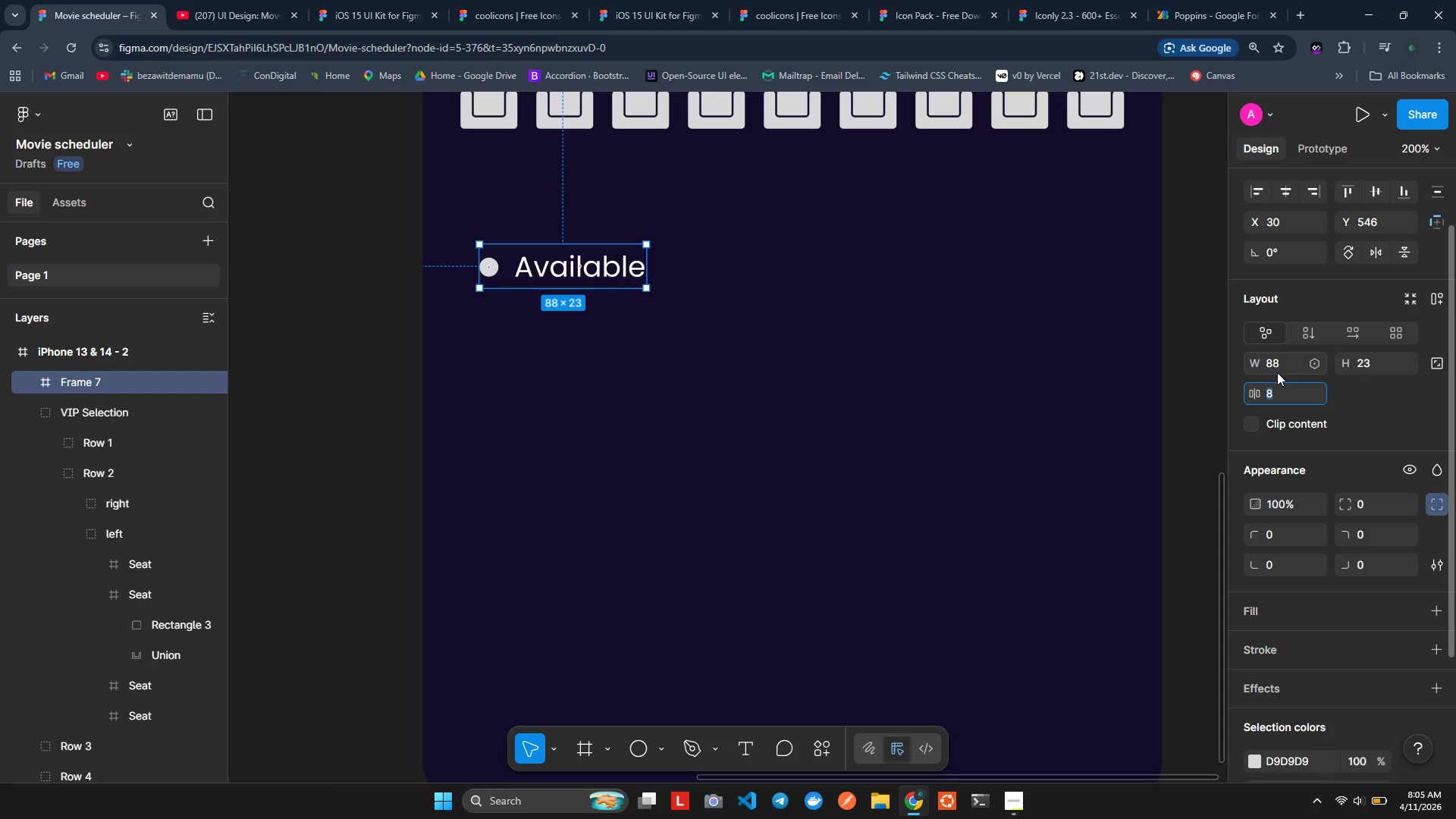 
type(10)
 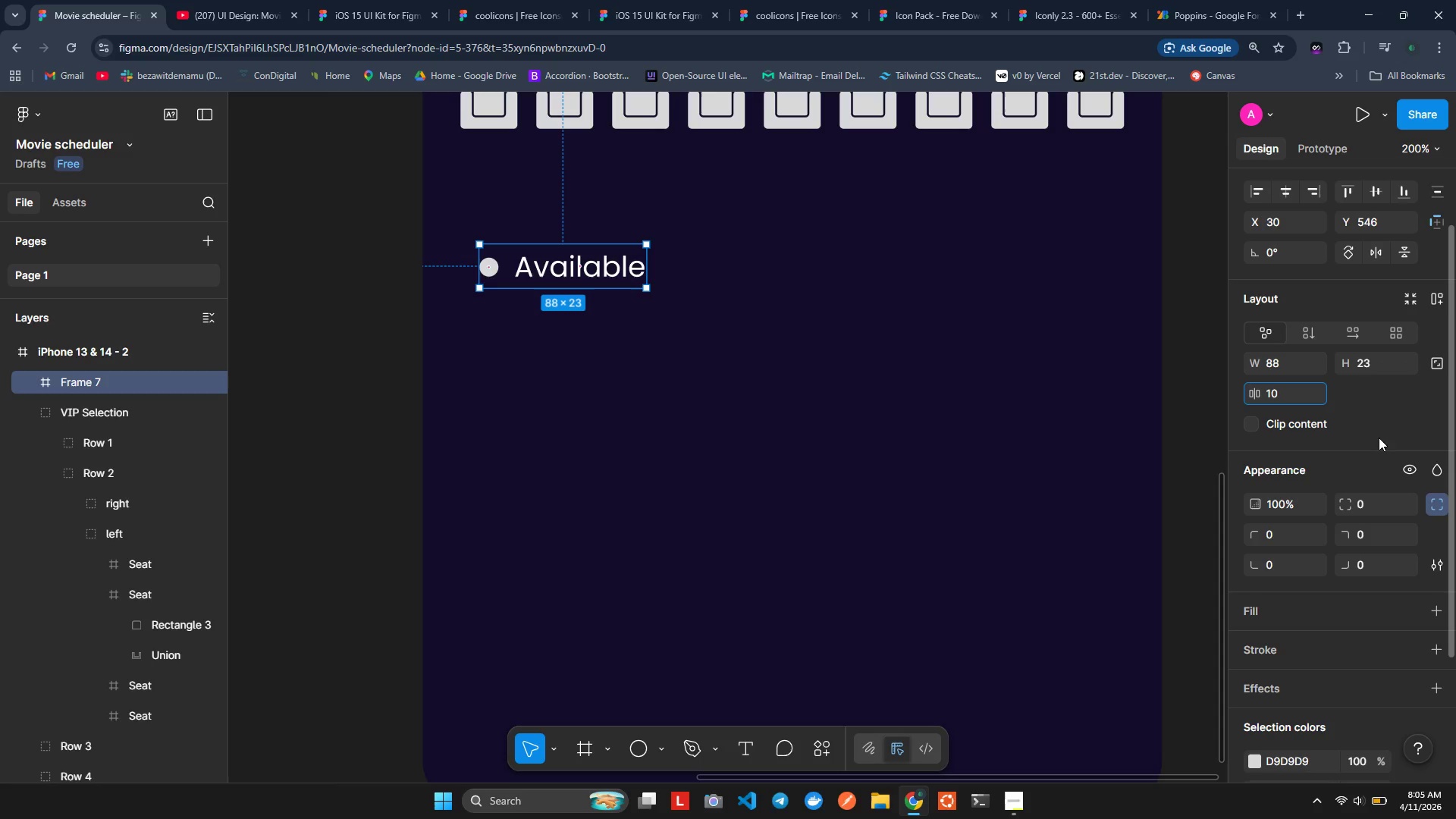 
left_click([1376, 427])
 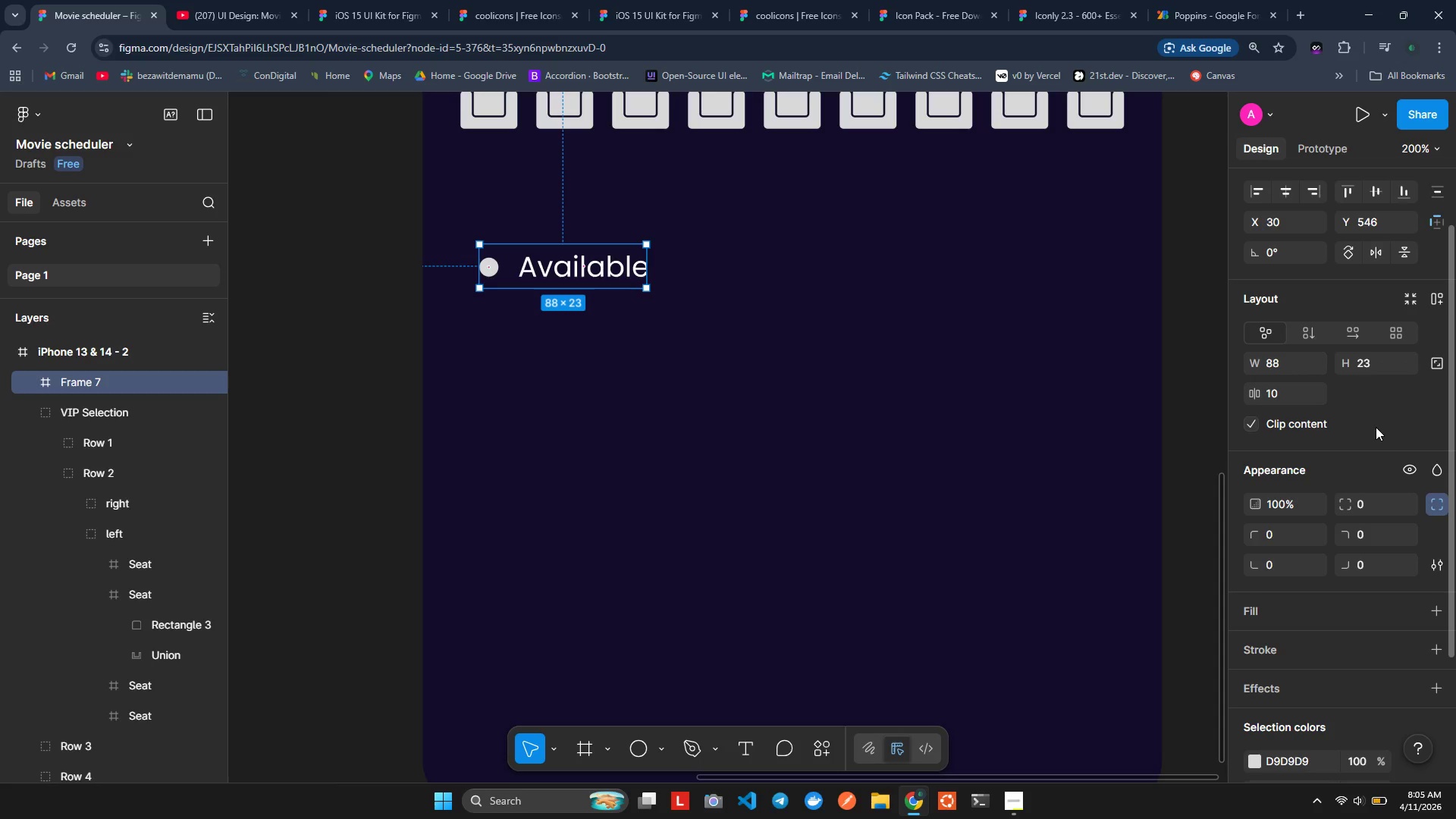 
left_click([1376, 427])
 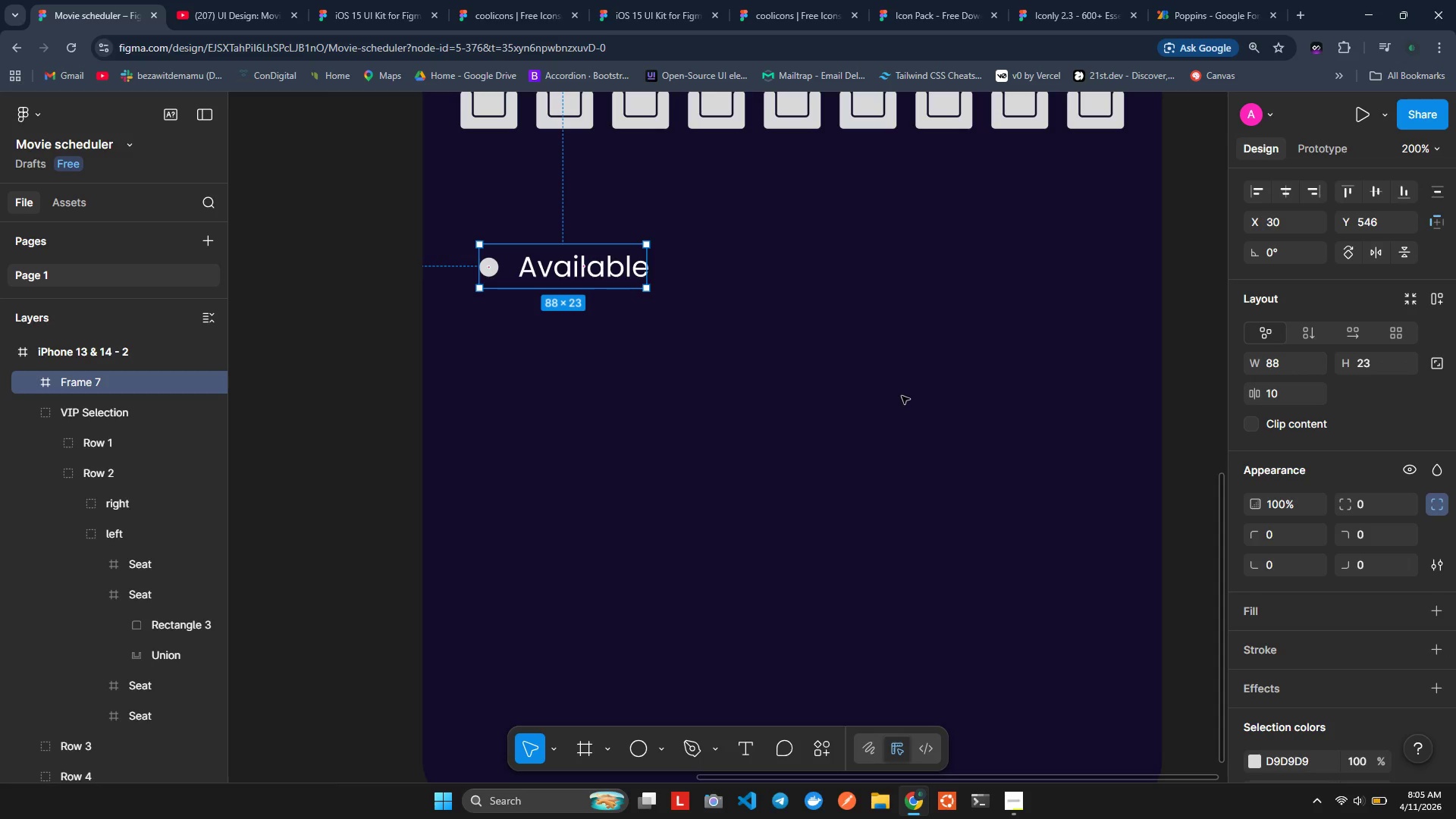 
left_click([852, 377])
 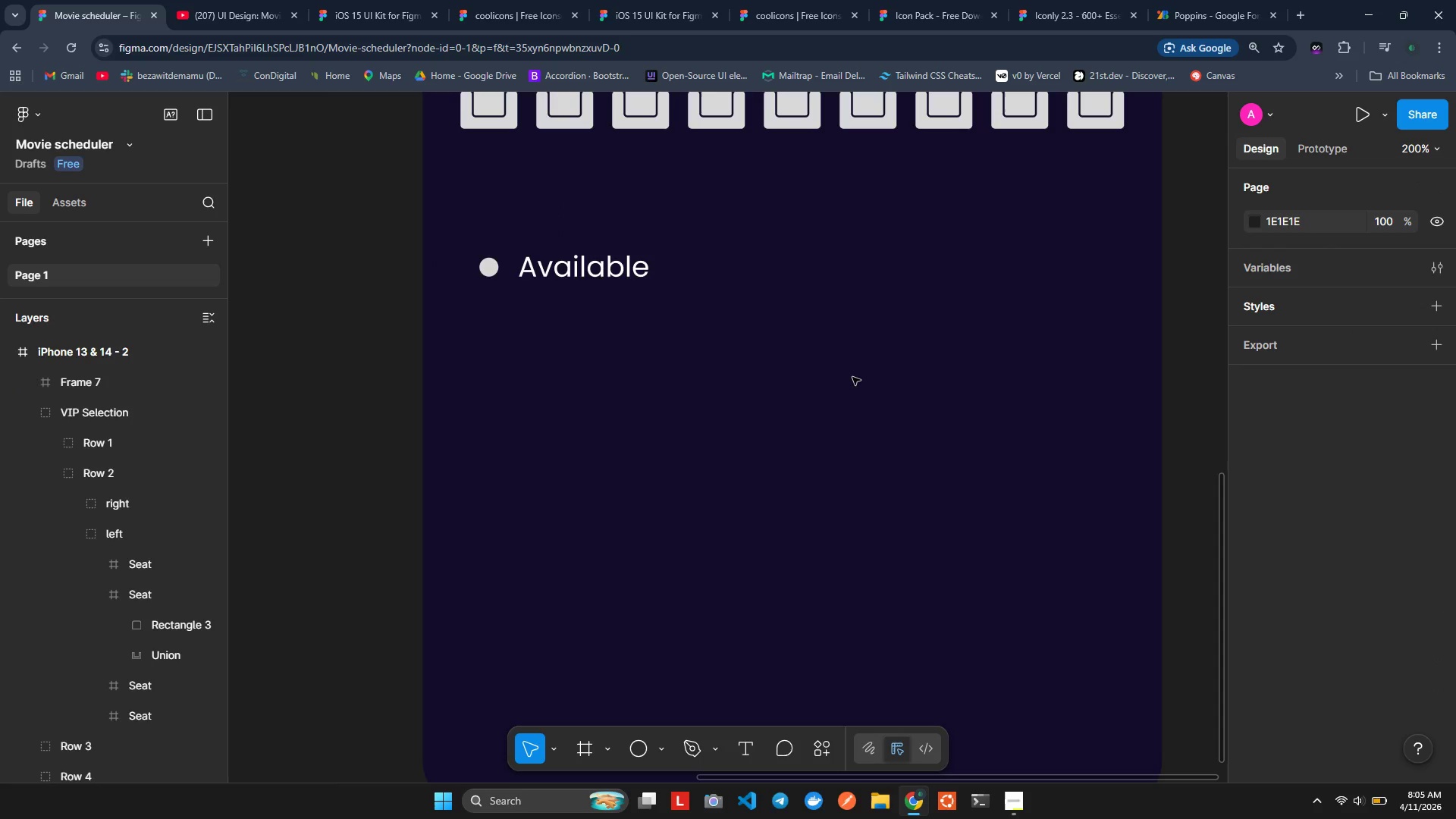 
wait(8.27)
 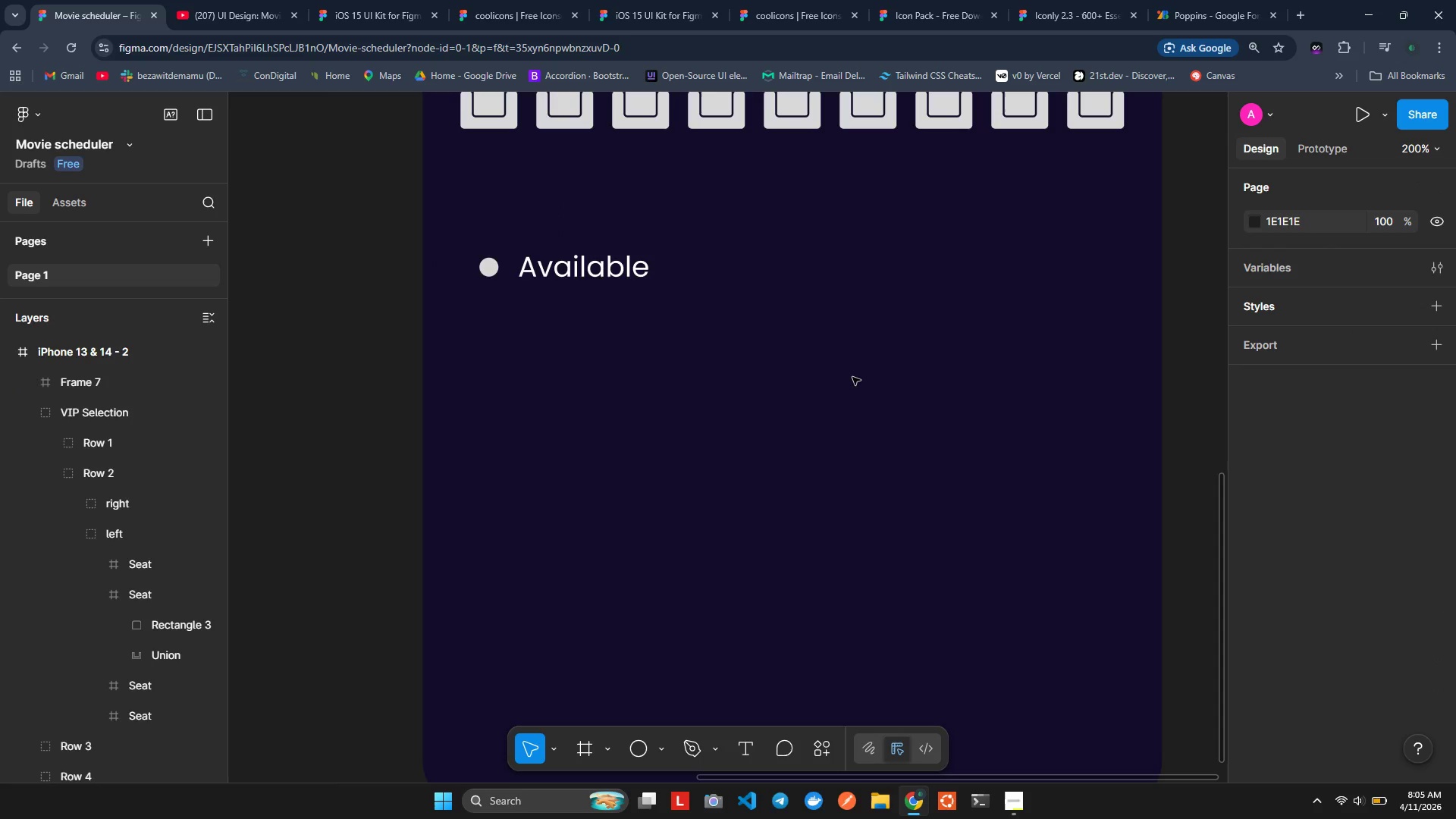 
hold_key(key=AltLeft, duration=1.5)
left_click_drag(start_coordinate=[542, 271], to_coordinate=[754, 270])
 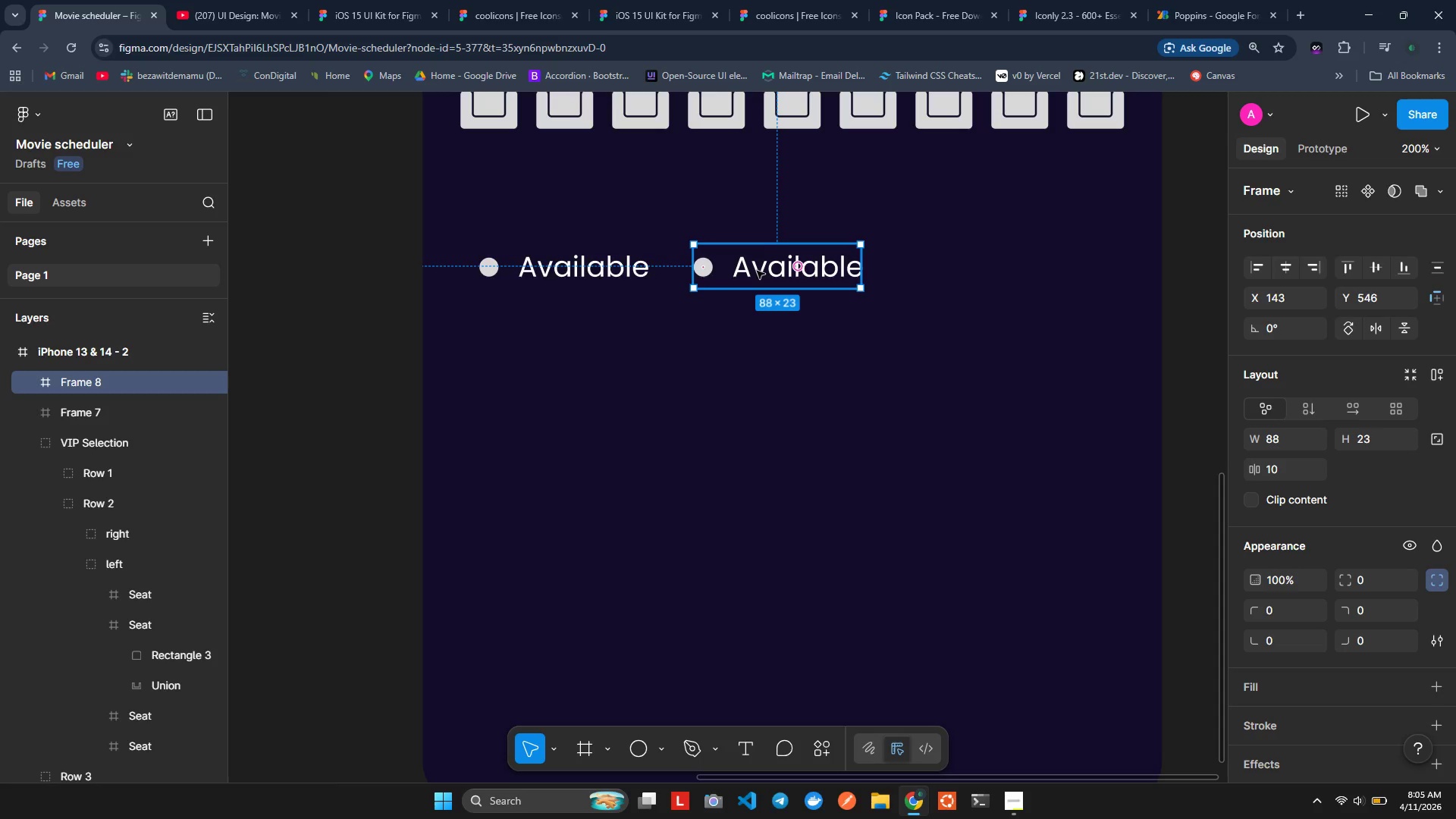 
hold_key(key=AltLeft, duration=1.52)
 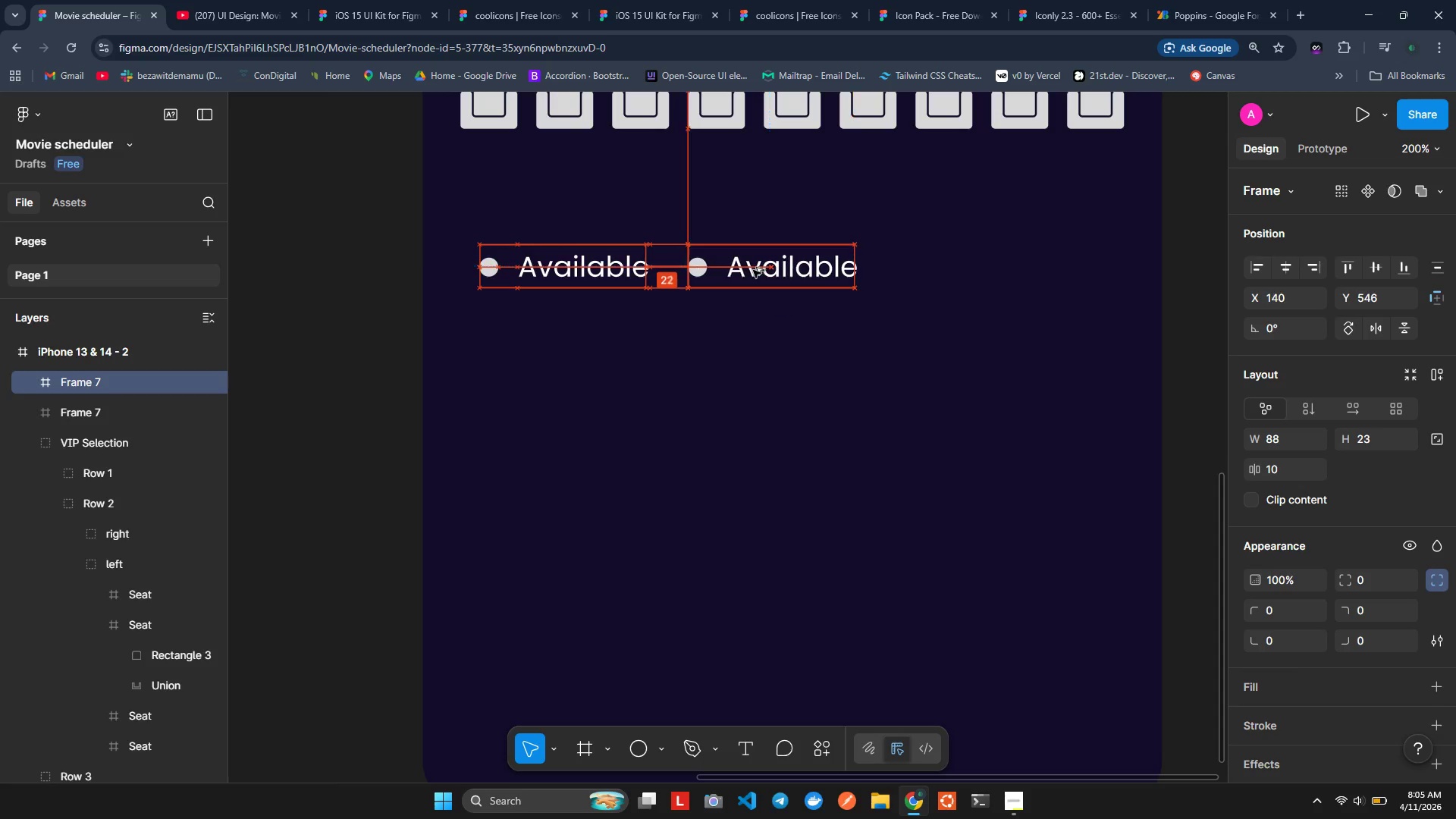 
hold_key(key=AltLeft, duration=1.51)
 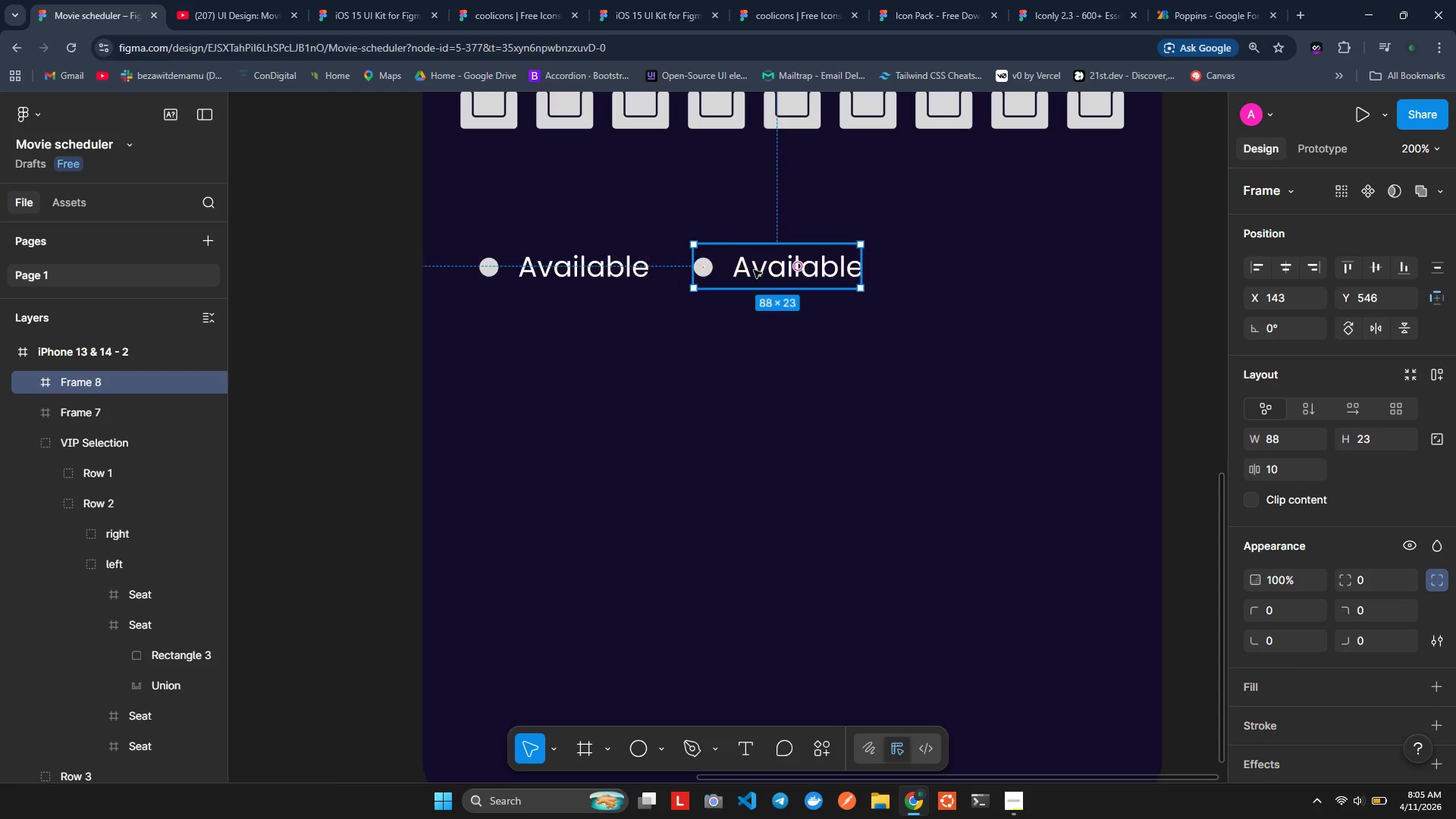 
key(Alt+AltLeft)
 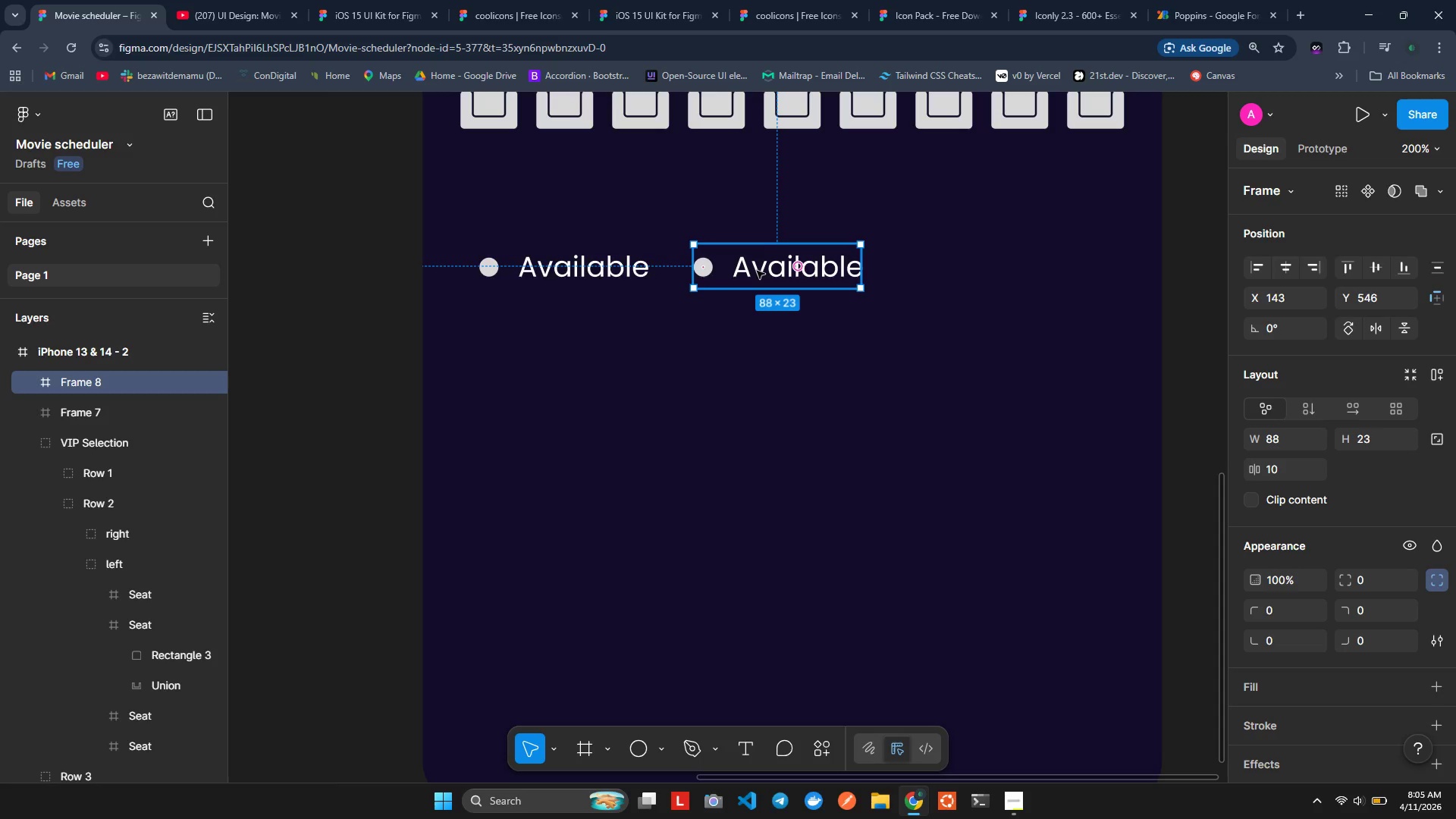 
hold_key(key=AltLeft, duration=1.5)
left_click_drag(start_coordinate=[757, 271], to_coordinate=[970, 267])
 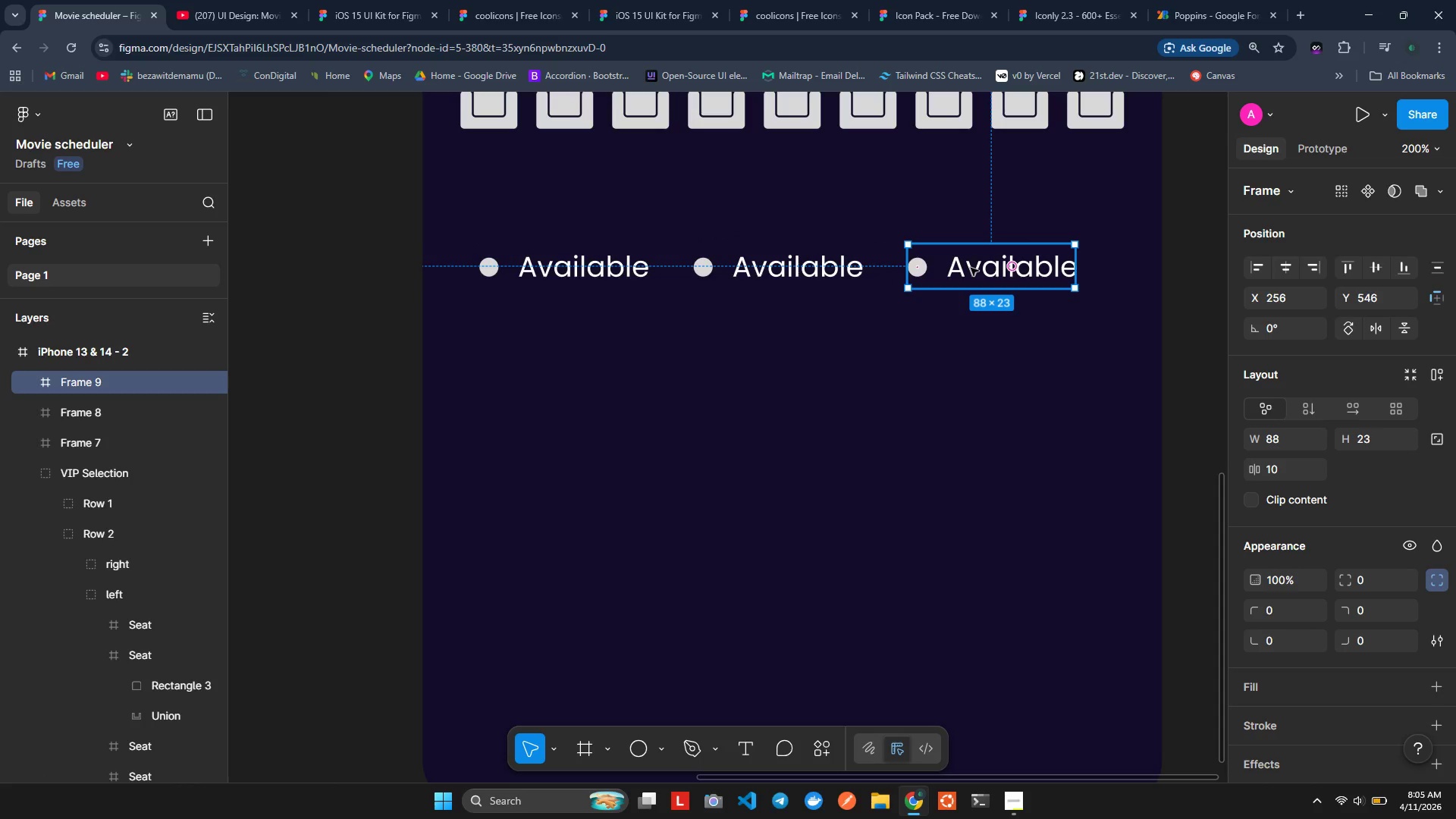 
hold_key(key=AltLeft, duration=1.52)
 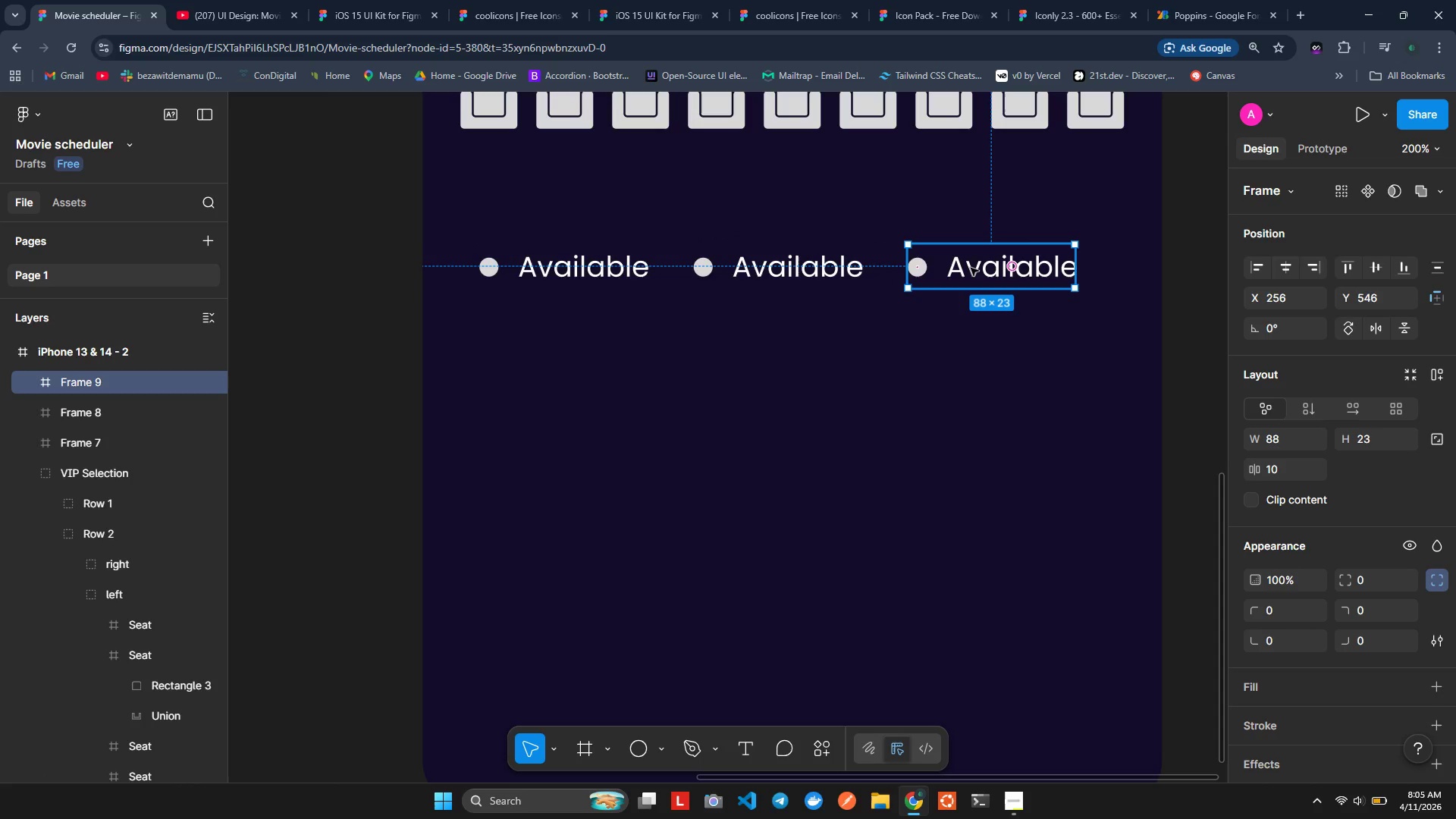 
key(Alt+AltLeft)
 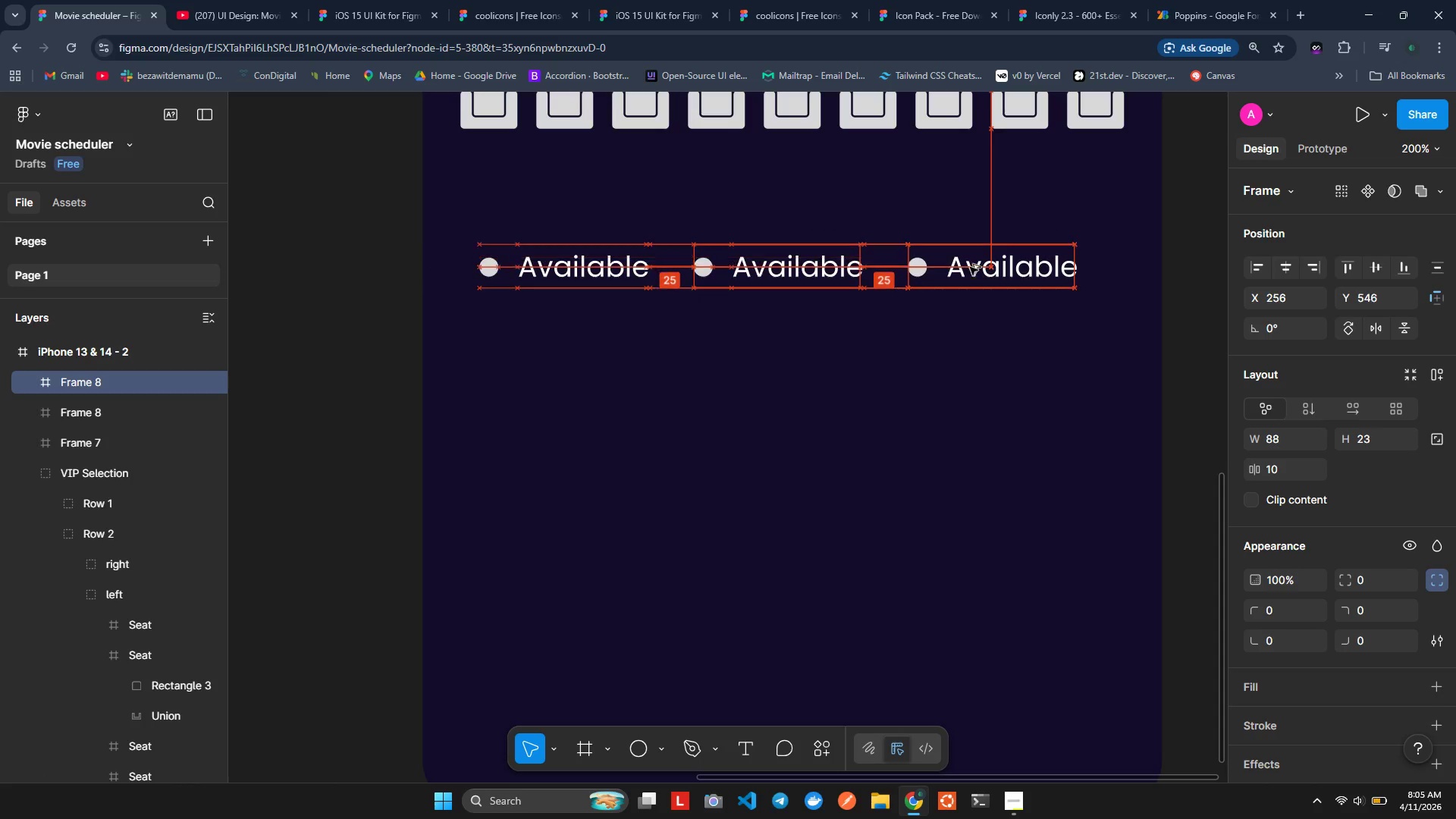 
key(Alt+AltLeft)
 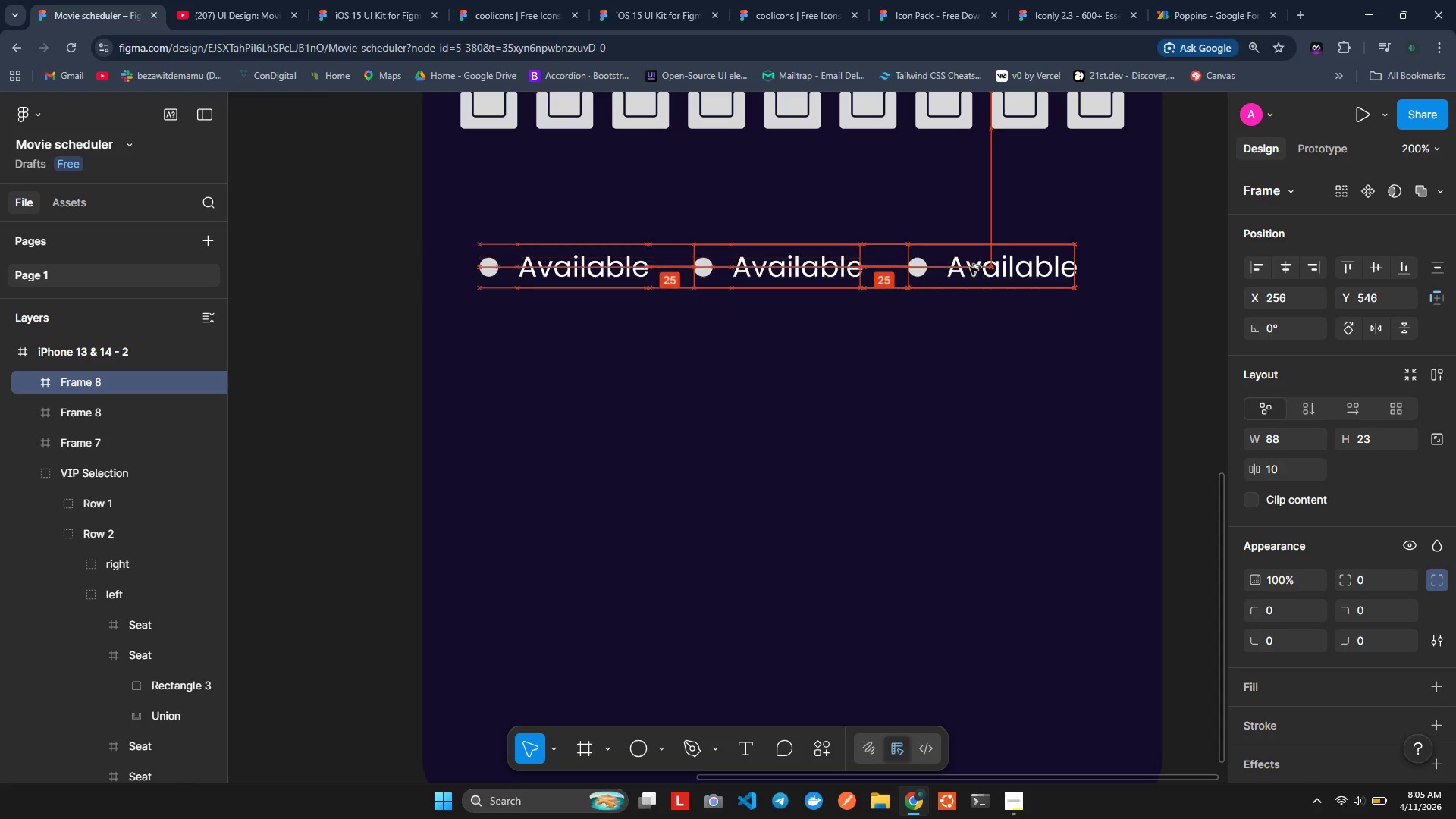 
key(Alt+AltLeft)
 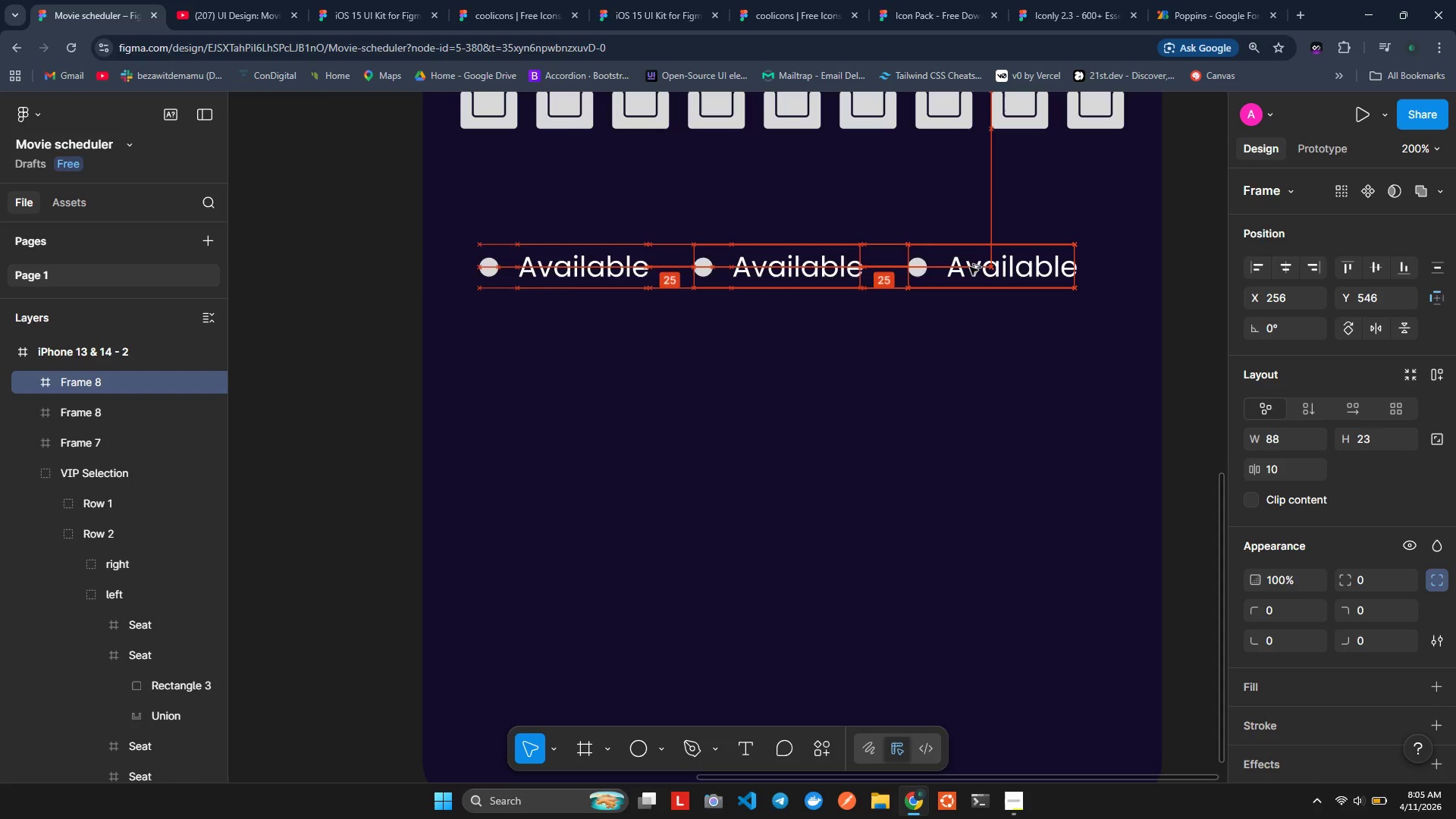 
key(Alt+AltLeft)
 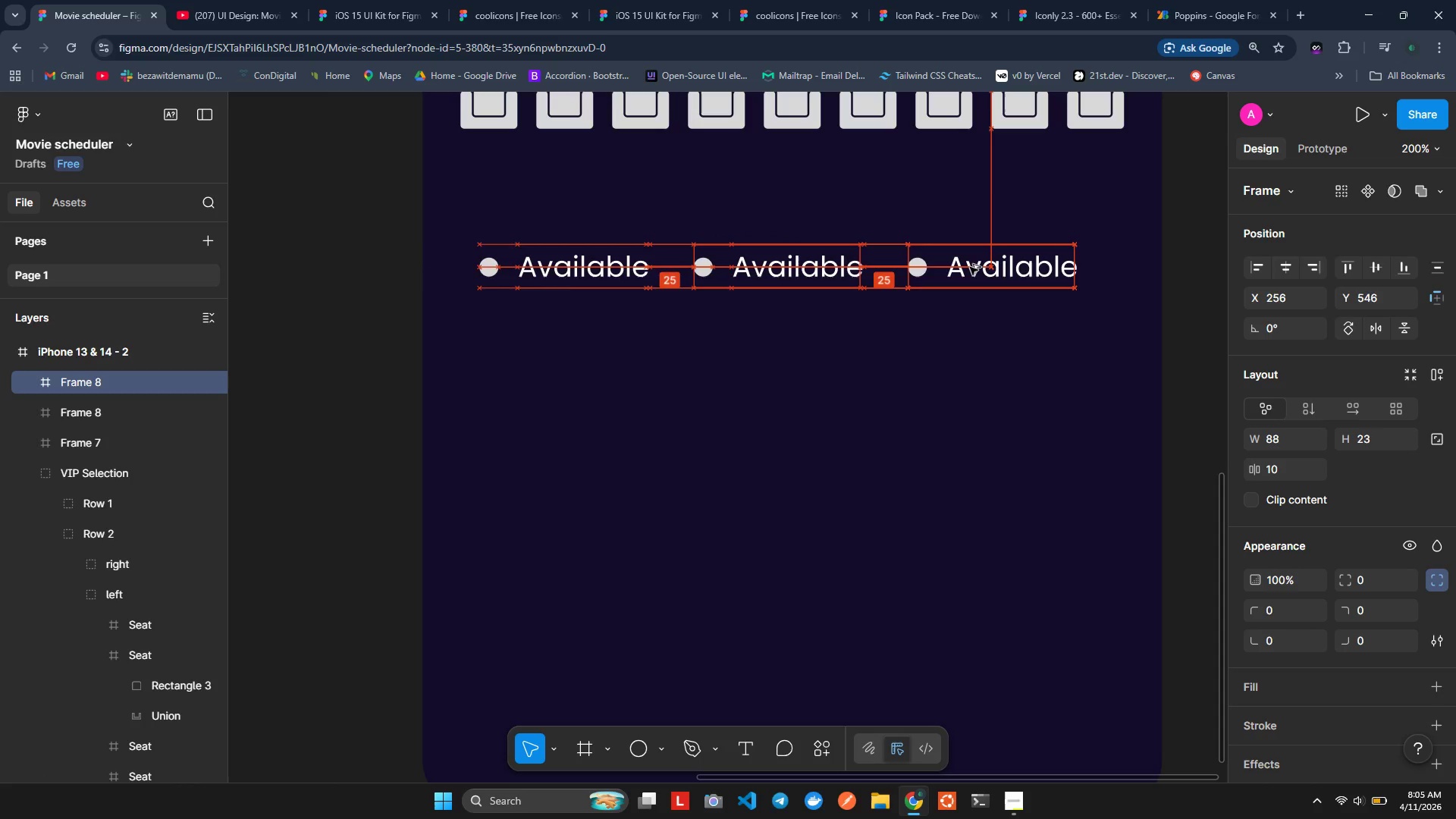 
key(Alt+AltLeft)
 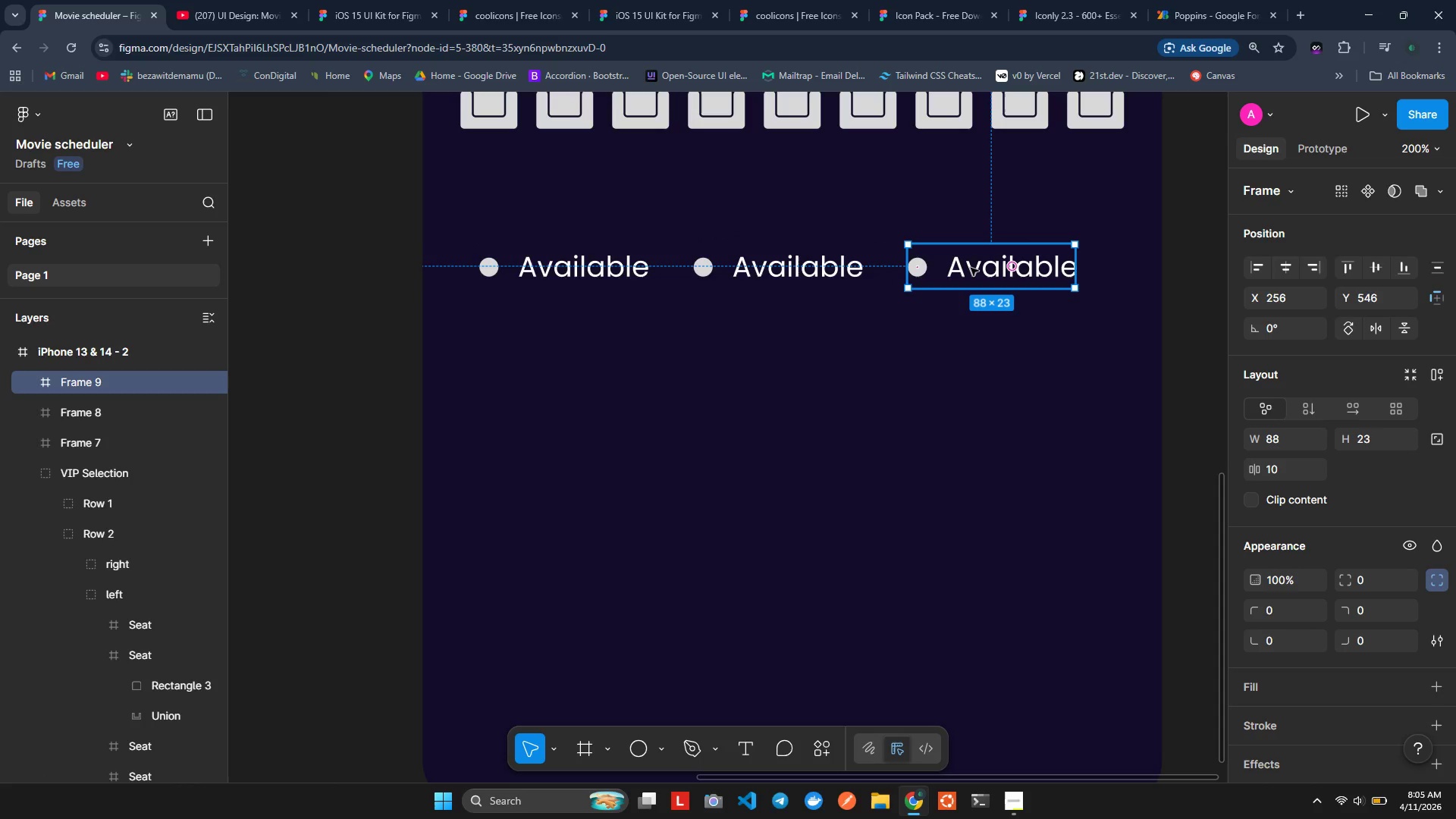 
hold_key(key=AltLeft, duration=0.73)
left_click_drag(start_coordinate=[971, 268], to_coordinate=[971, 264])
 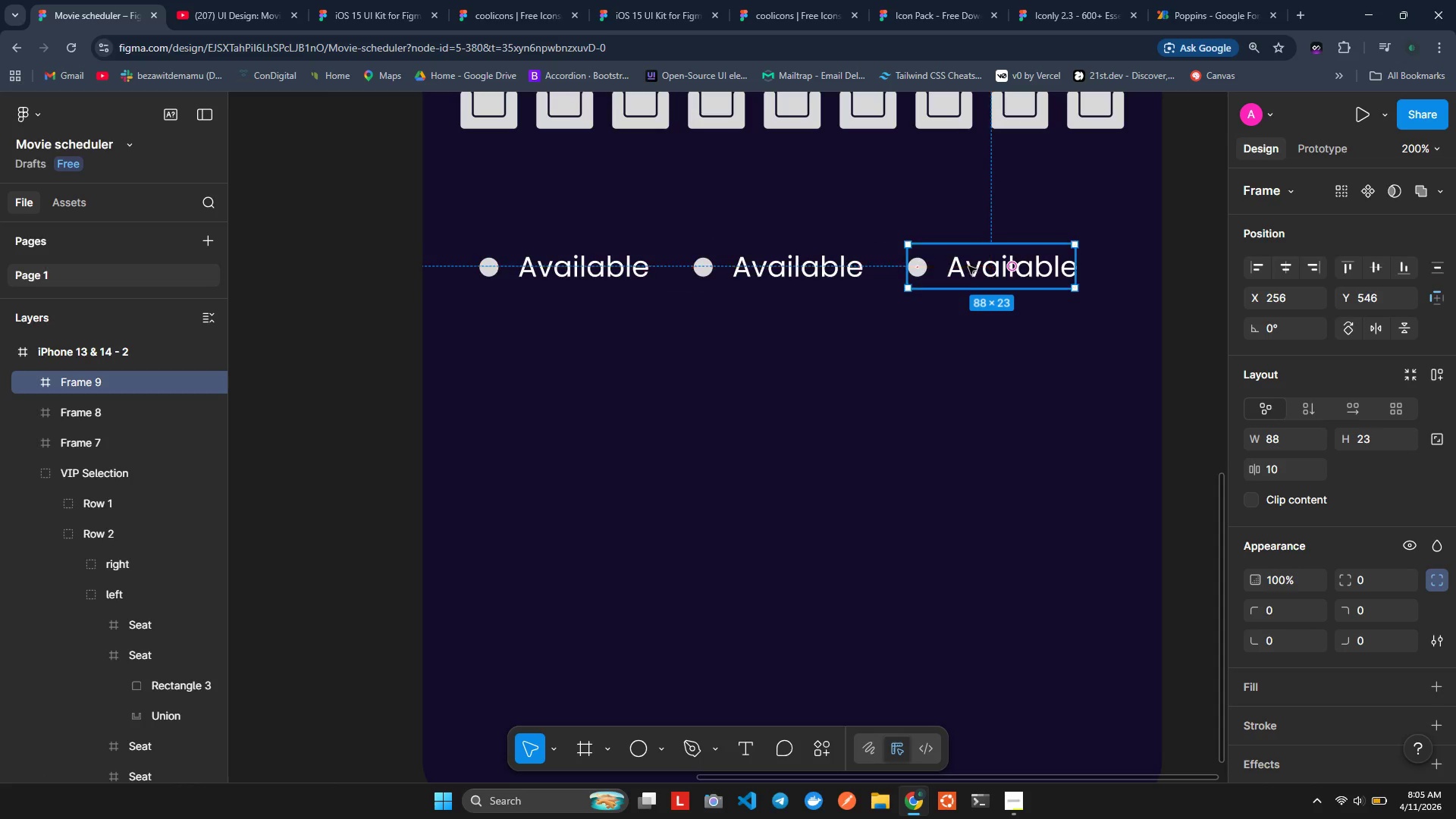 
key(Control+ControlLeft)
 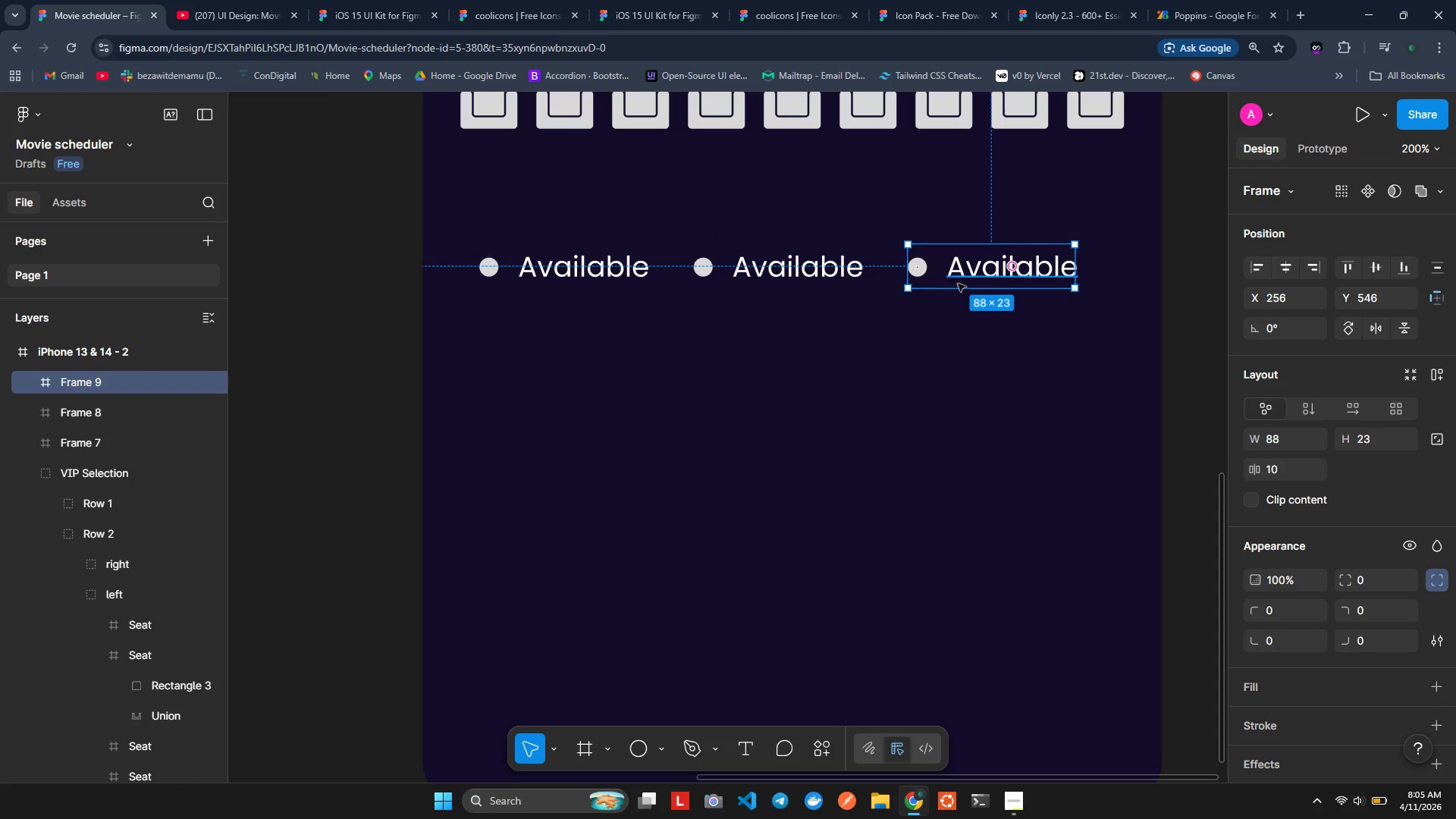 
key(Control+Z)
 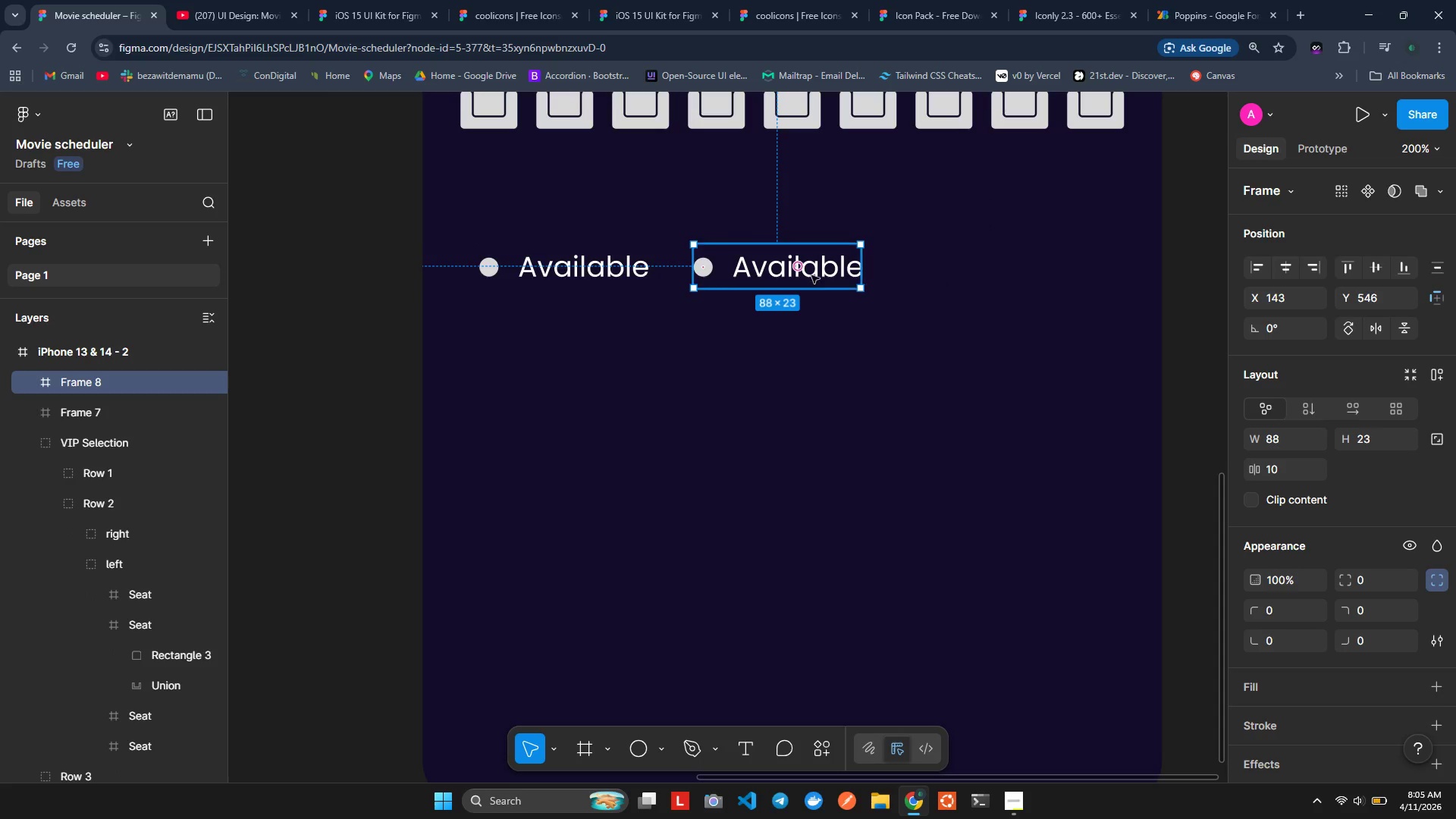 
hold_key(key=AltLeft, duration=1.53)
left_click_drag(start_coordinate=[810, 275], to_coordinate=[1022, 274])
 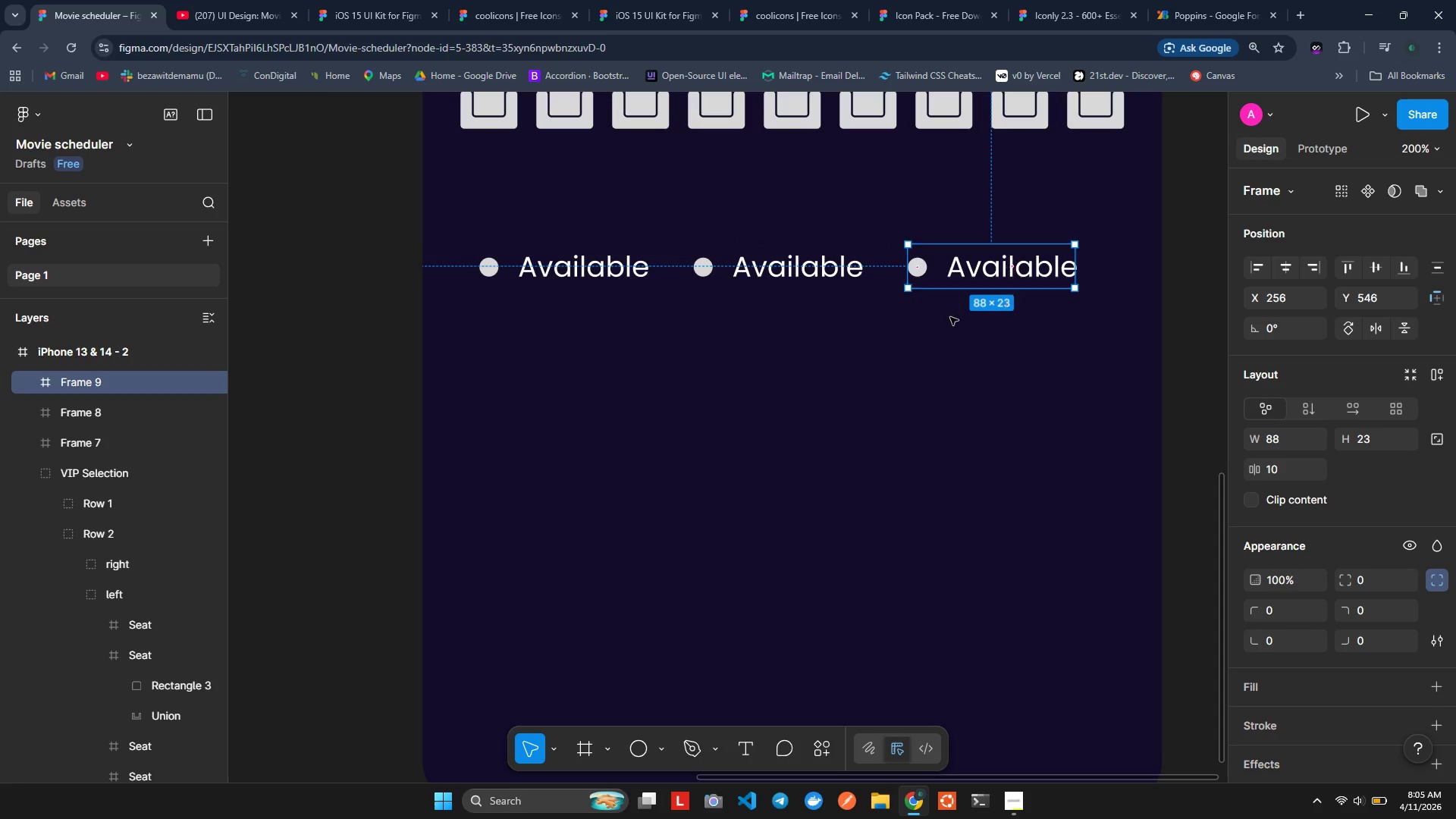 
hold_key(key=AltLeft, duration=1.51)
 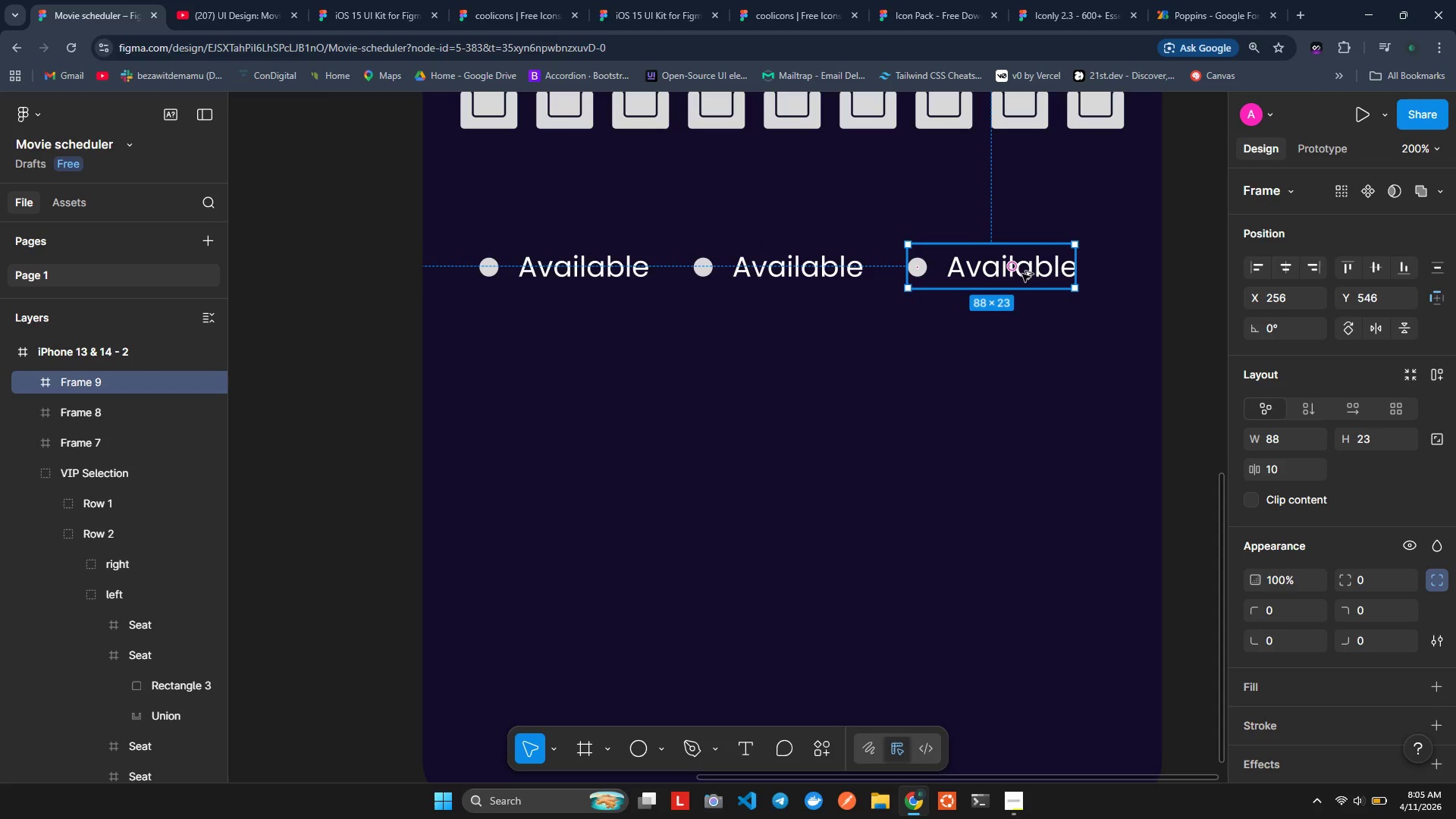 
hold_key(key=AltLeft, duration=0.61)
 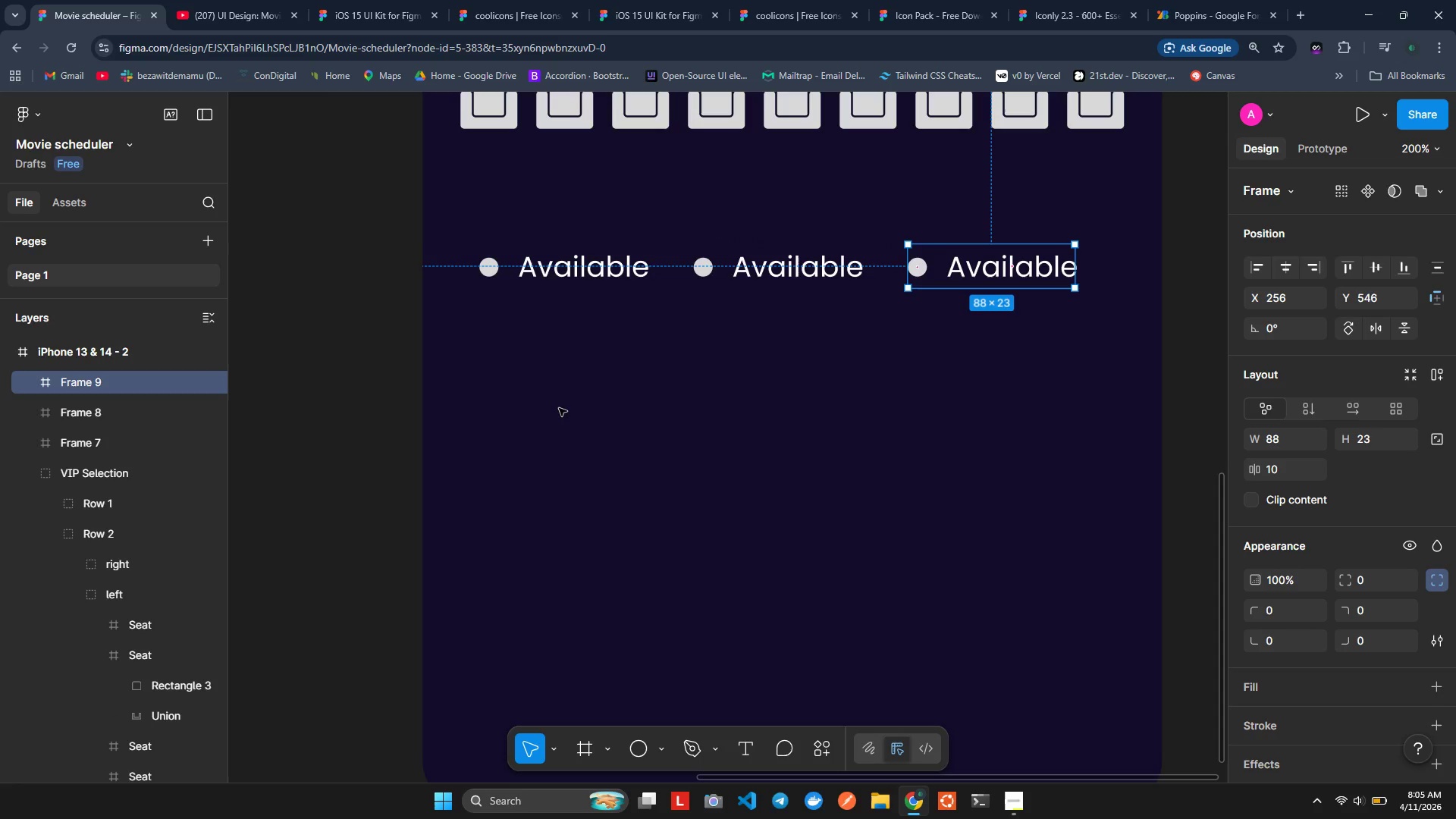 
left_click([576, 397])
 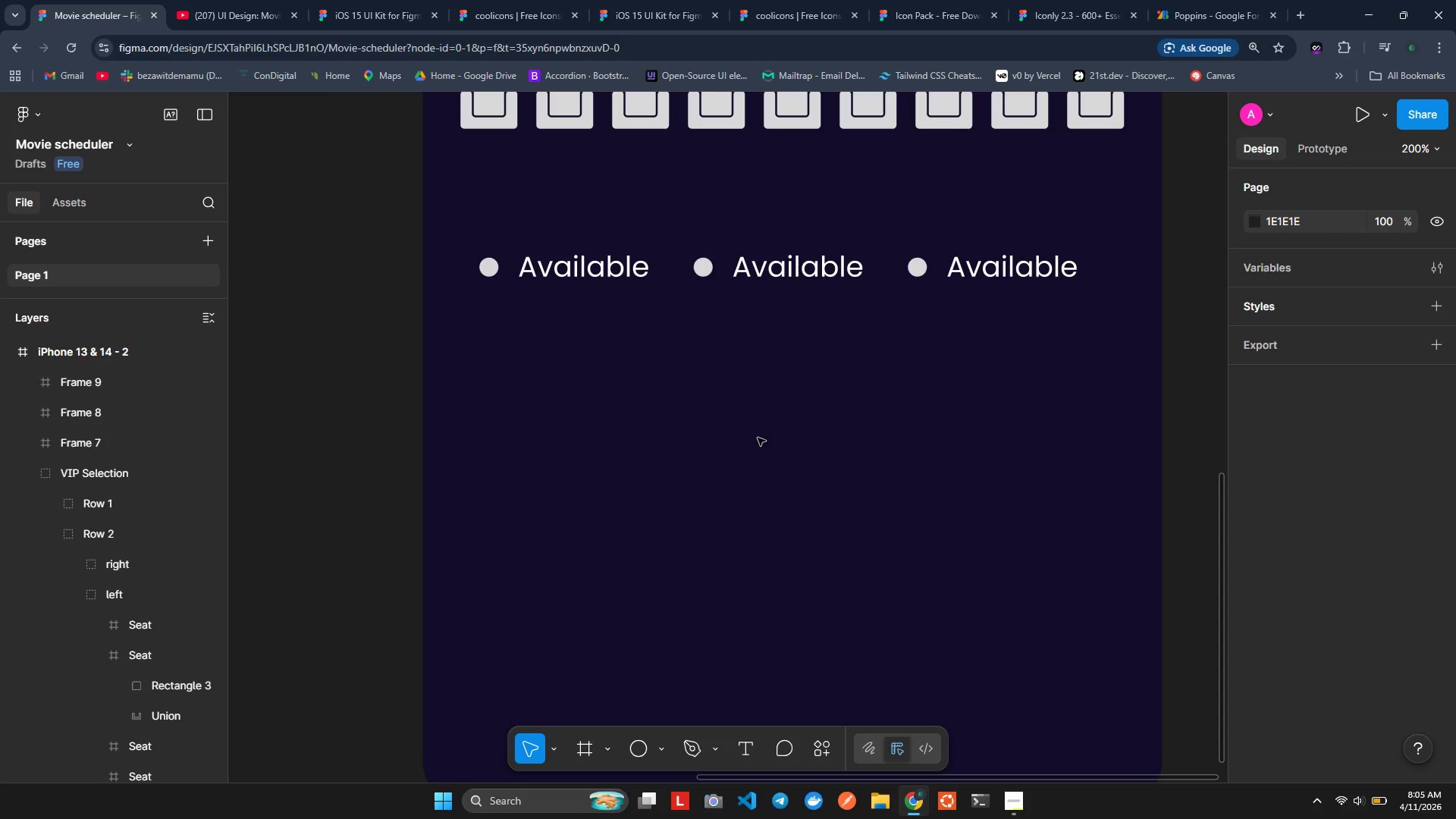 
wait(12.38)
 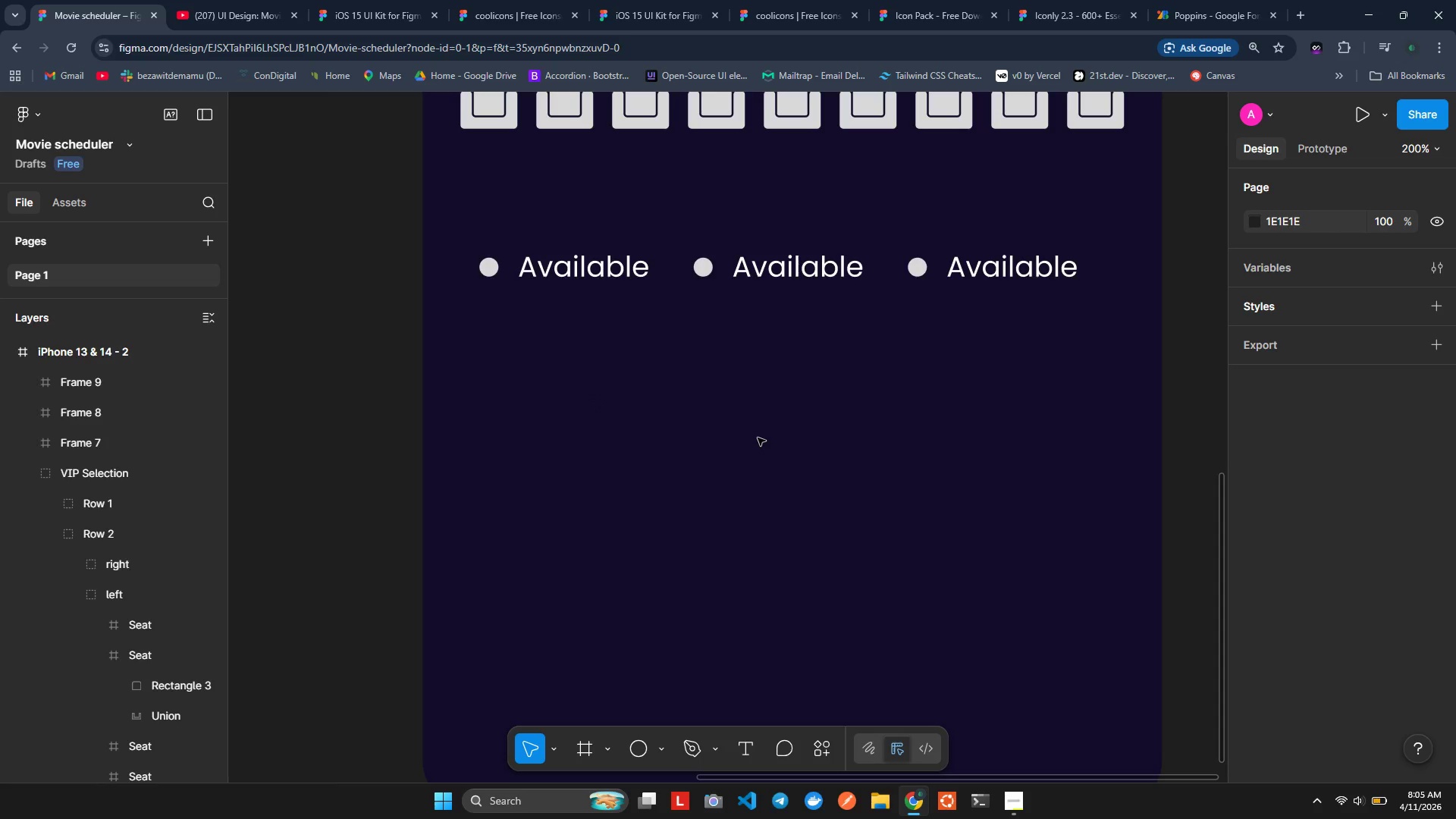 
double_click([791, 281])
 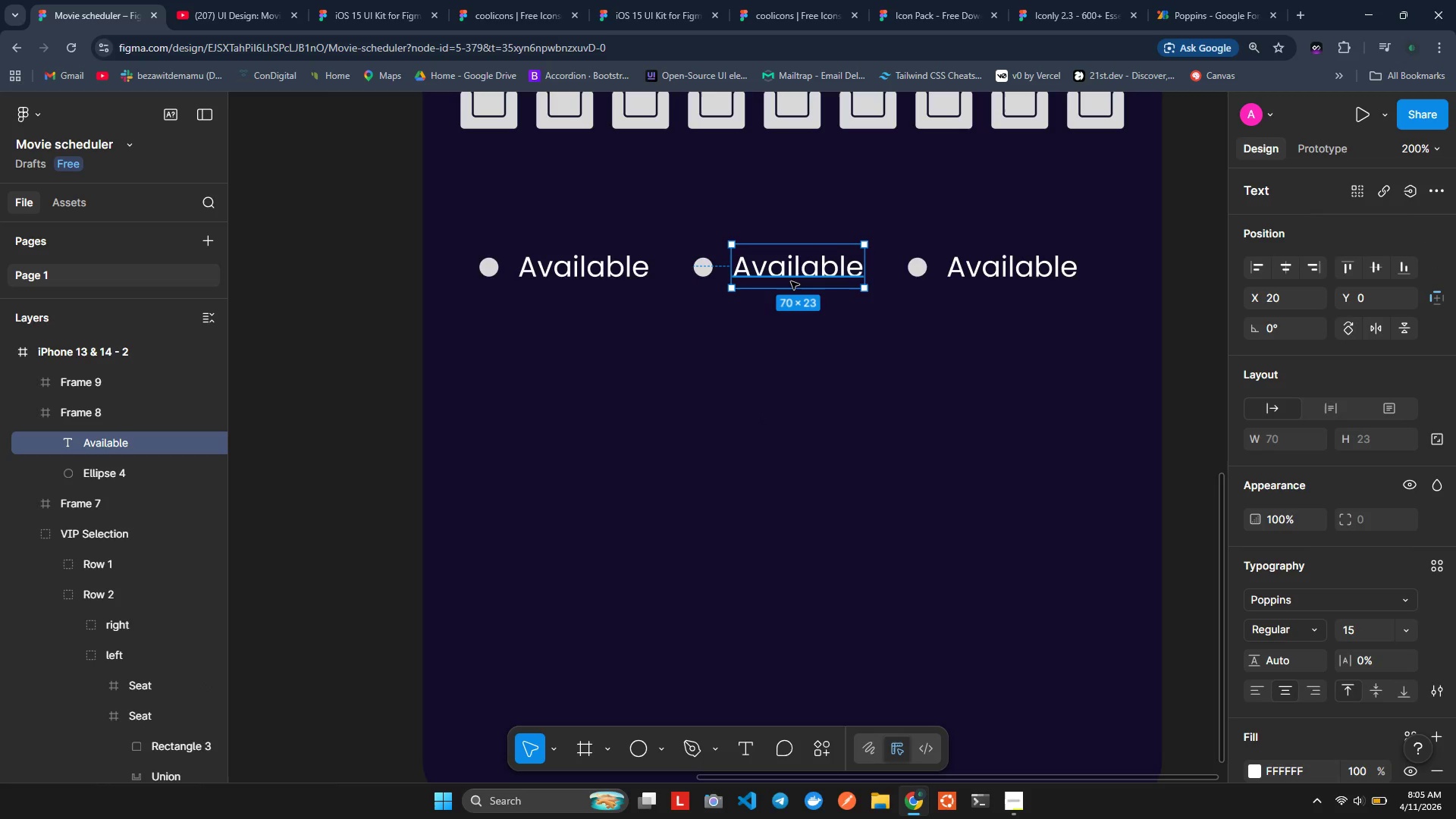 
double_click([791, 281])
 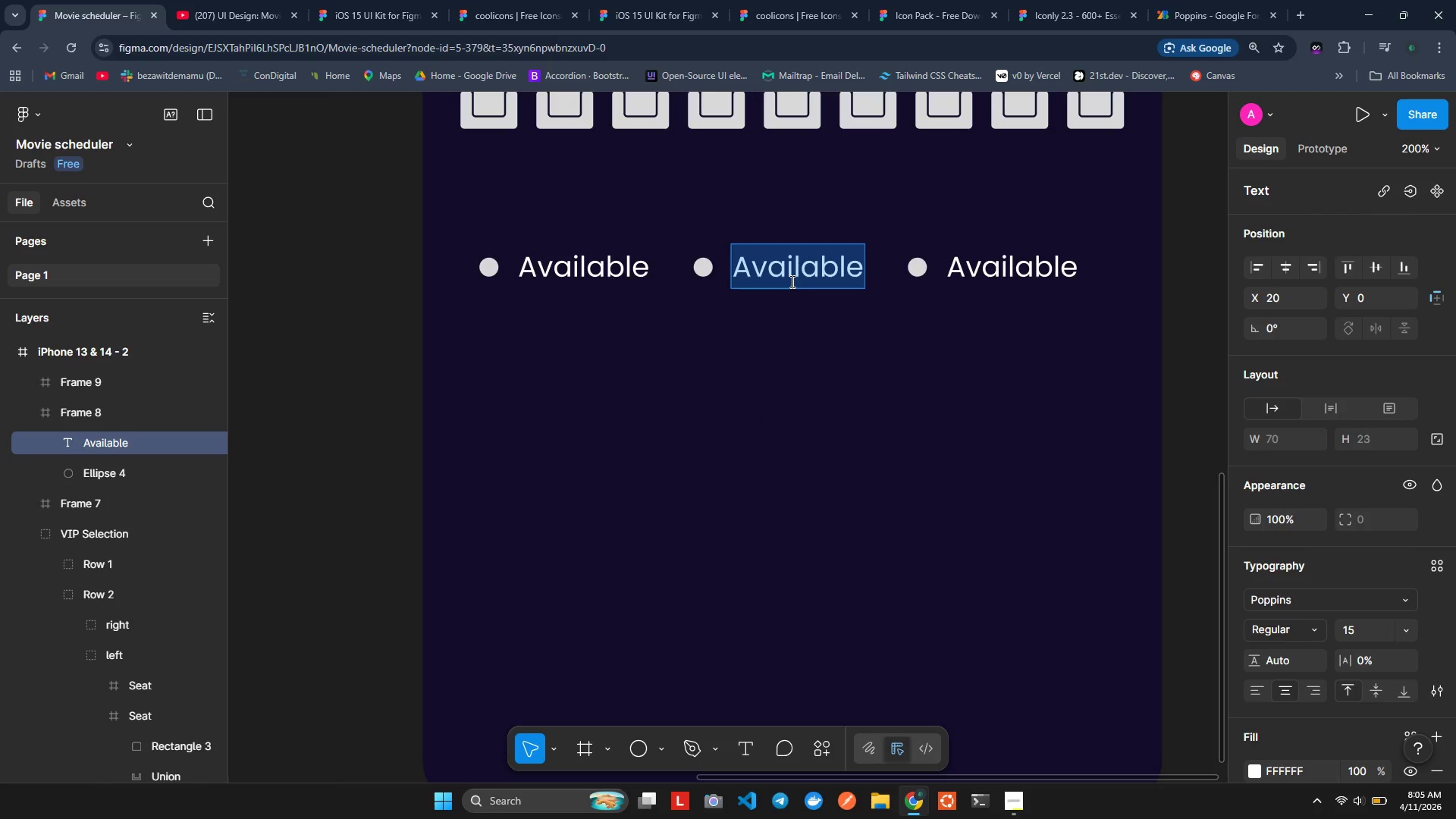 
type(Reserved)
 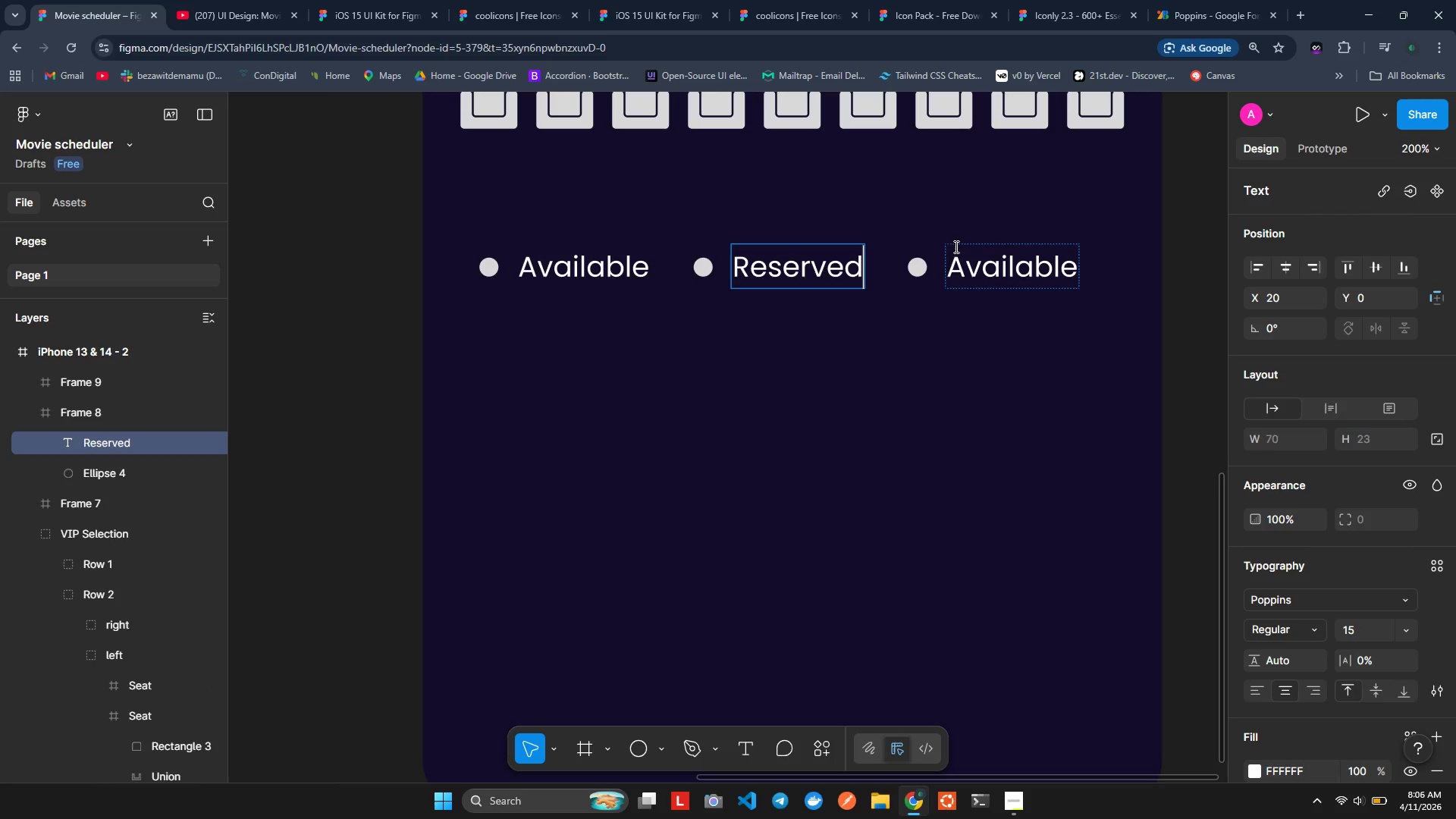 
double_click([971, 265])
 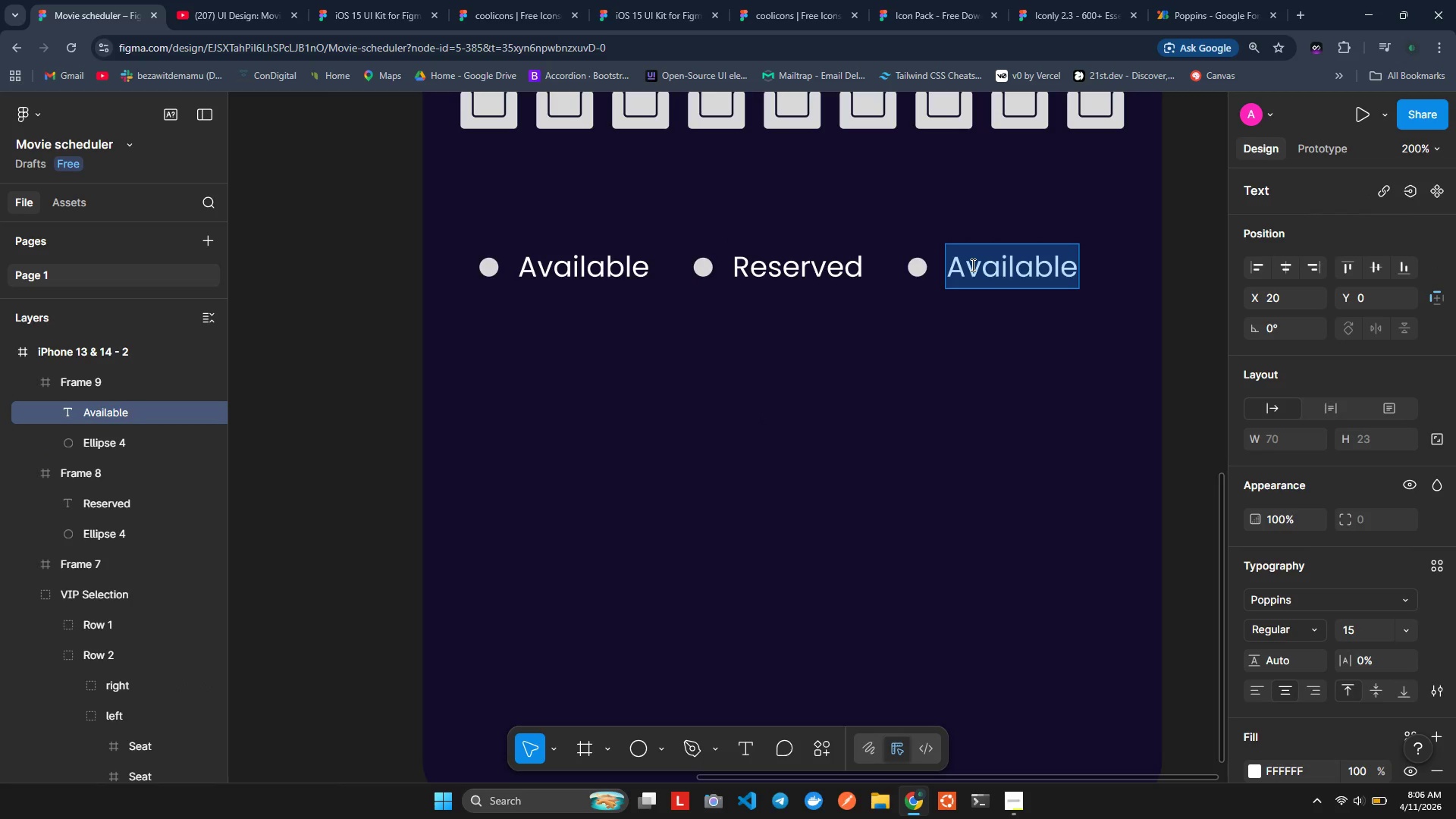 
type(Selected)
 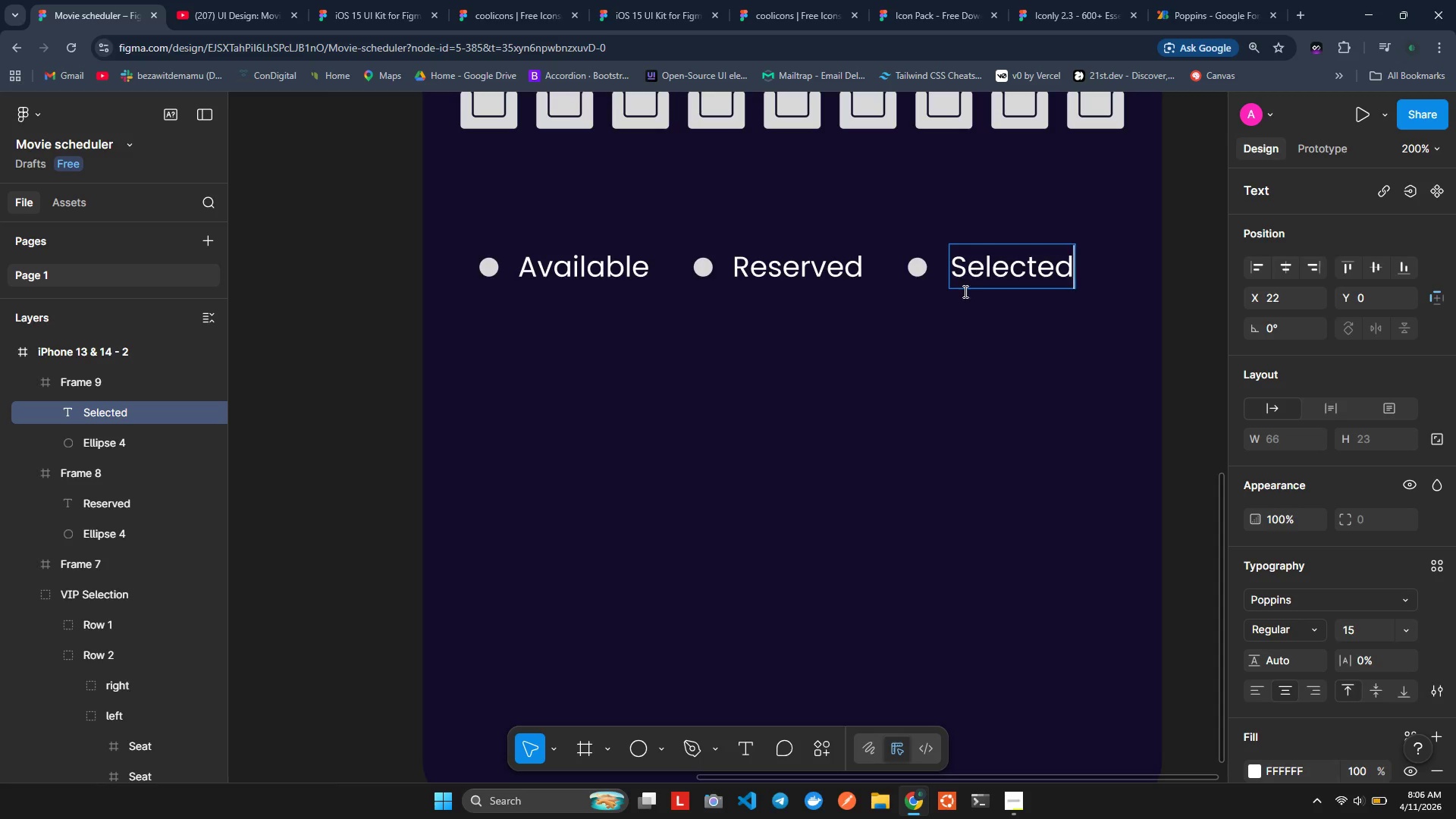 
left_click([933, 355])
 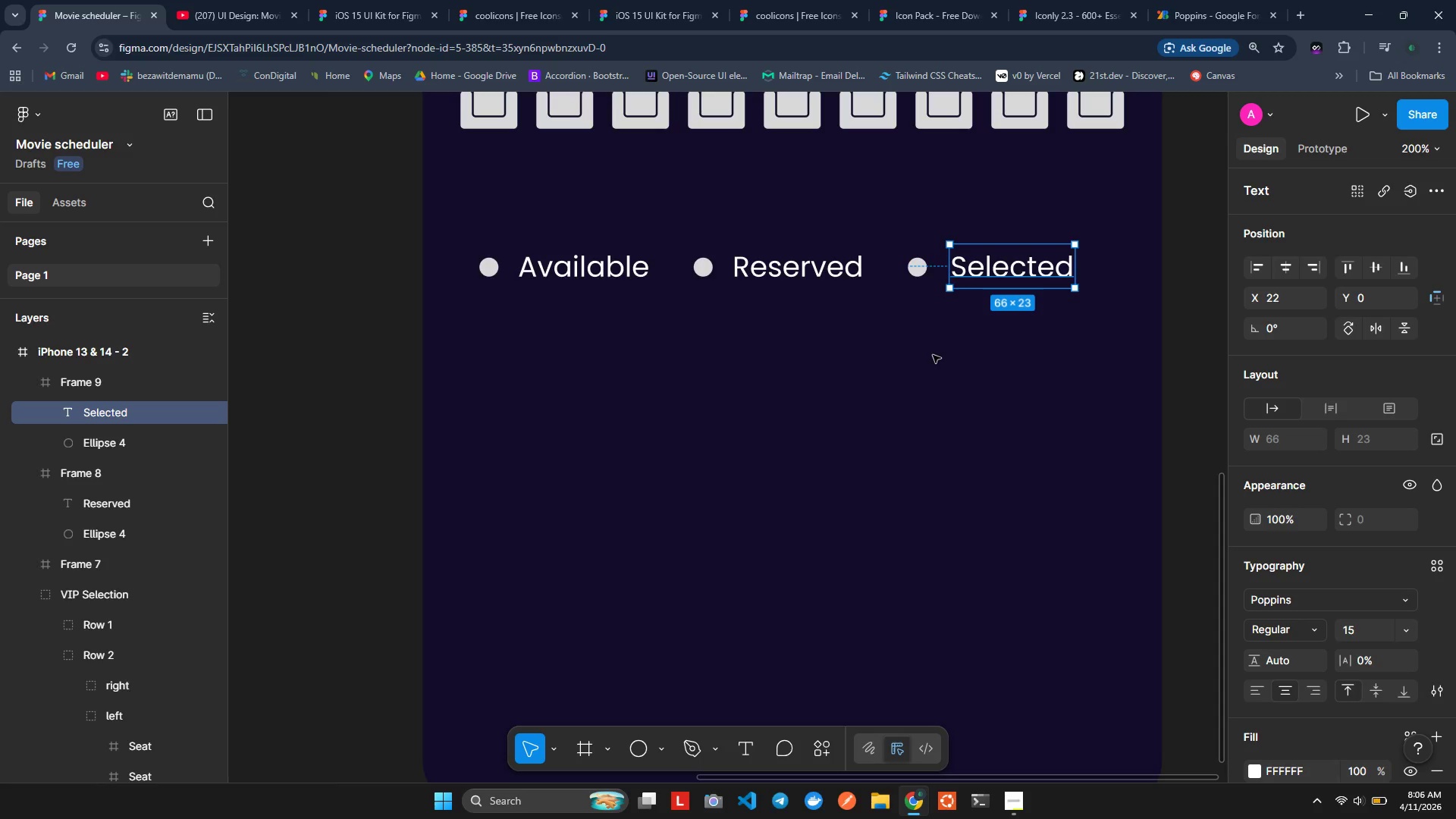 
left_click([933, 355])
 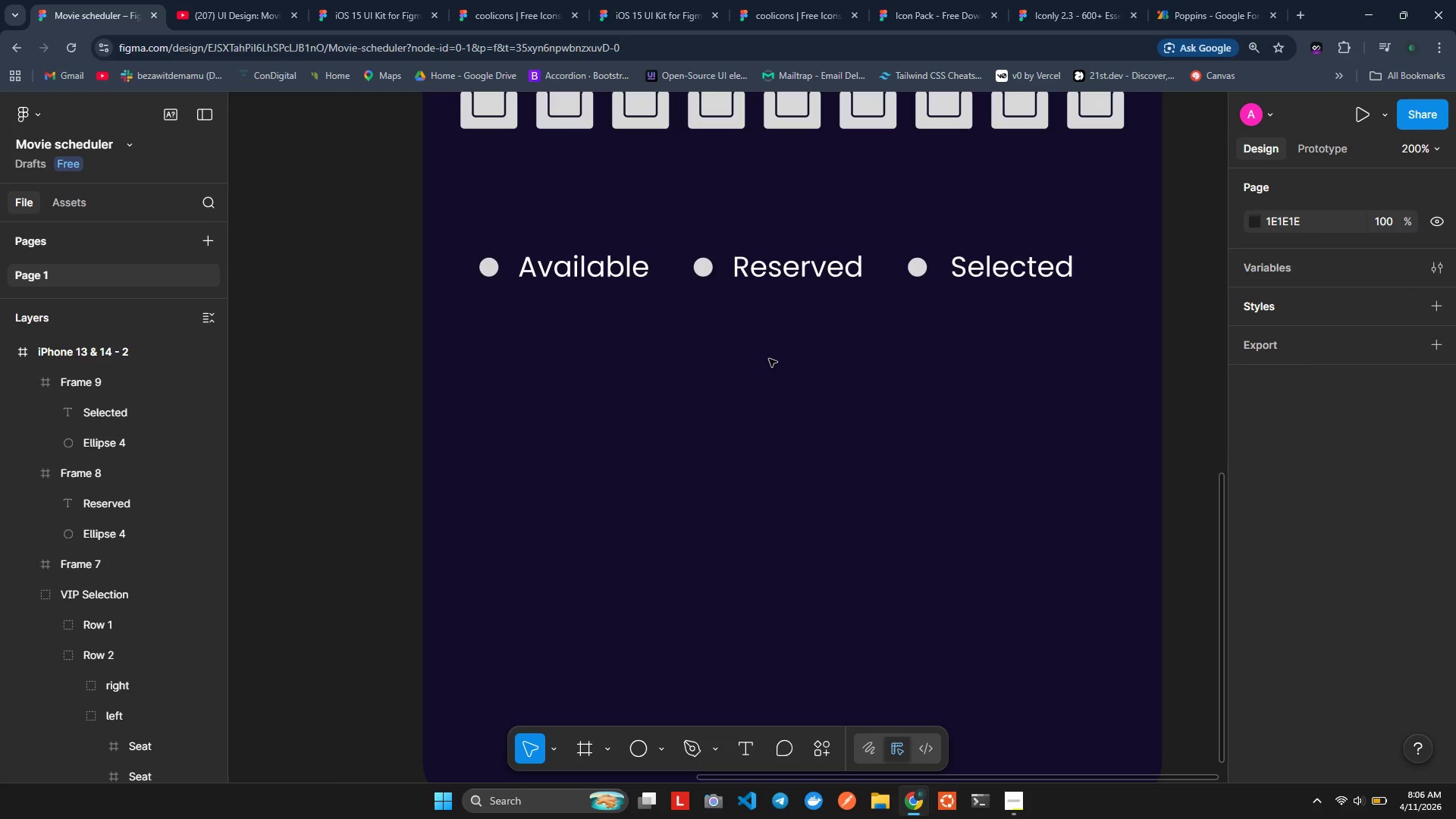 
wait(10.3)
 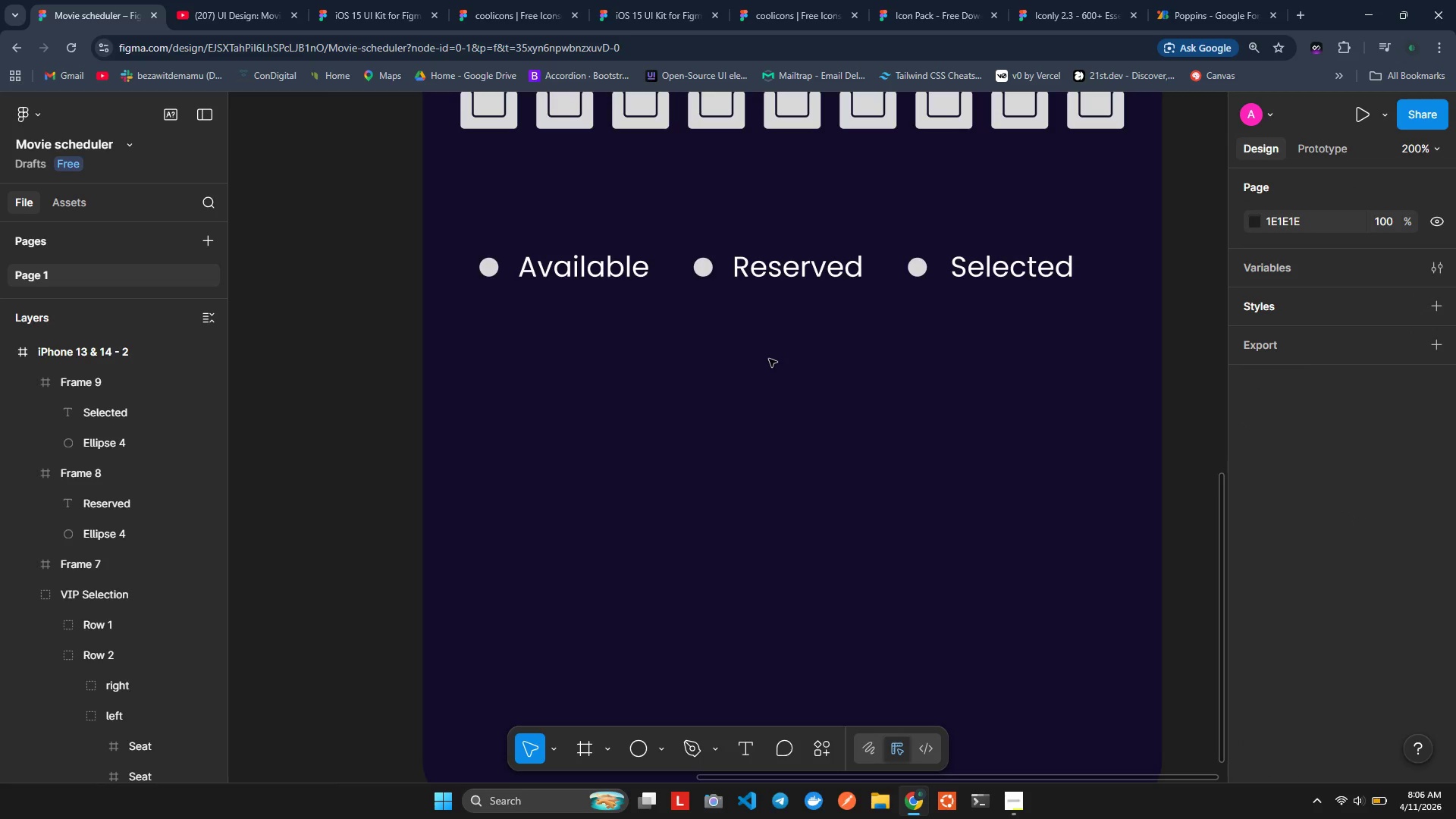 
left_click([488, 264])
 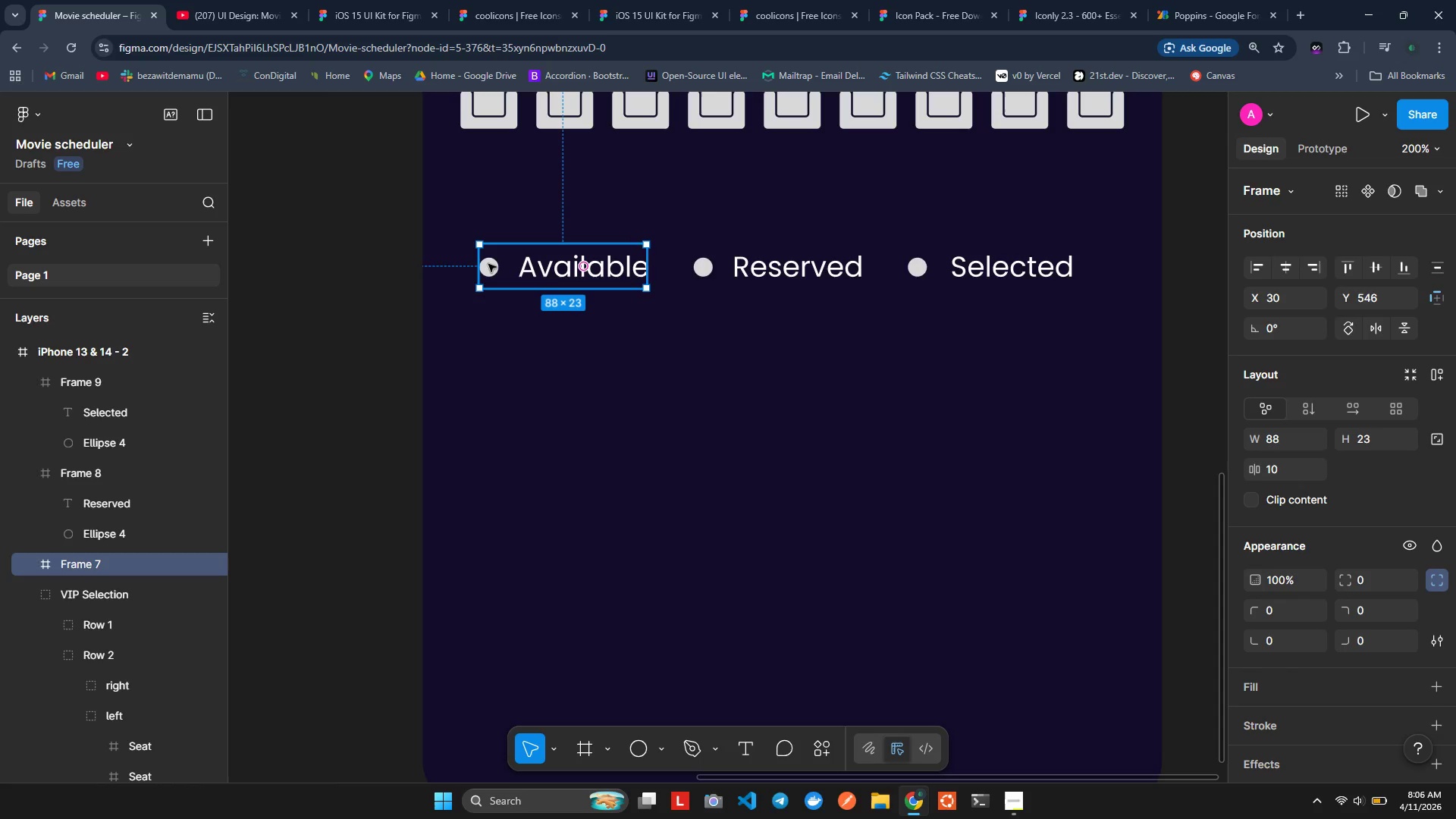 
double_click([488, 264])
 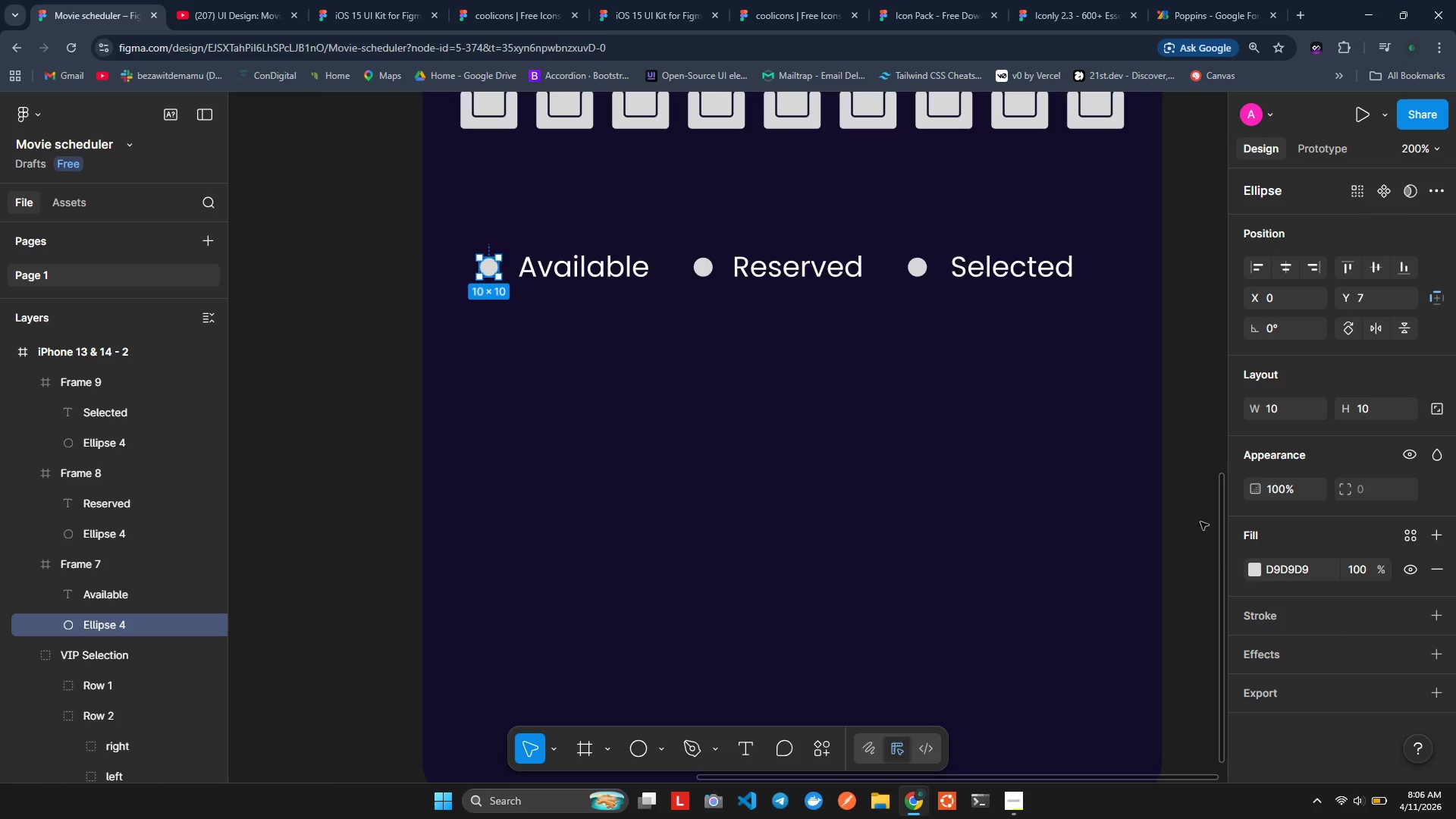 
left_click([1260, 574])
 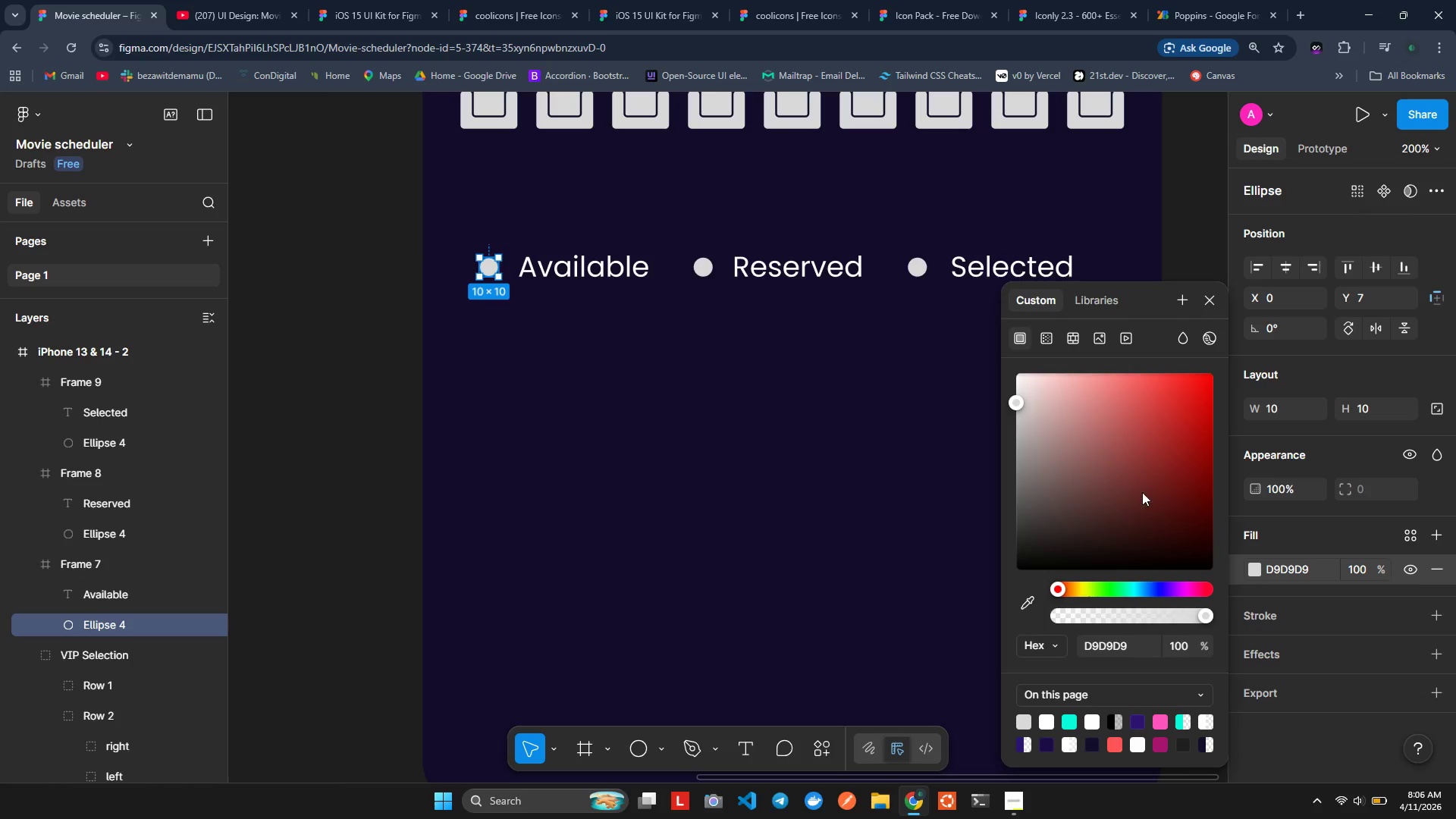 
left_click_drag(start_coordinate=[1062, 444], to_coordinate=[946, 293])
 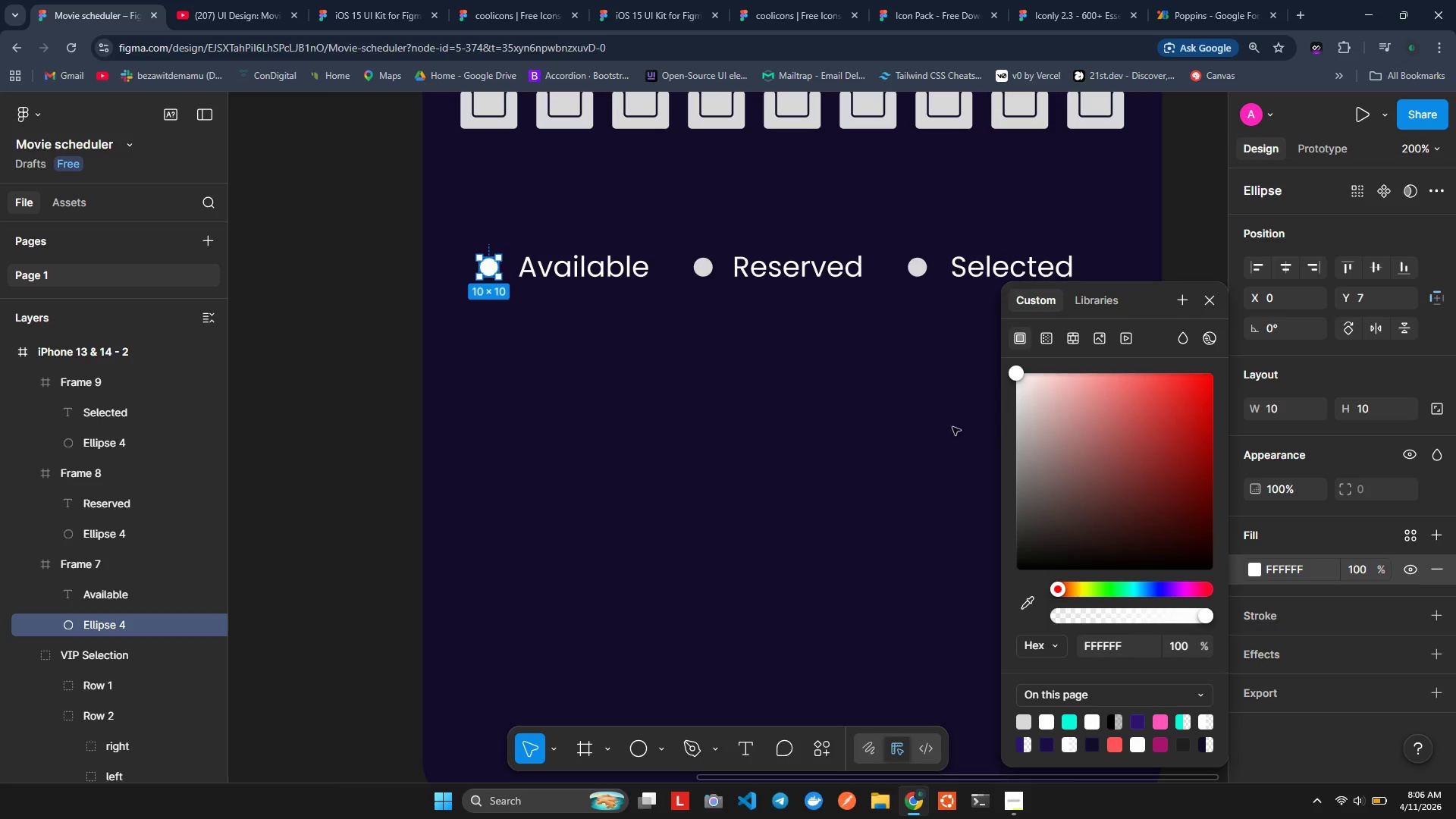 
wait(7.3)
 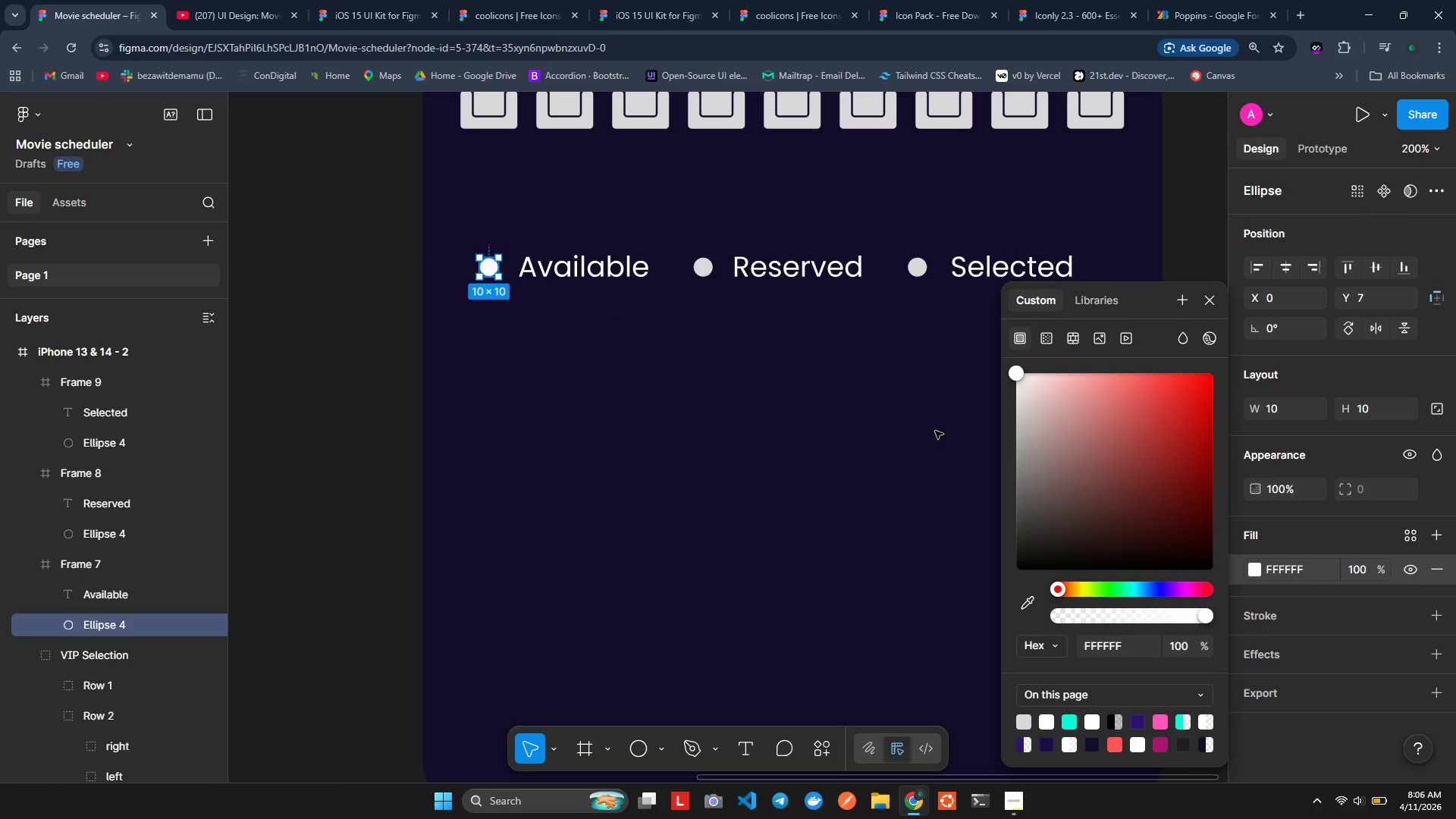 
scroll: coordinate [1278, 593], scroll_direction: down, amount: 1.0
 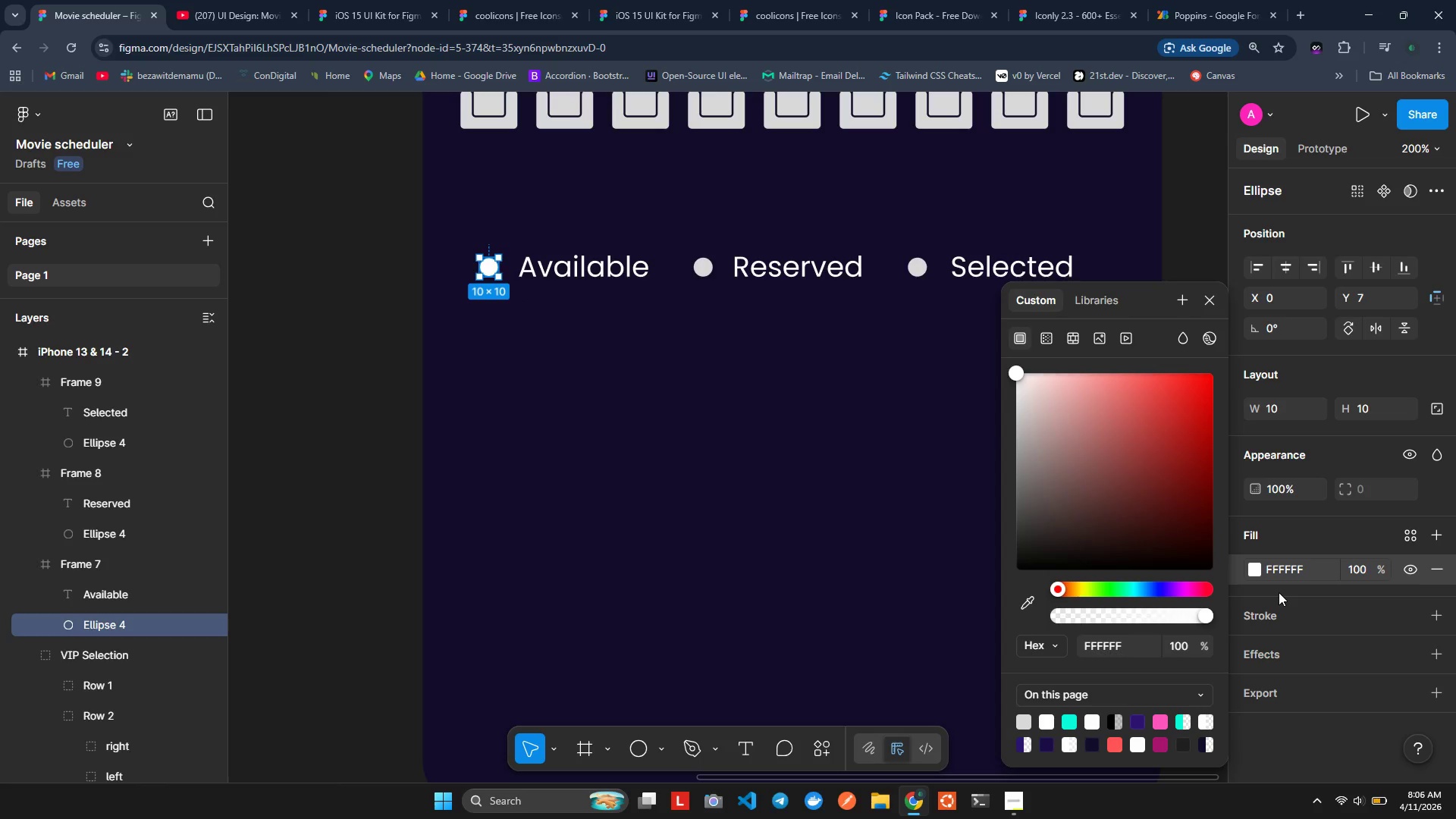 
wait(9.33)
 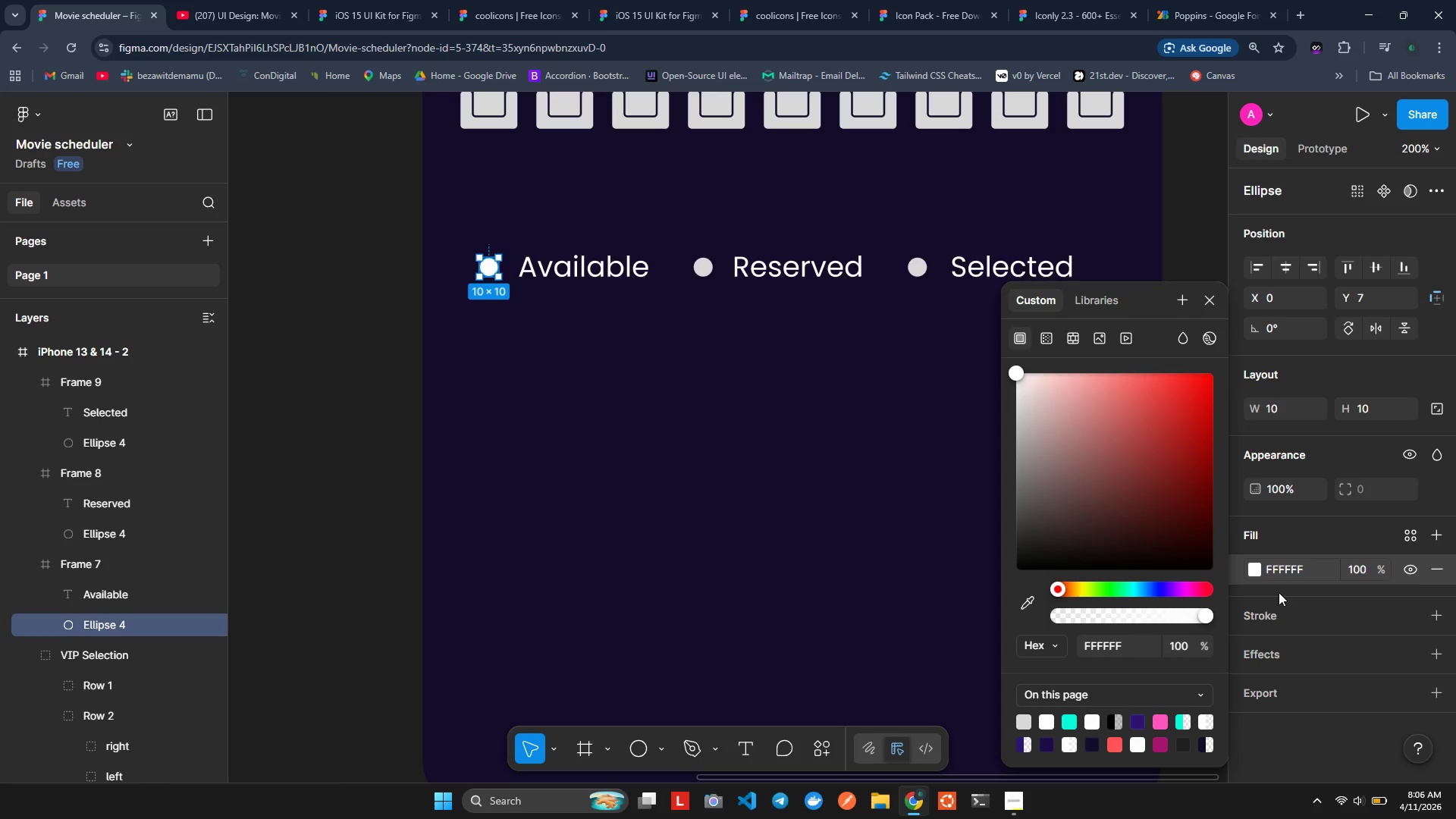 
double_click([701, 259])
 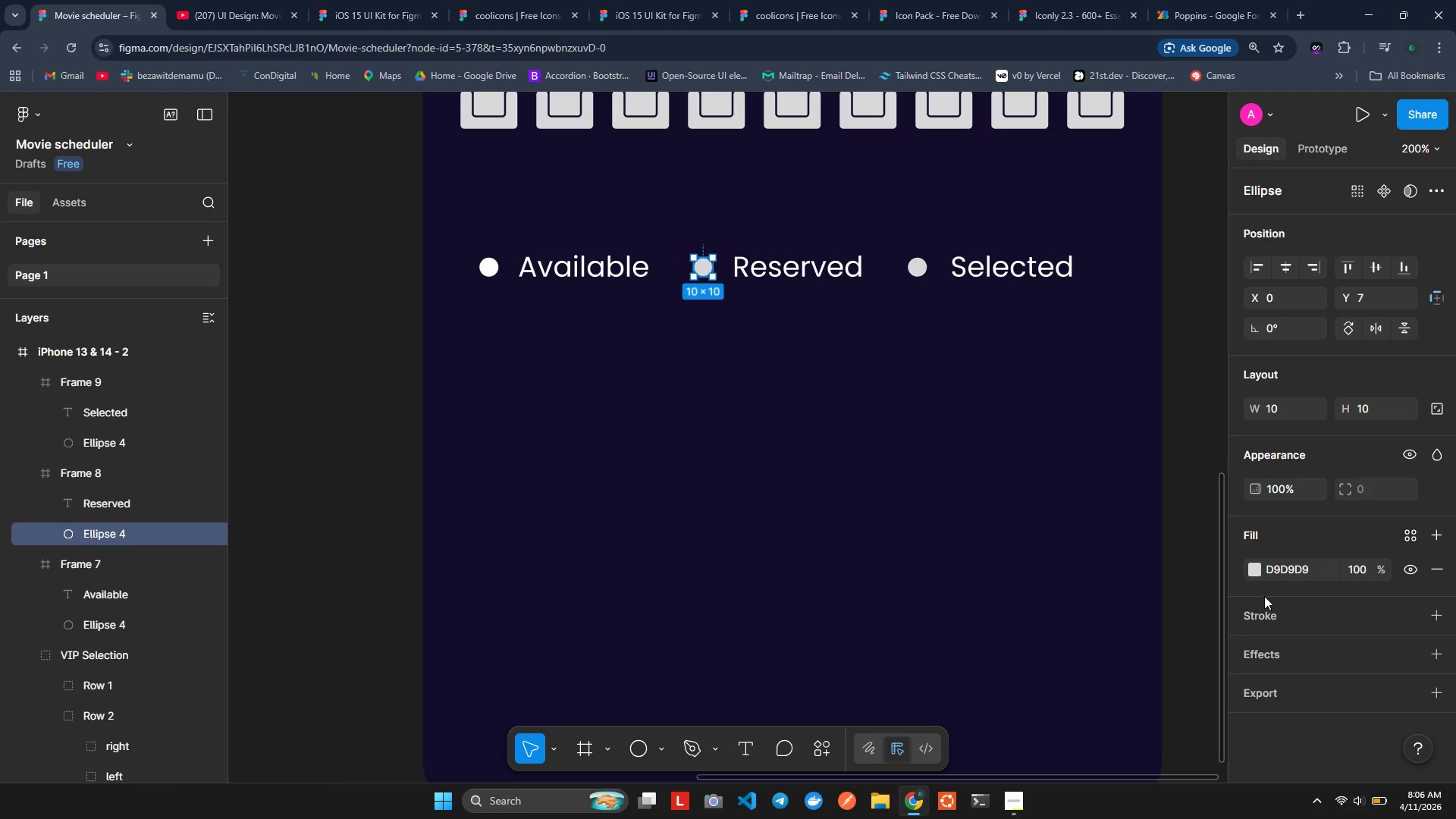 
left_click([1257, 571])
 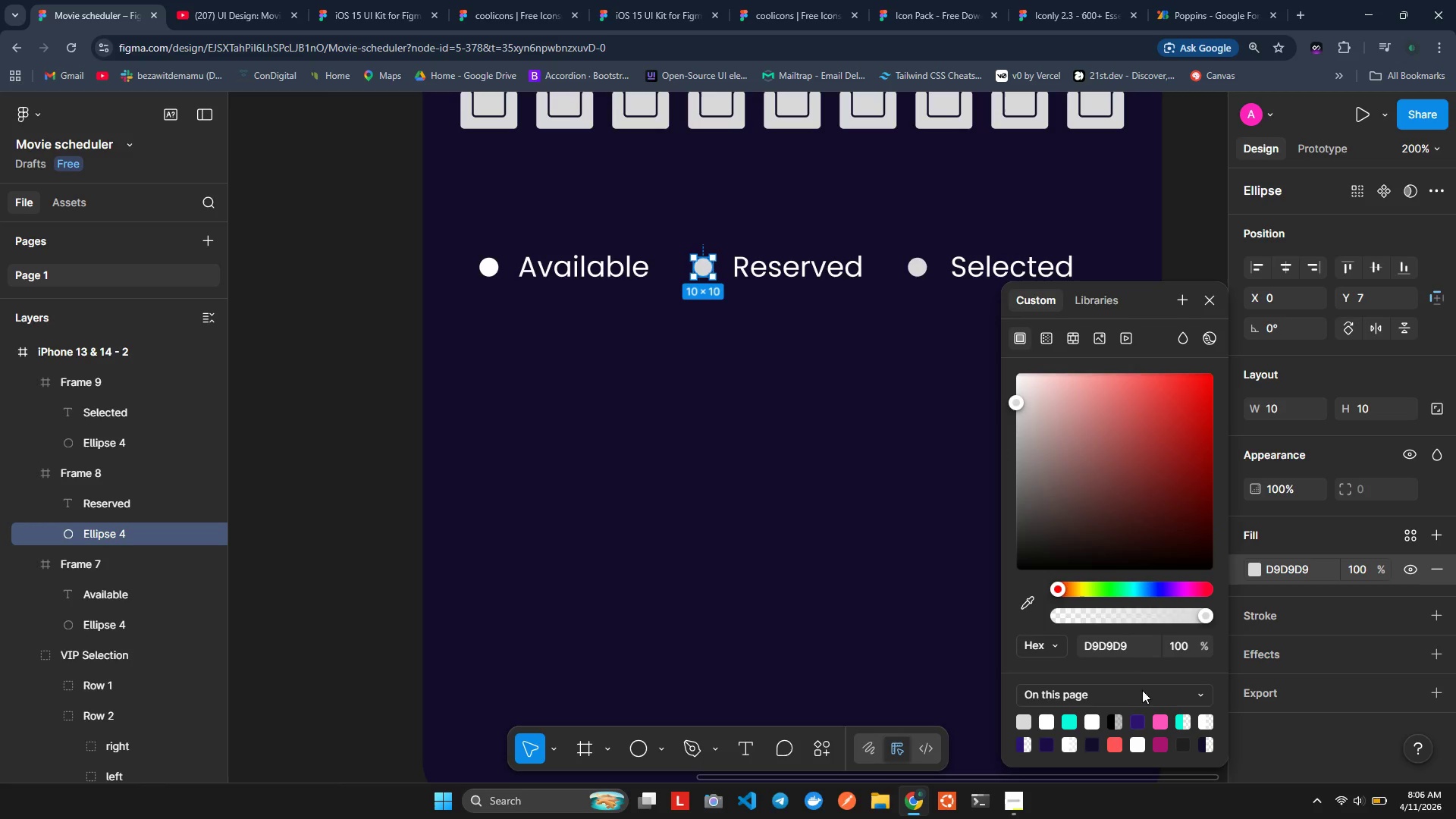 
left_click([1128, 648])
 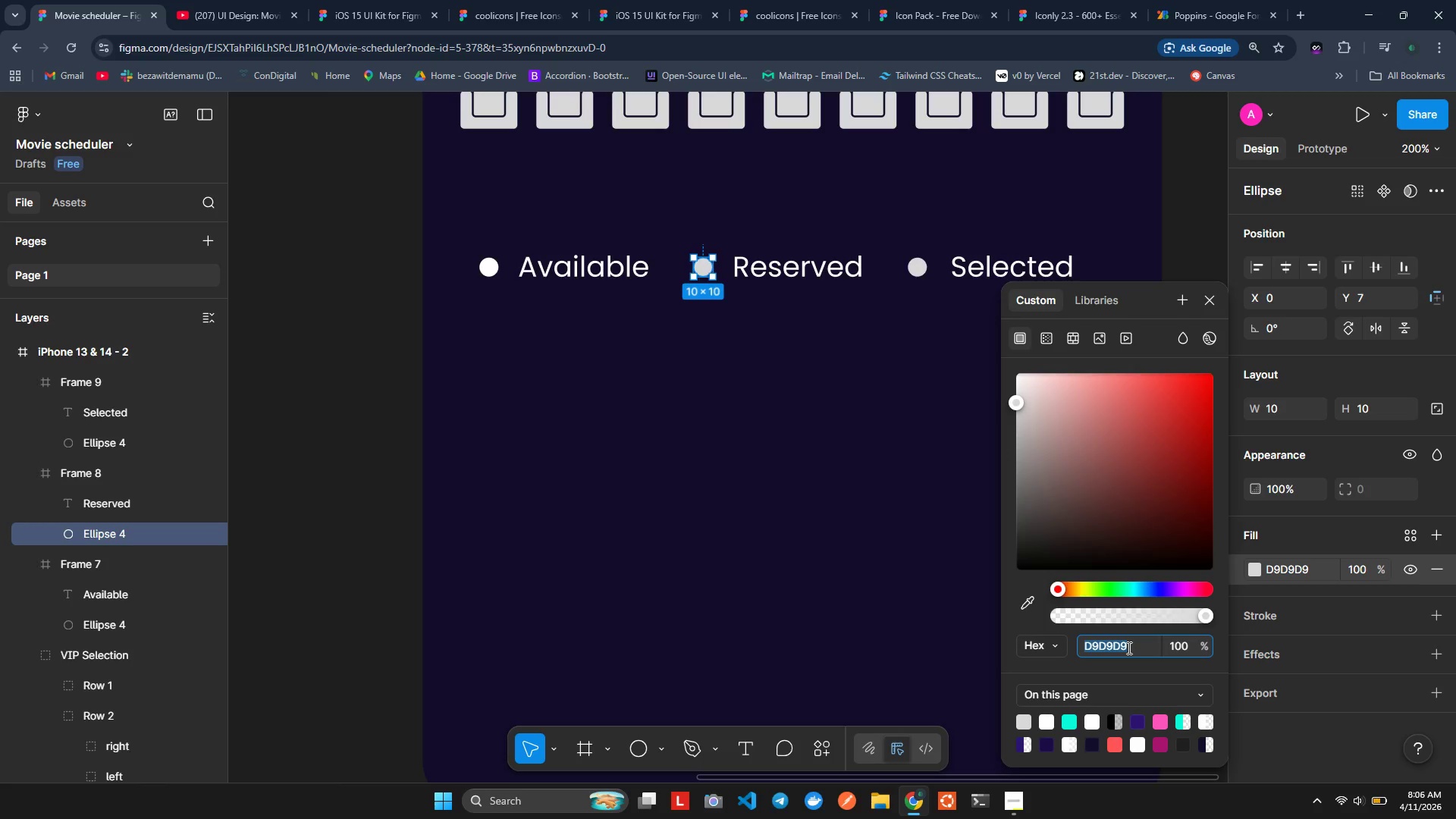 
type(B611B)
key(Backspace)
type(6B)
 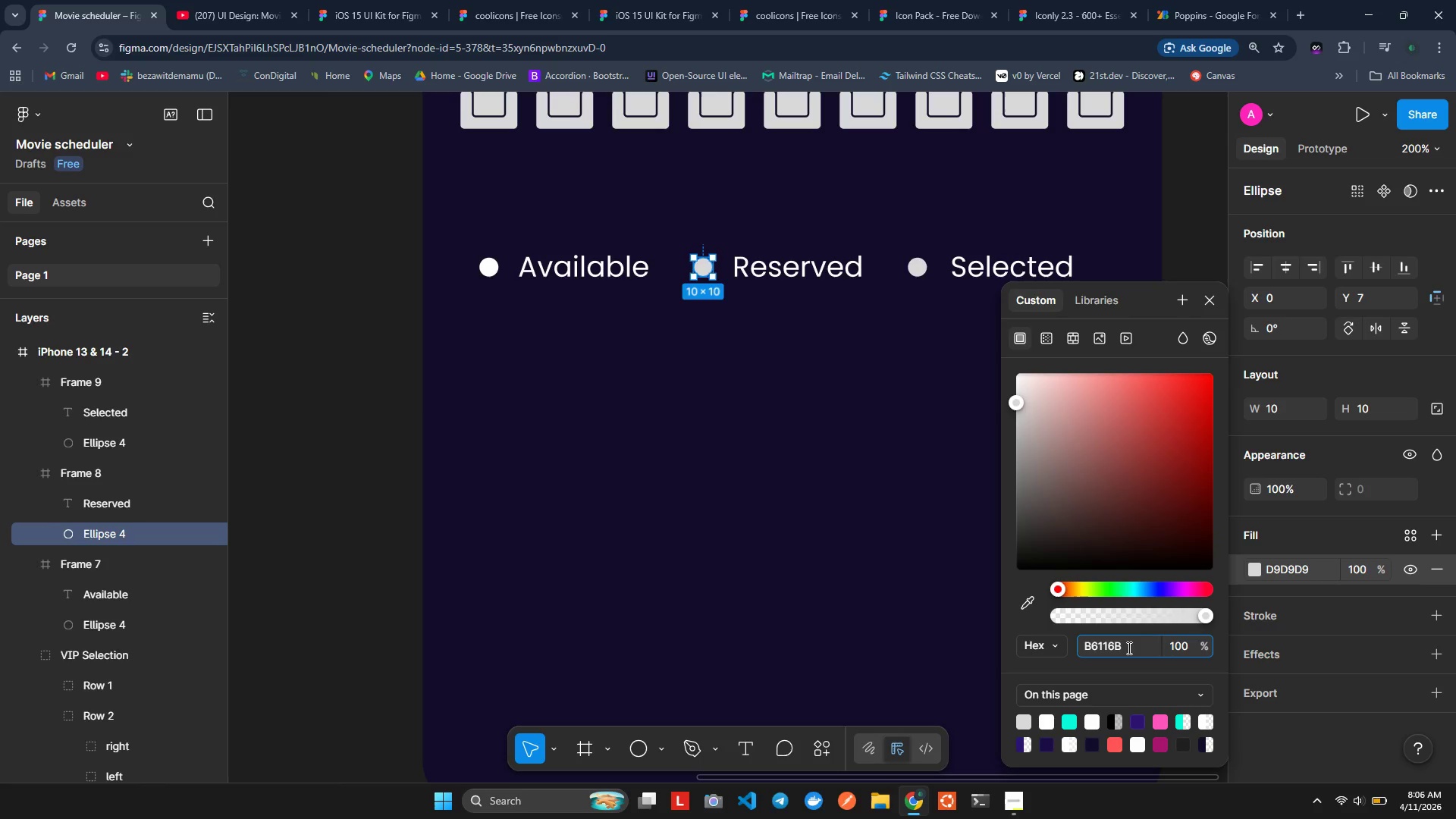 
key(Enter)
 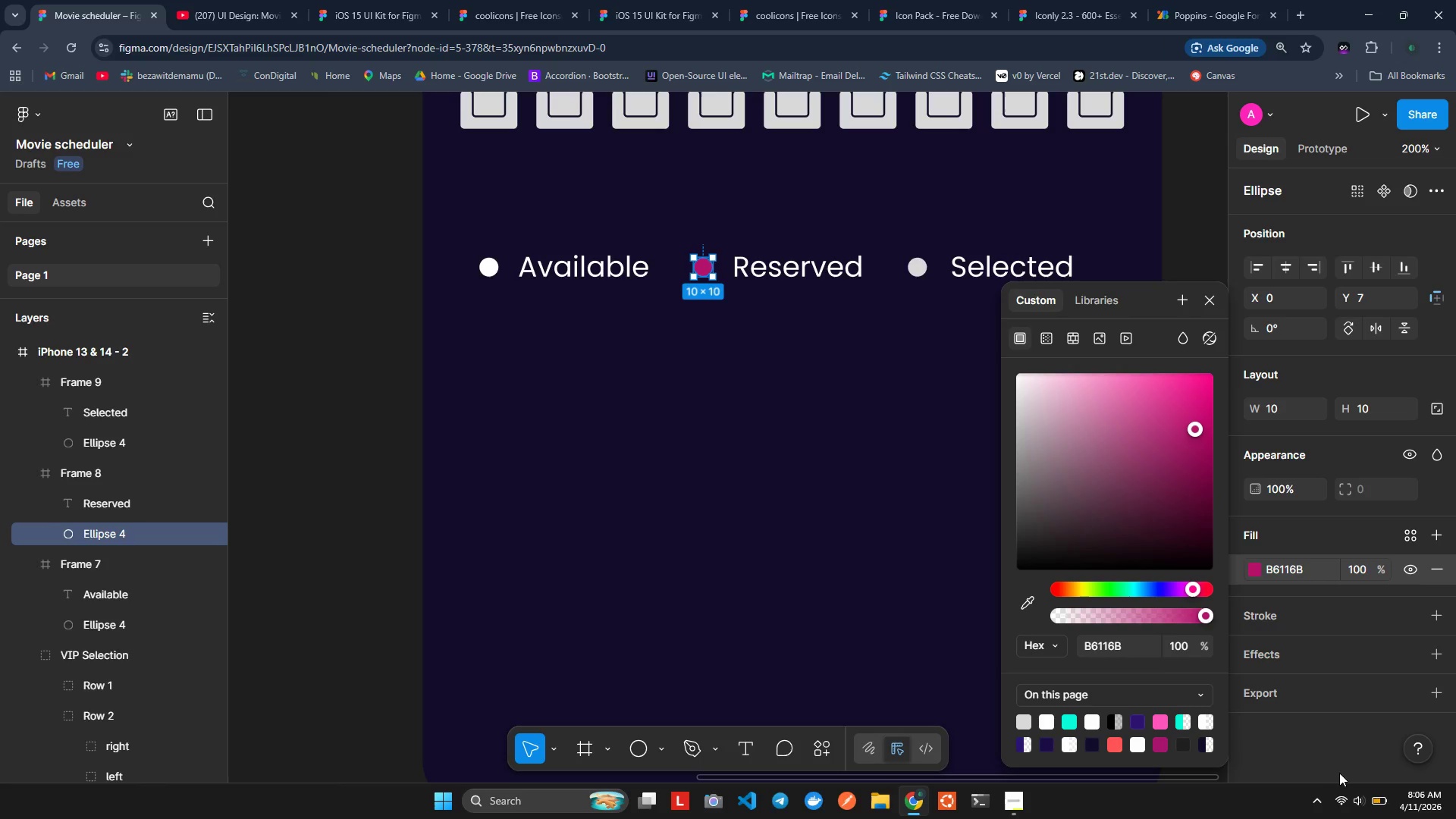 
left_click([1330, 761])
 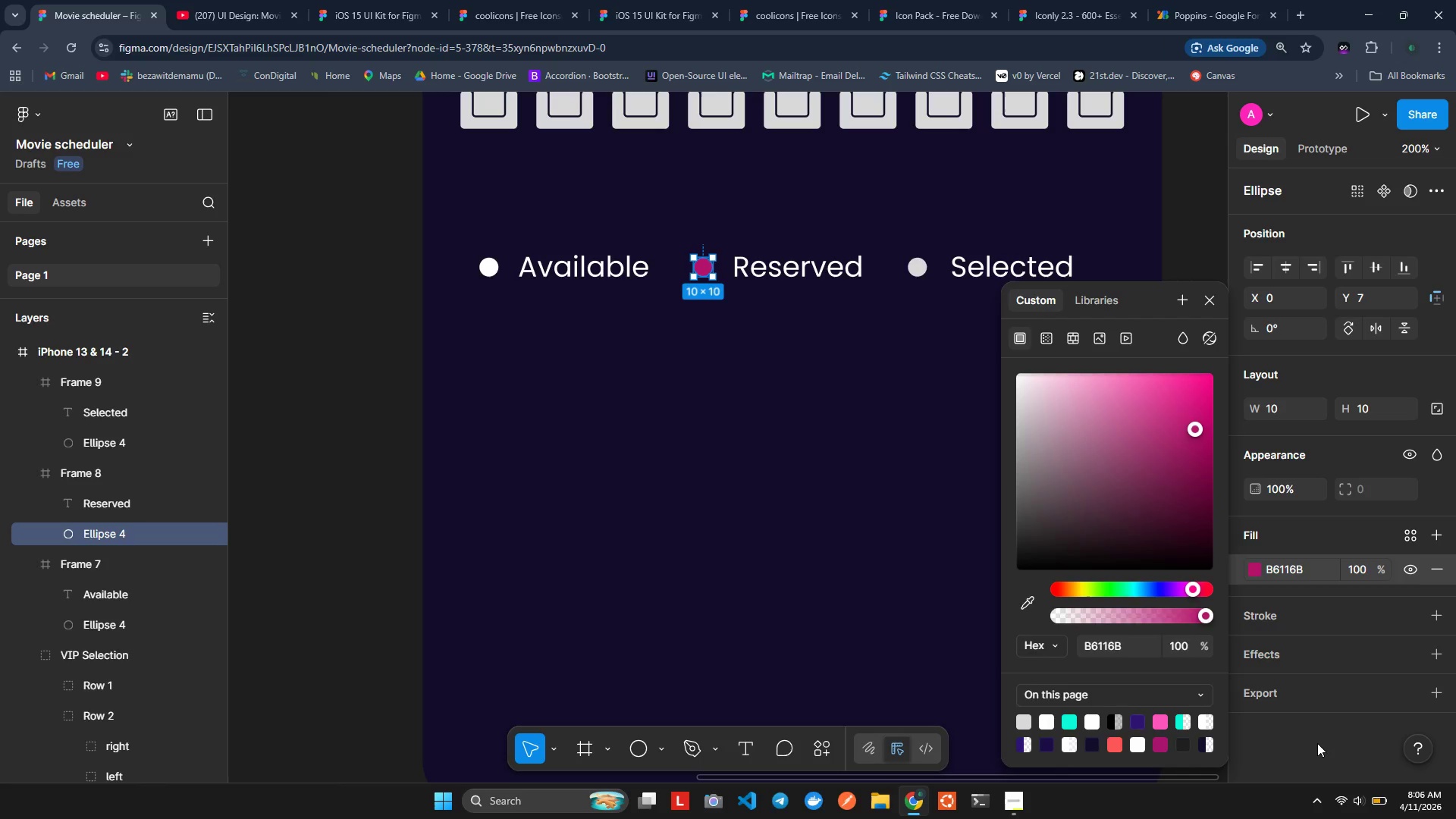 
left_click([1317, 743])
 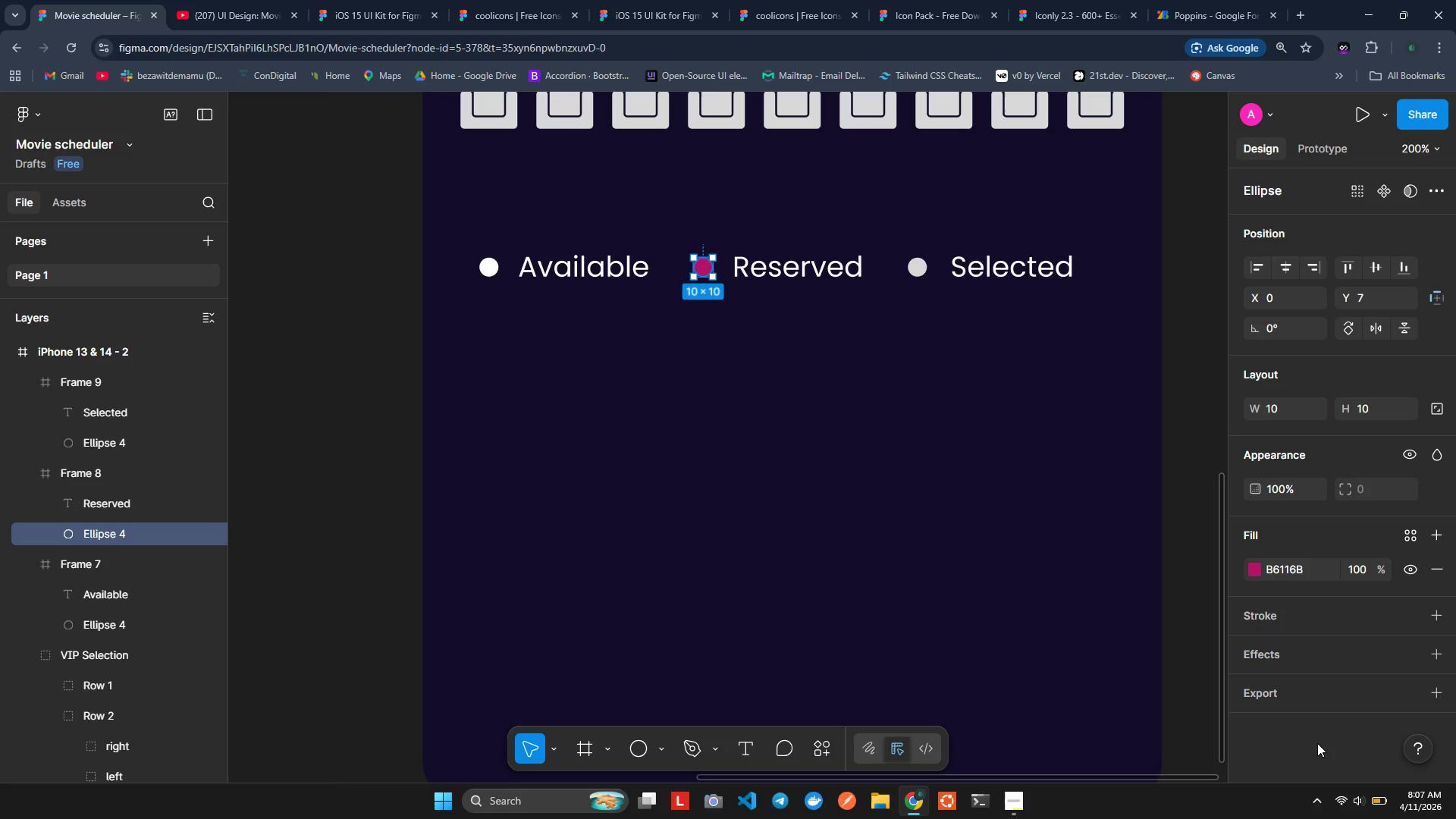 
wait(12.59)
 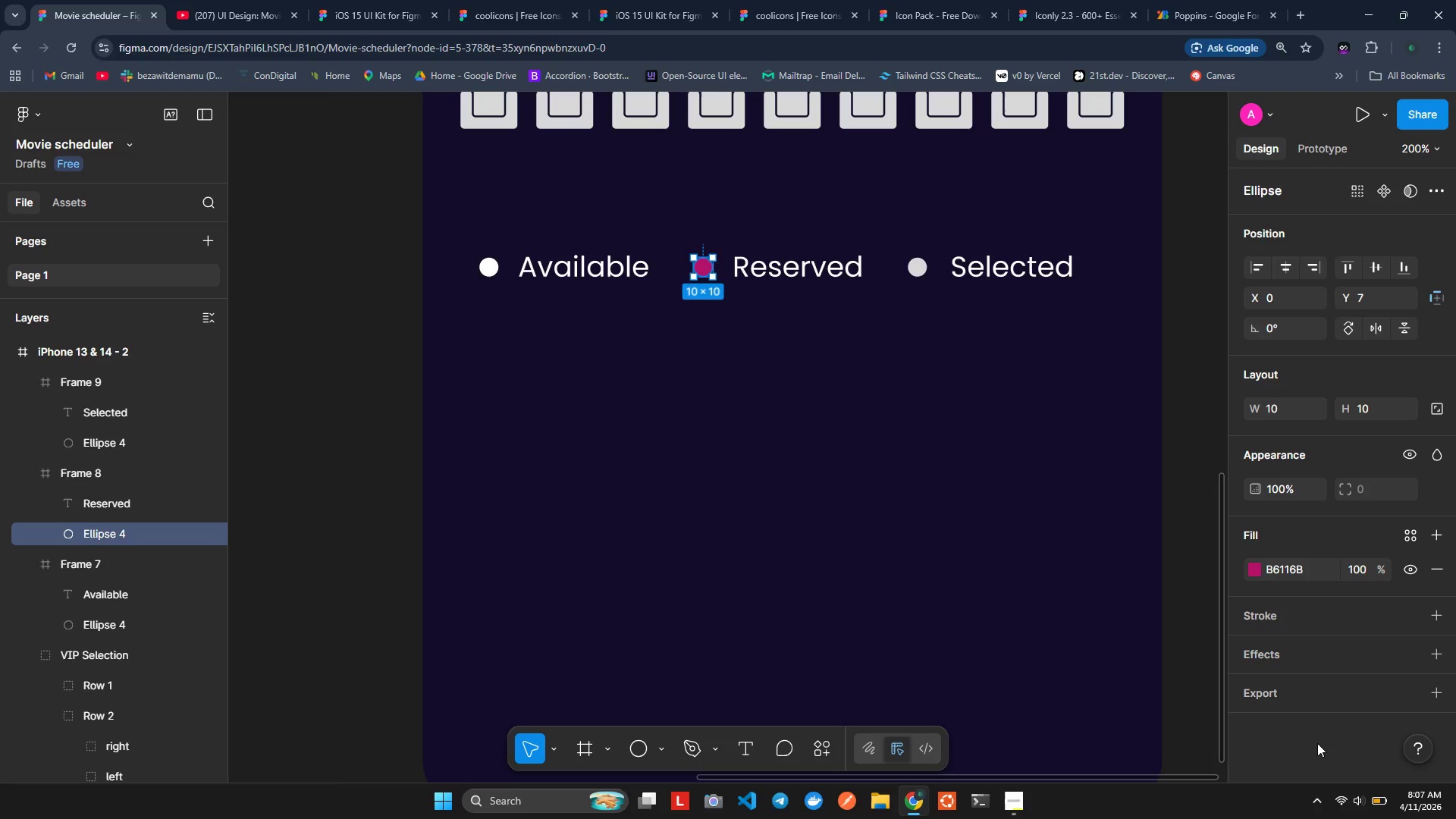 
double_click([910, 278])
 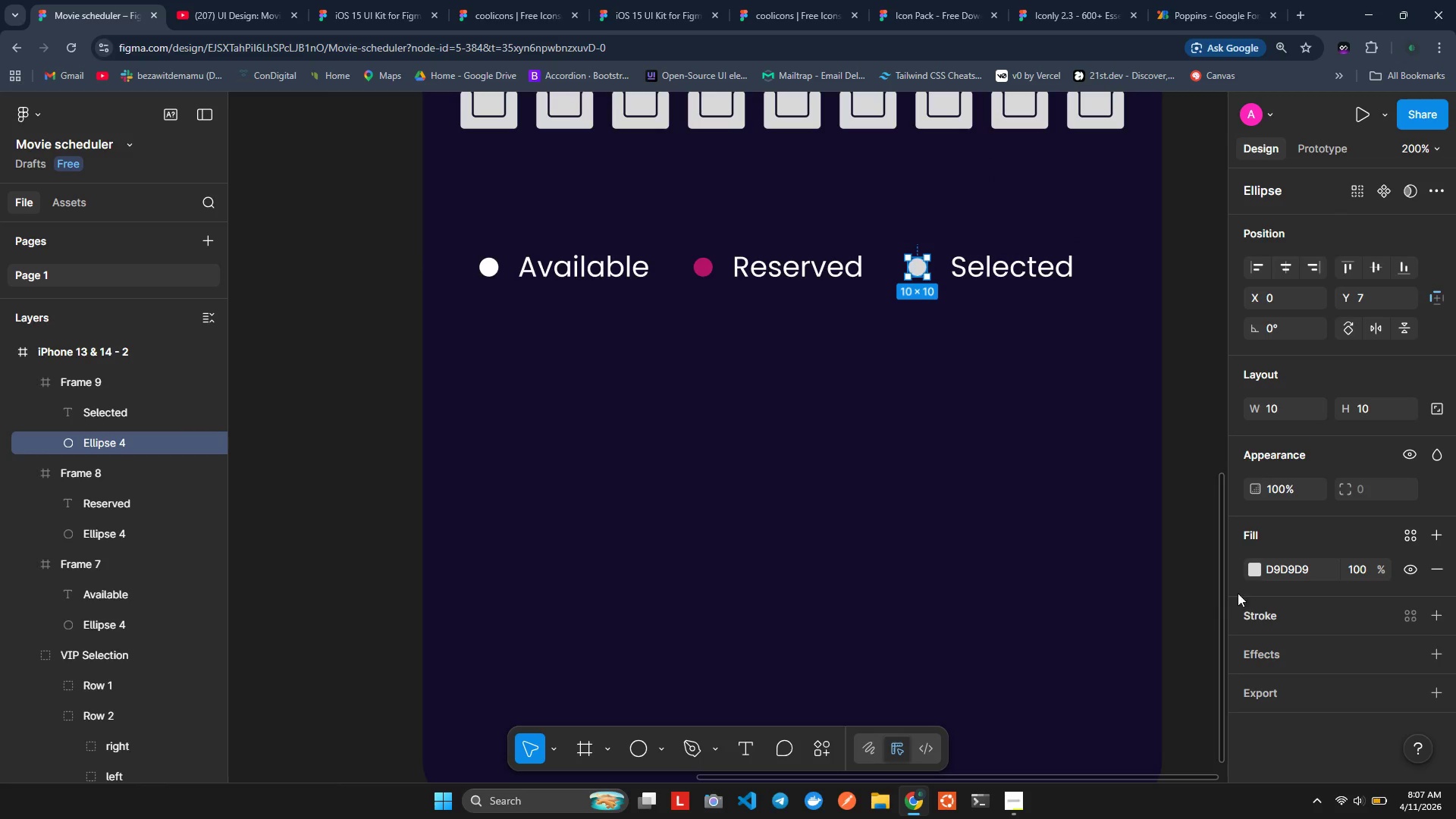 
left_click([1270, 564])
 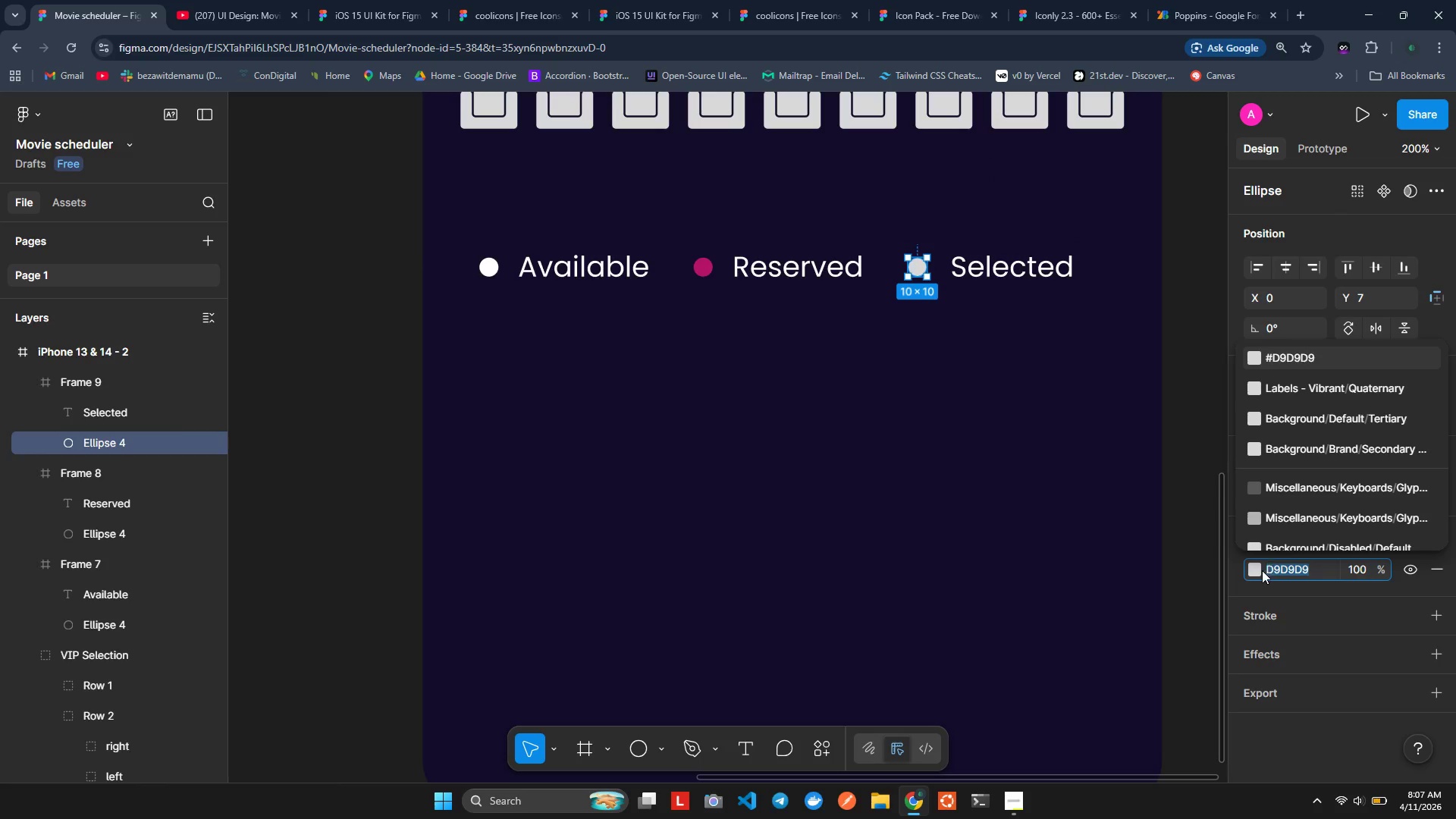 
left_click([1257, 575])
 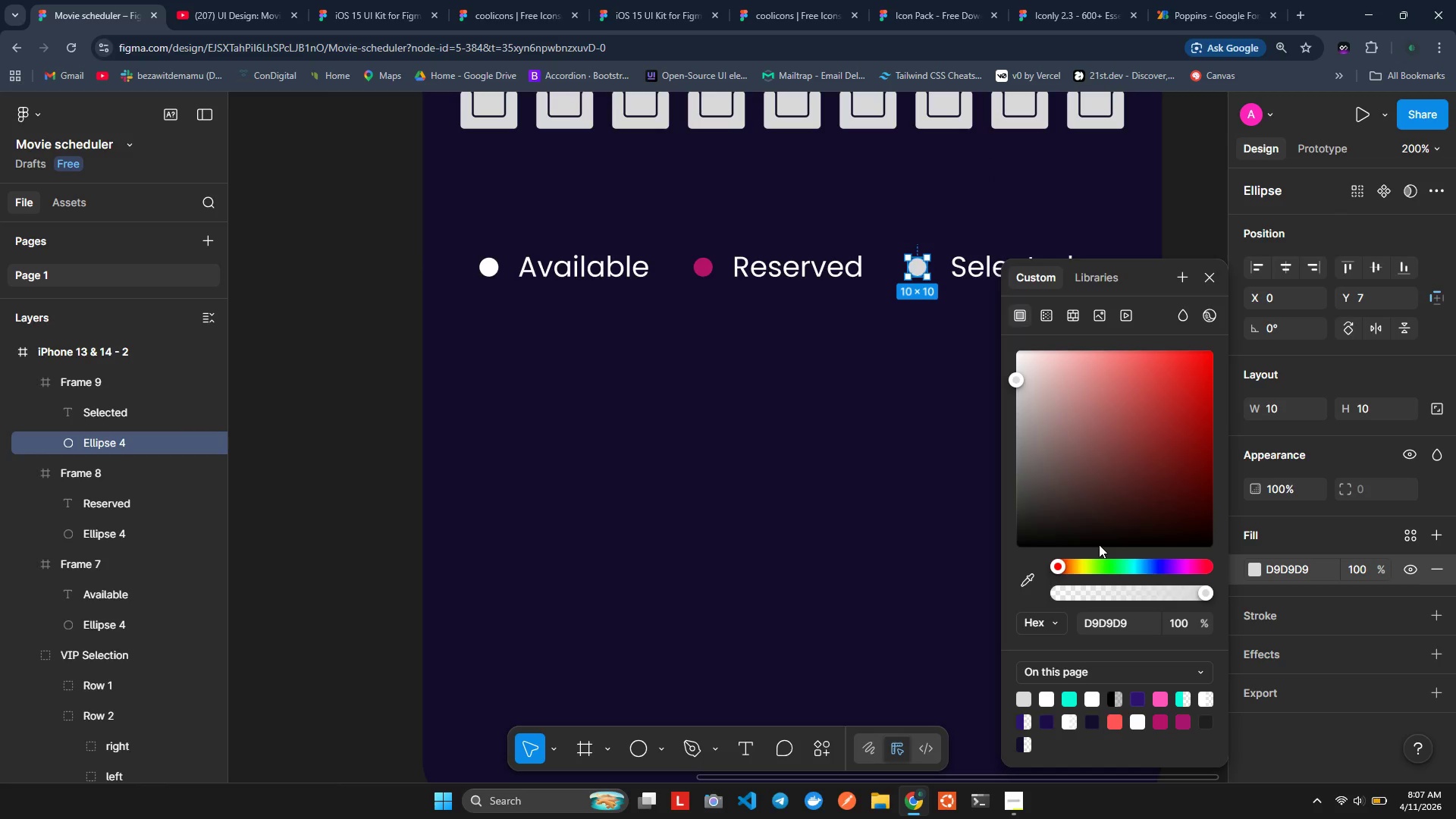 
type(09)
 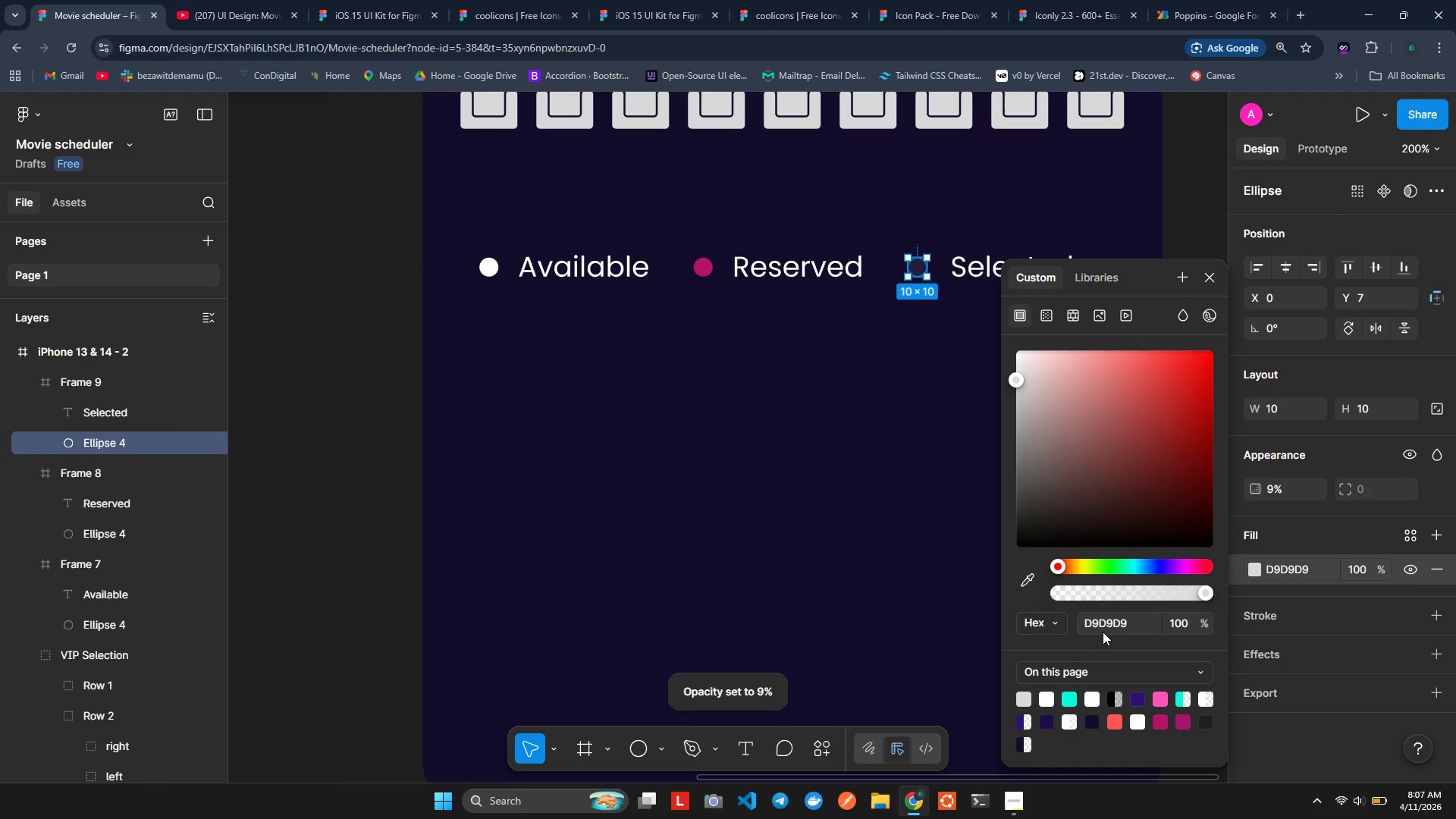 
left_click([1115, 625])
 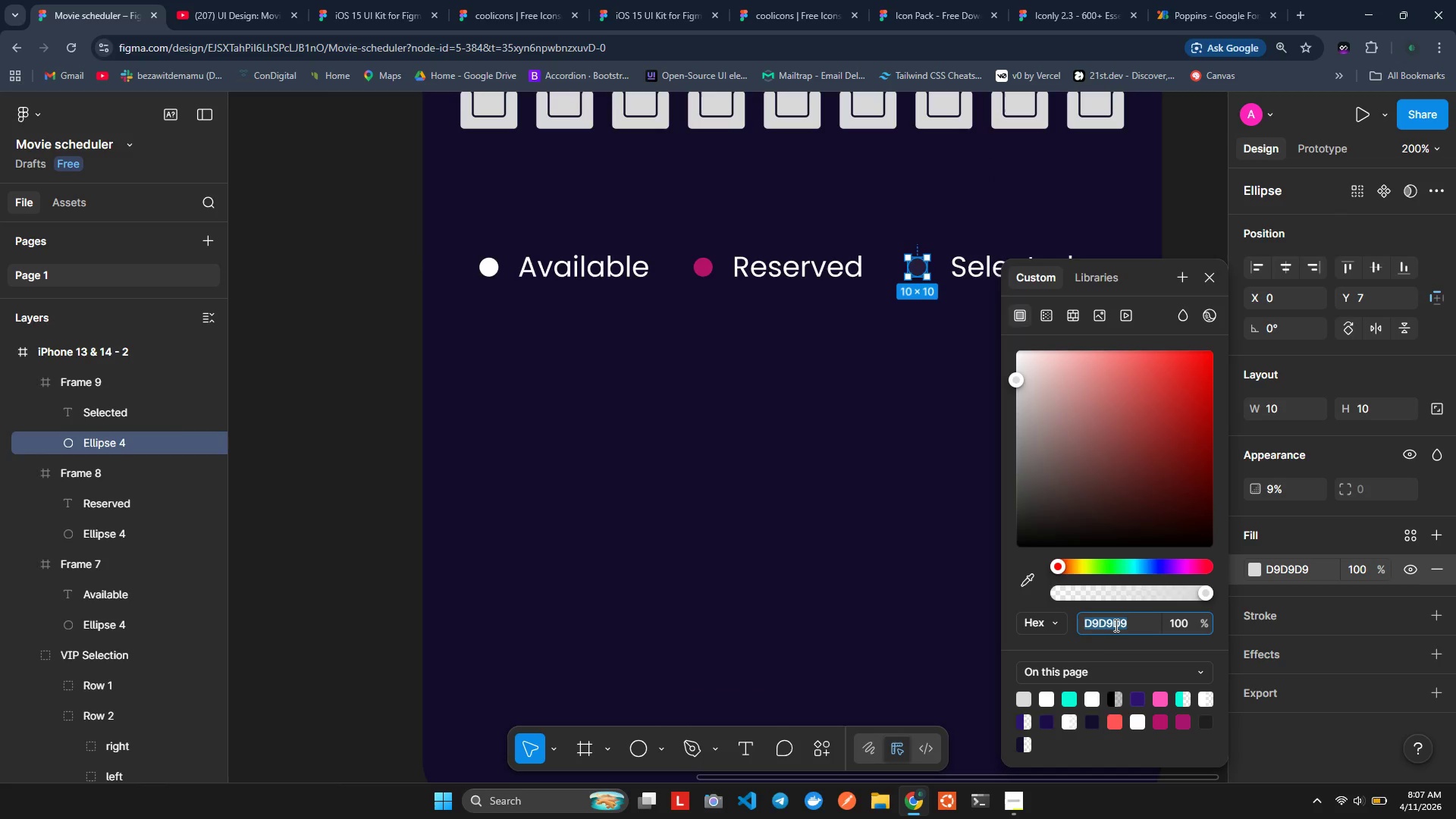 
type(09FB)
 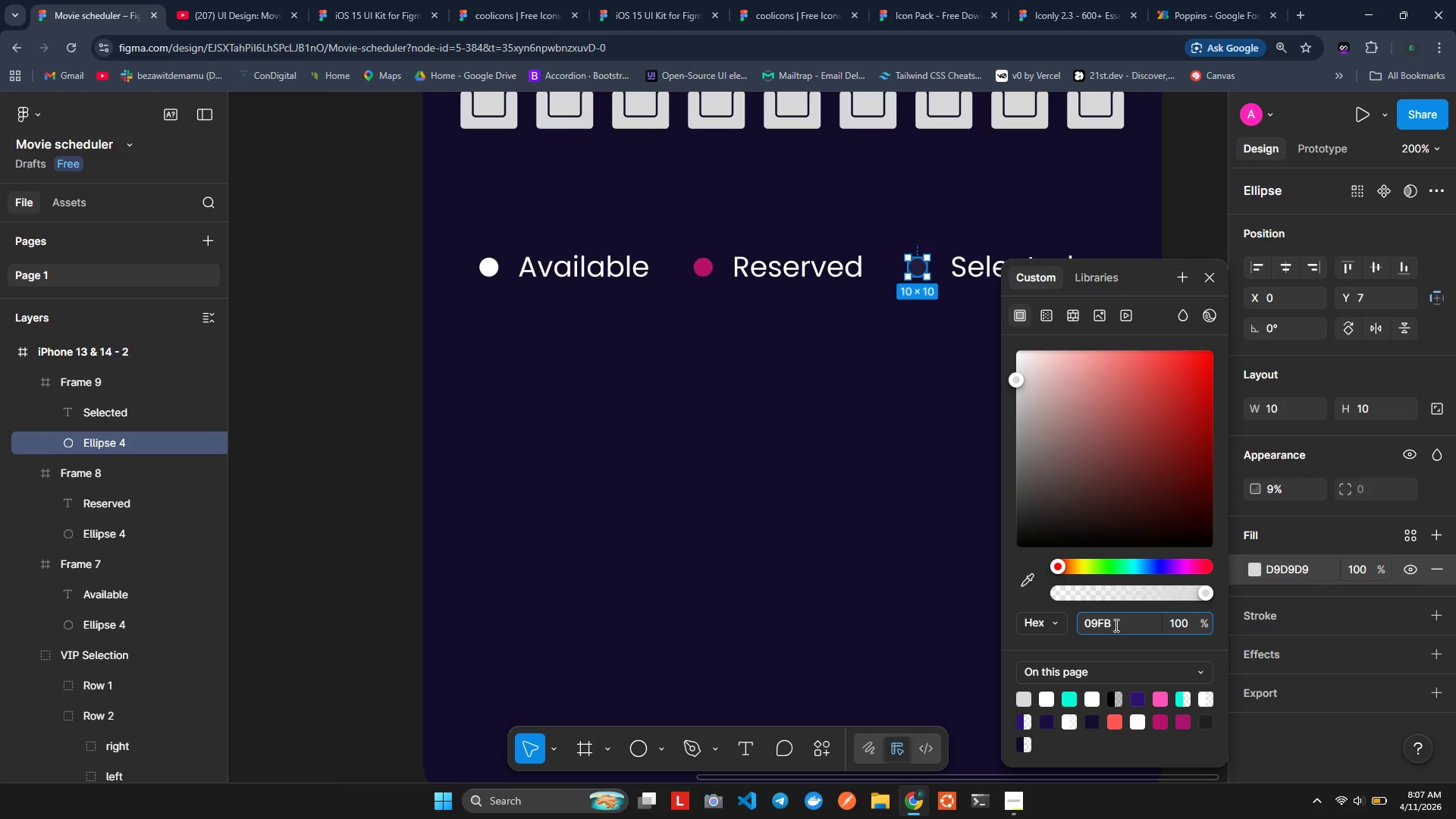 
type(D#)
 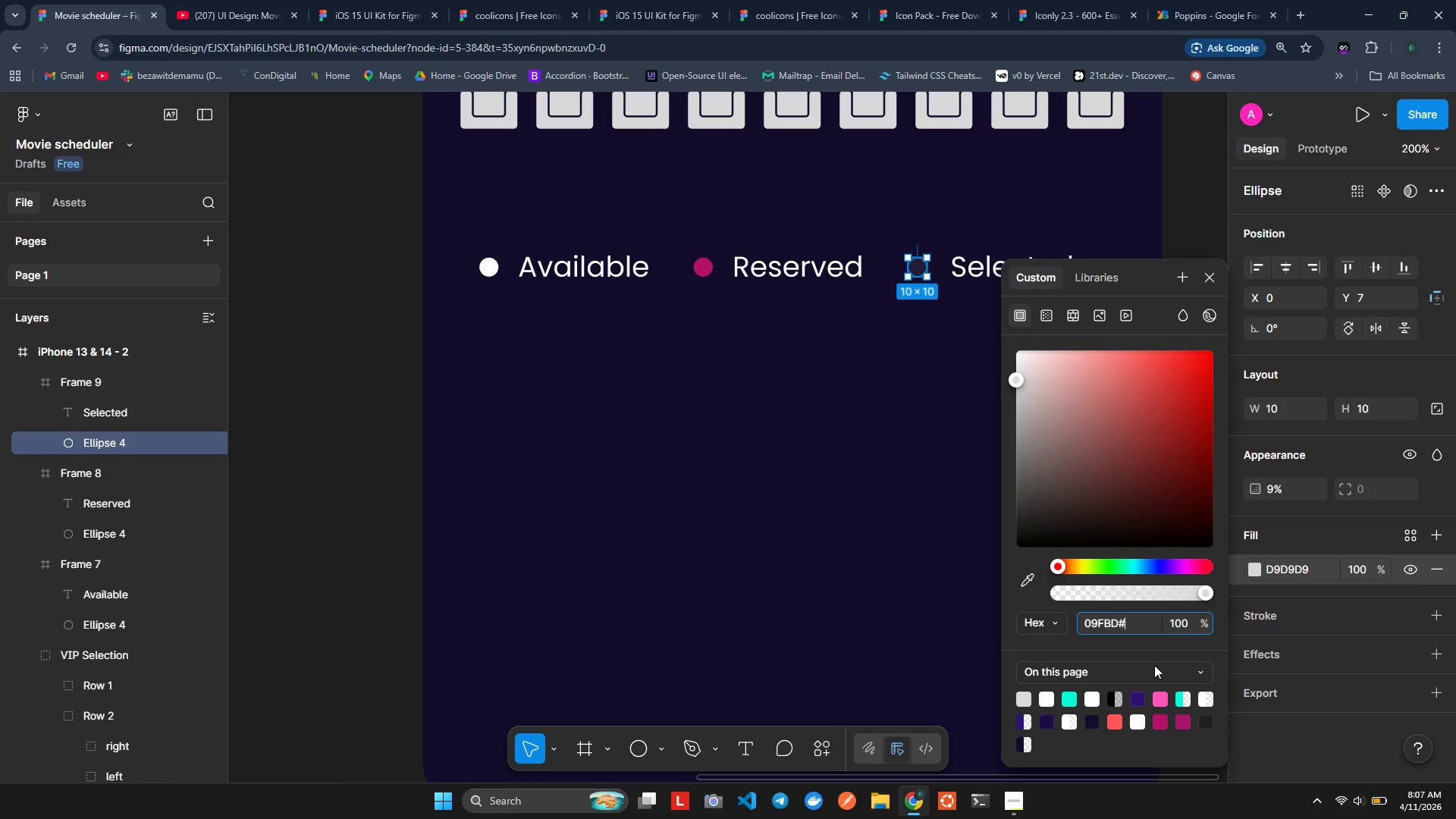 
key(Backspace)
 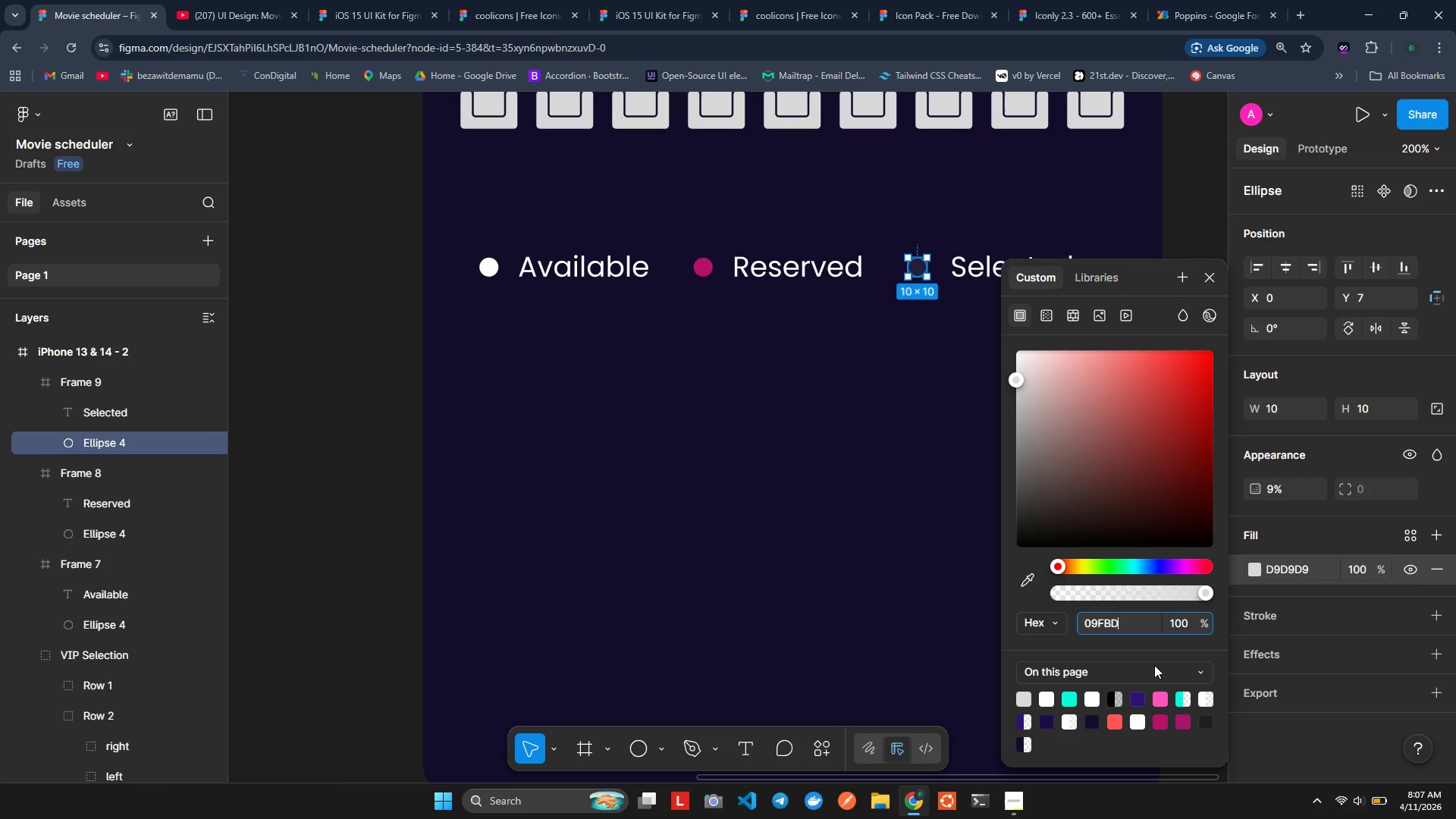 
key(3)
 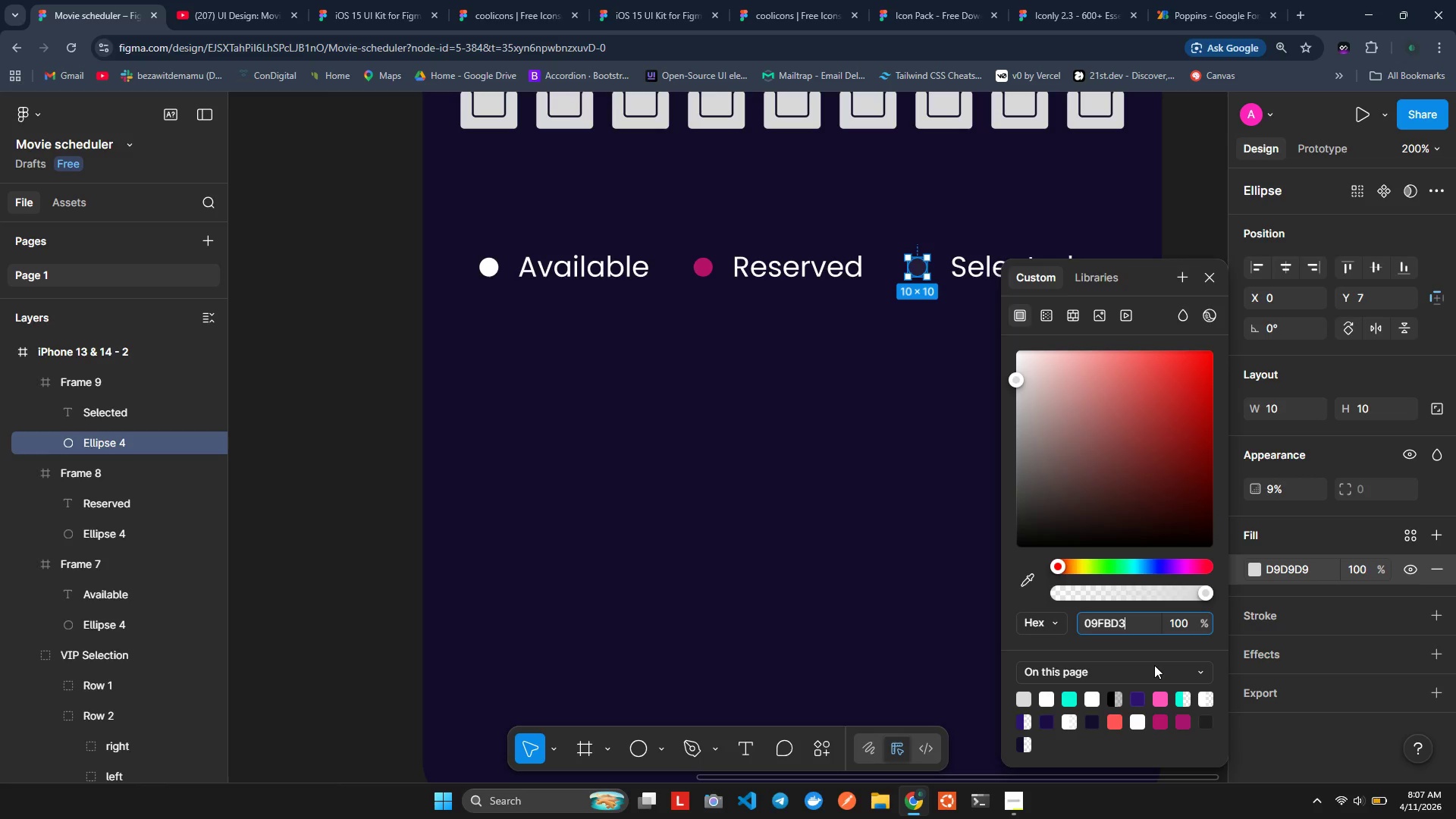 
key(Enter)
 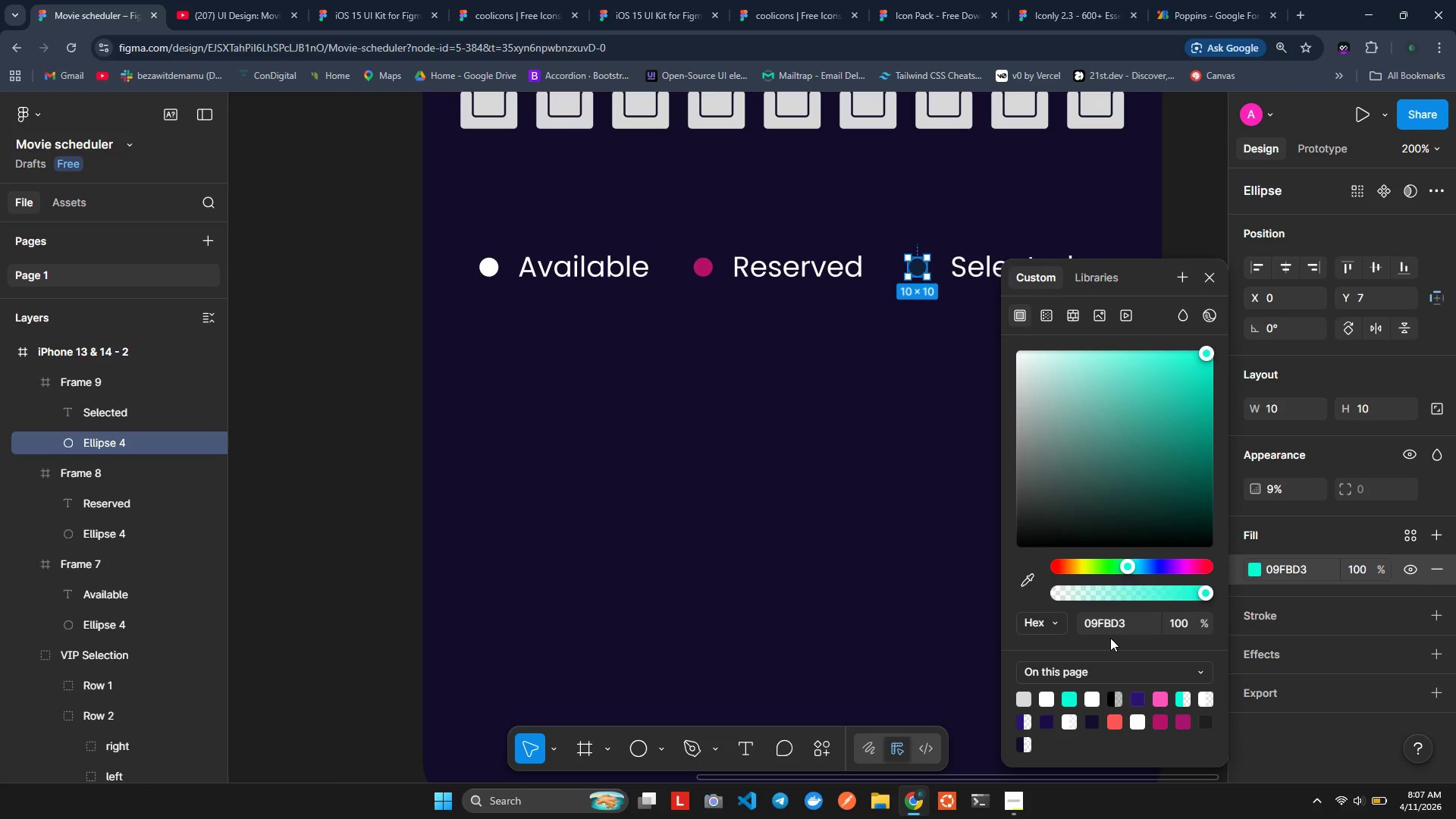 
wait(17.19)
 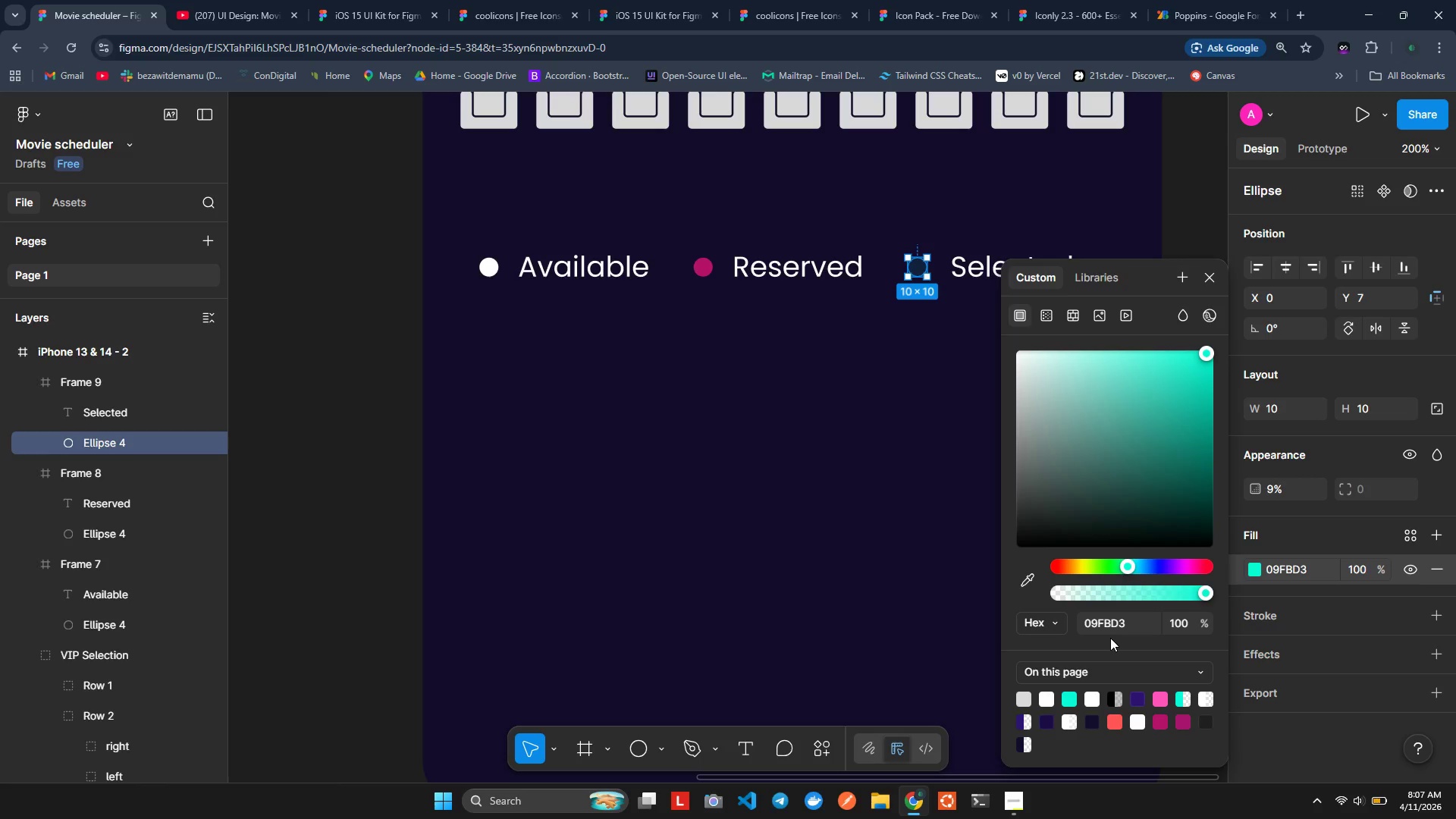 
left_click([1134, 657])
 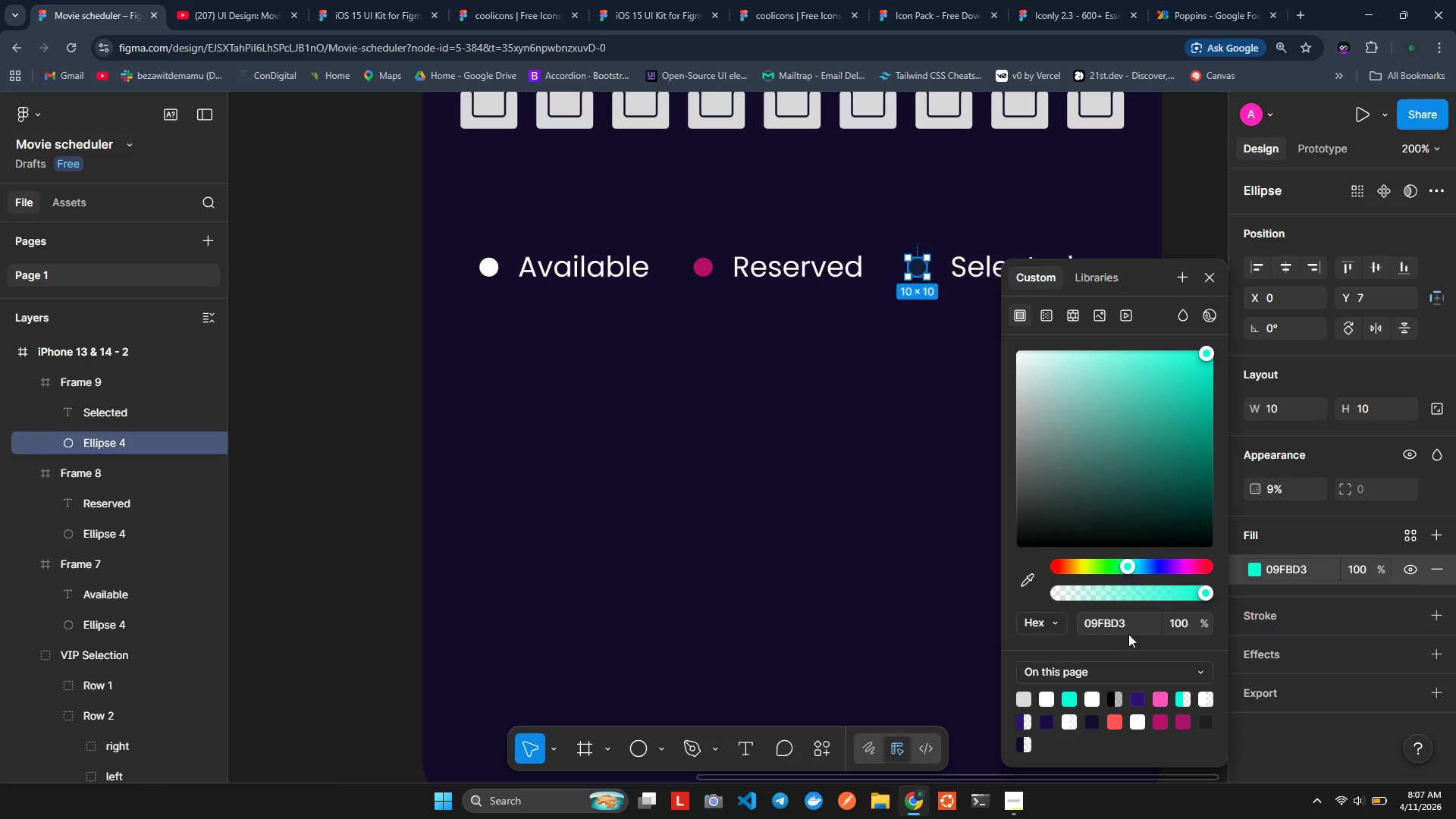 
left_click([1129, 627])
 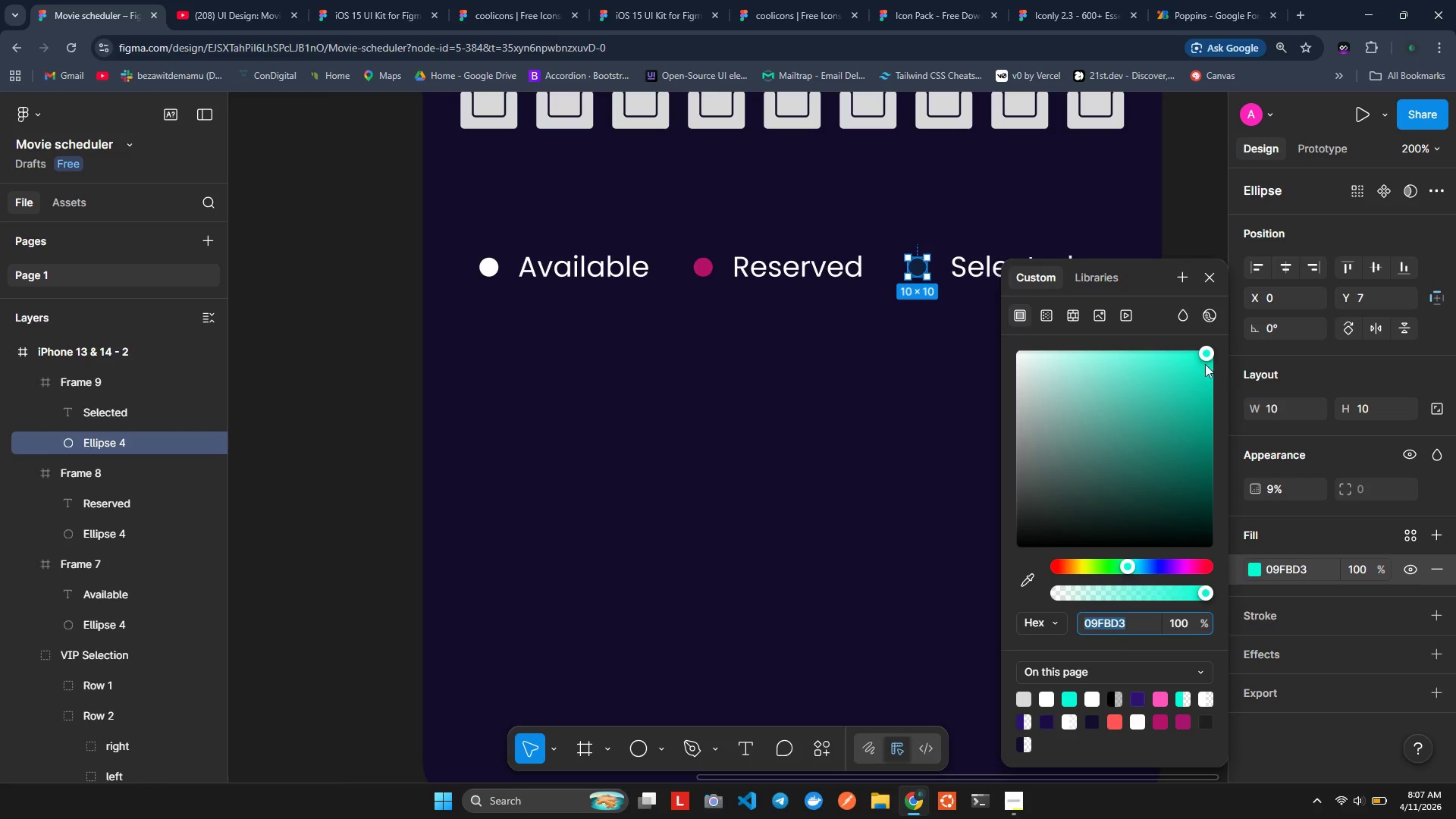 
wait(5.38)
 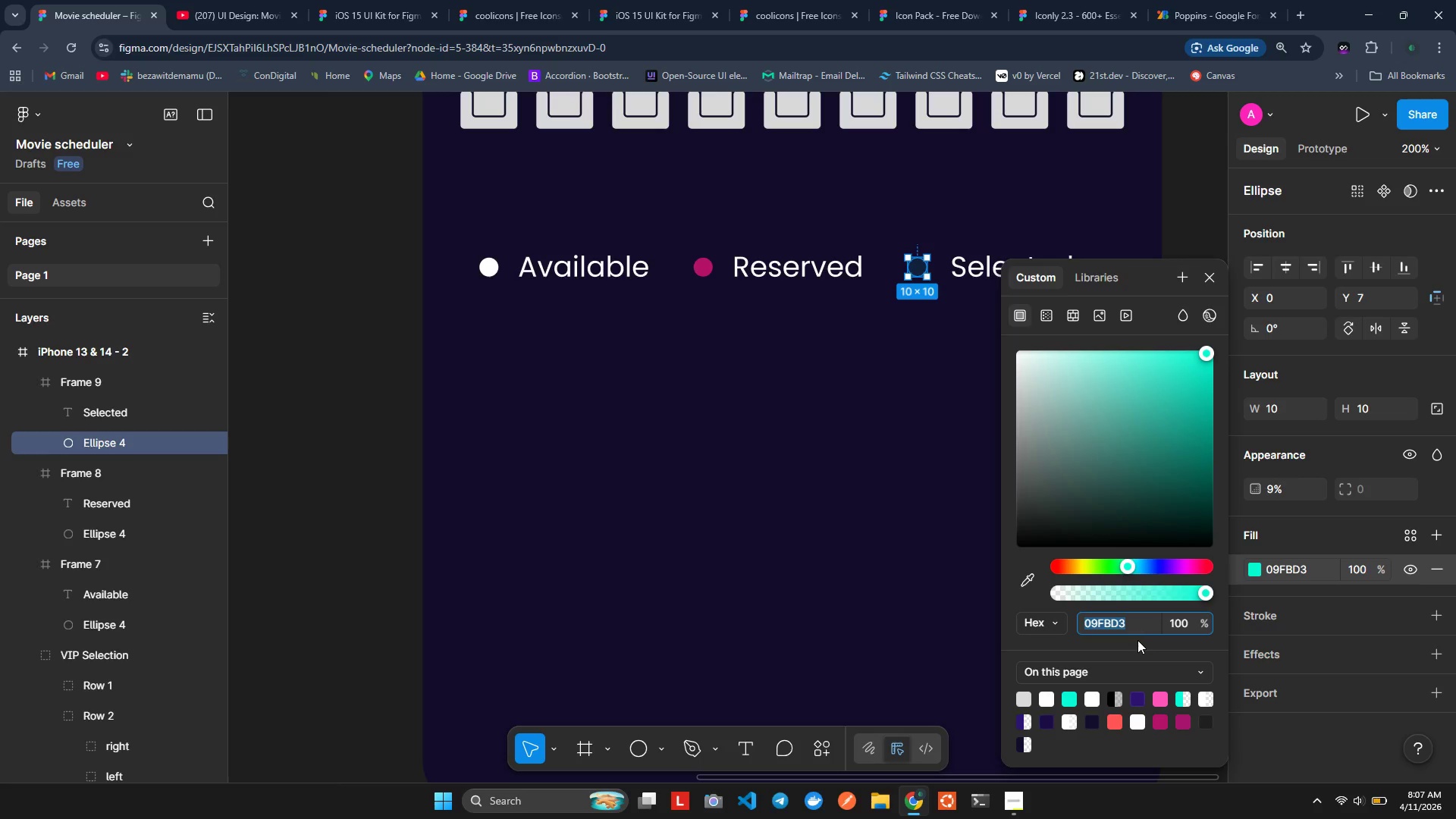 
left_click([943, 368])
 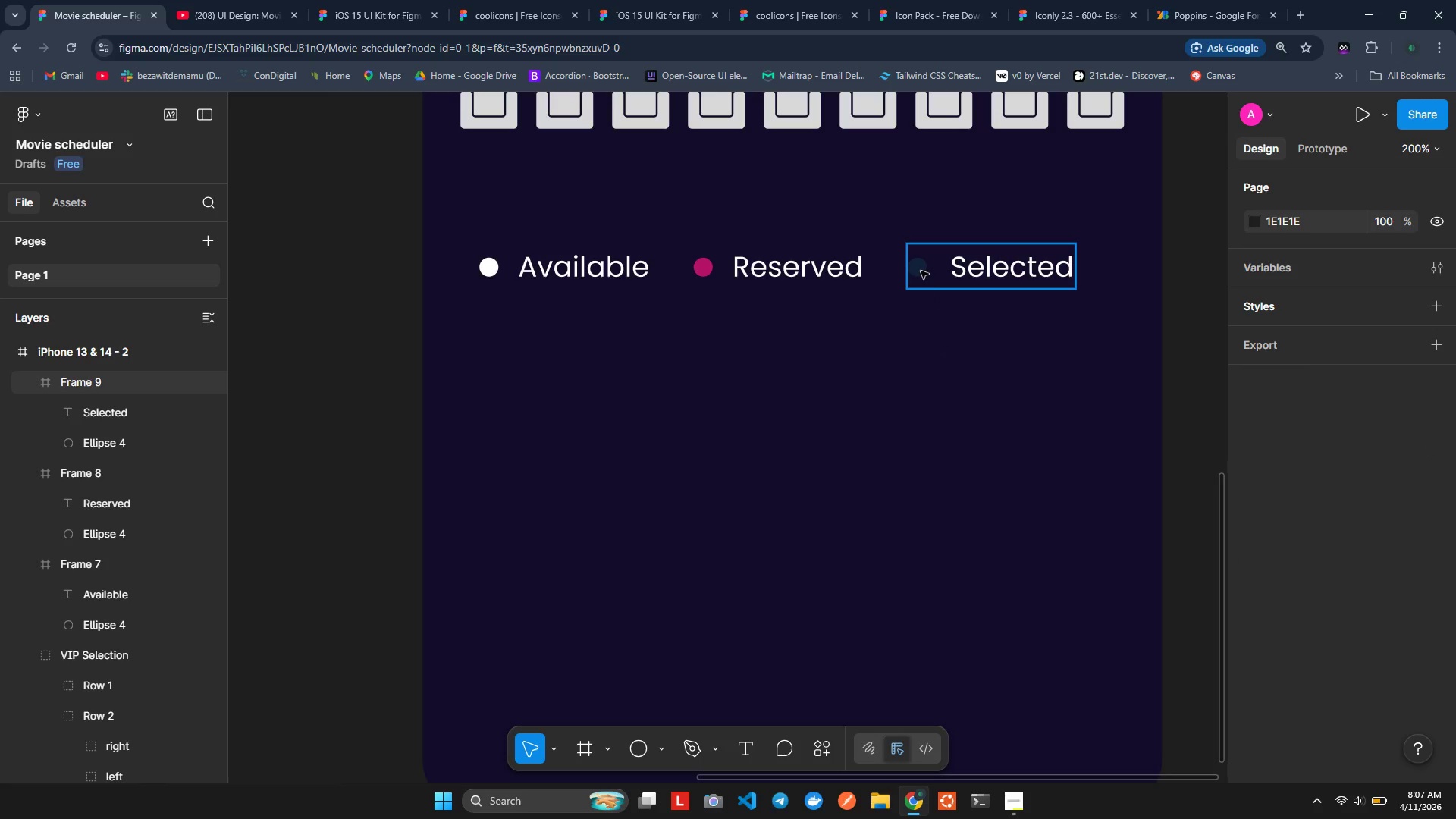 
double_click([921, 270])
 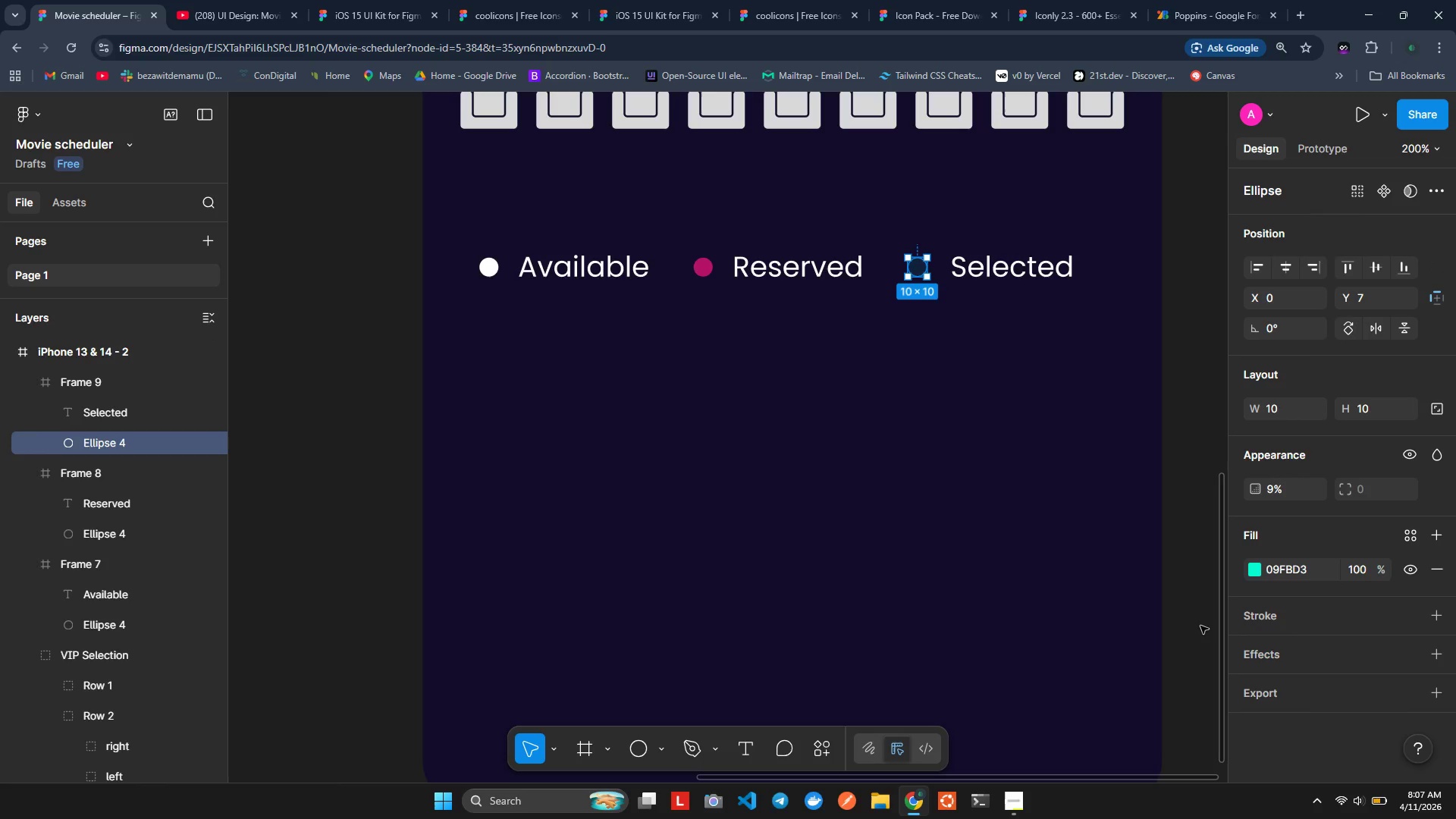 
key(Control+Z)
 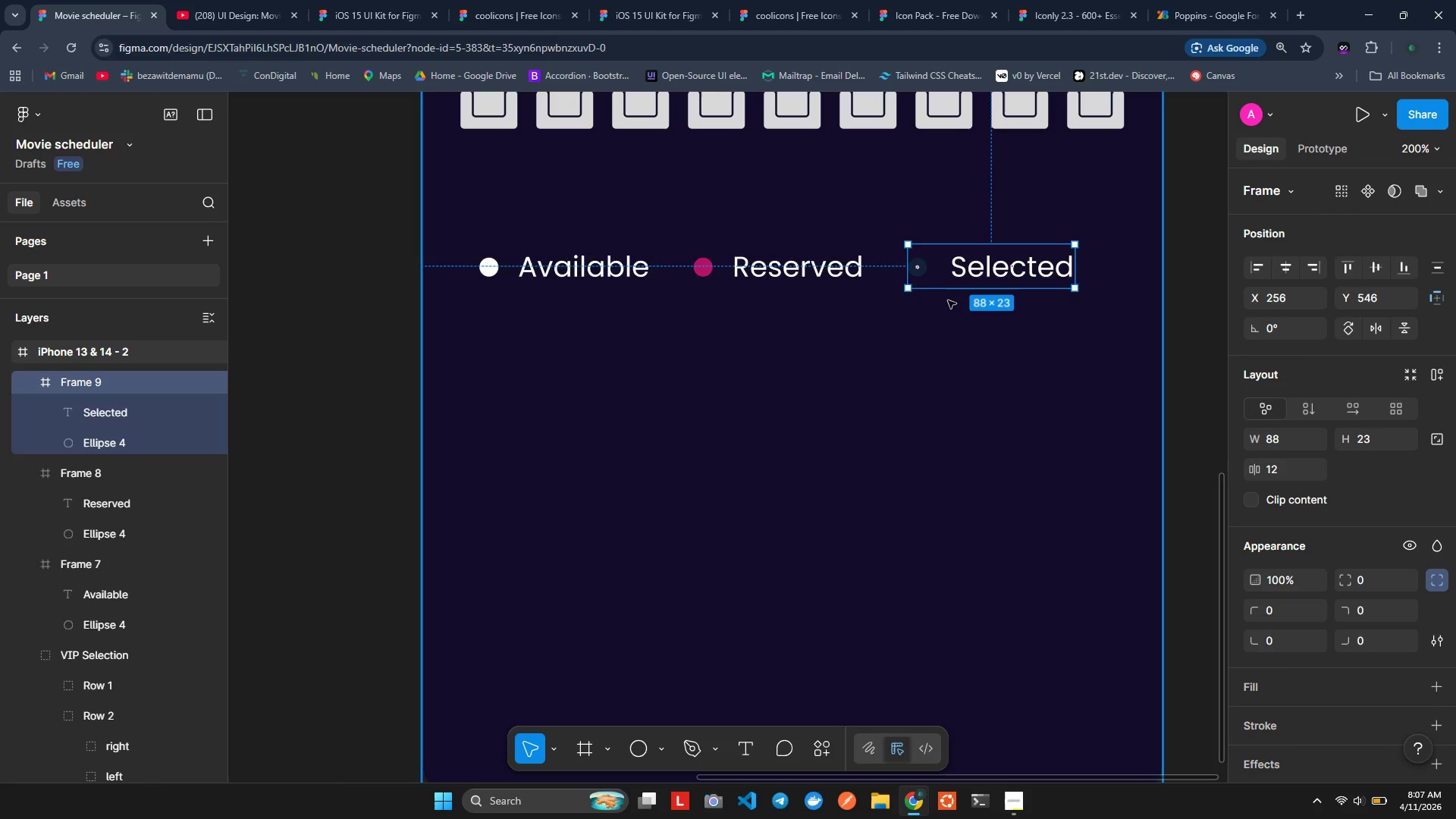 
key(Control+Z)
 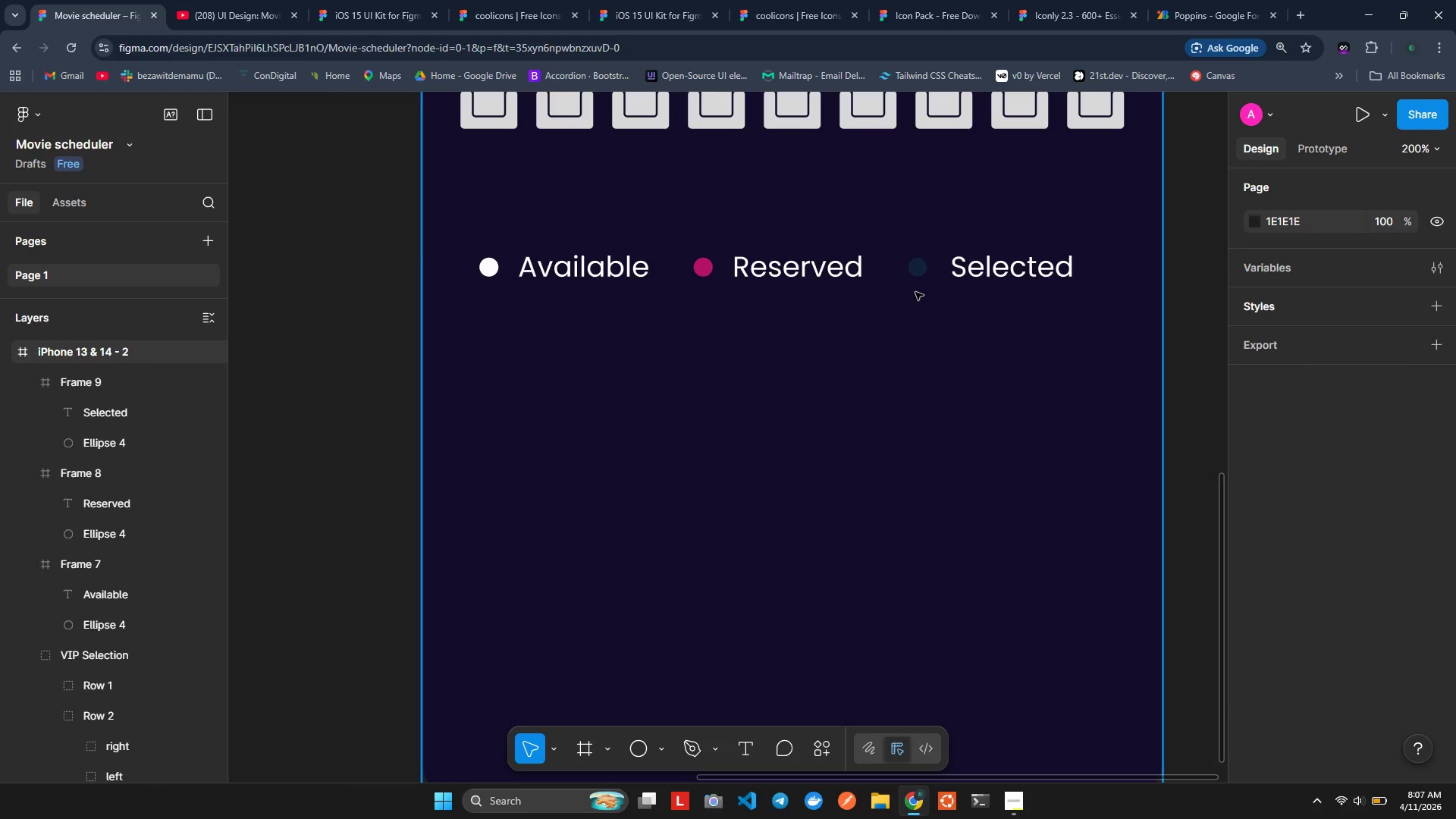 
key(Control+Z)
 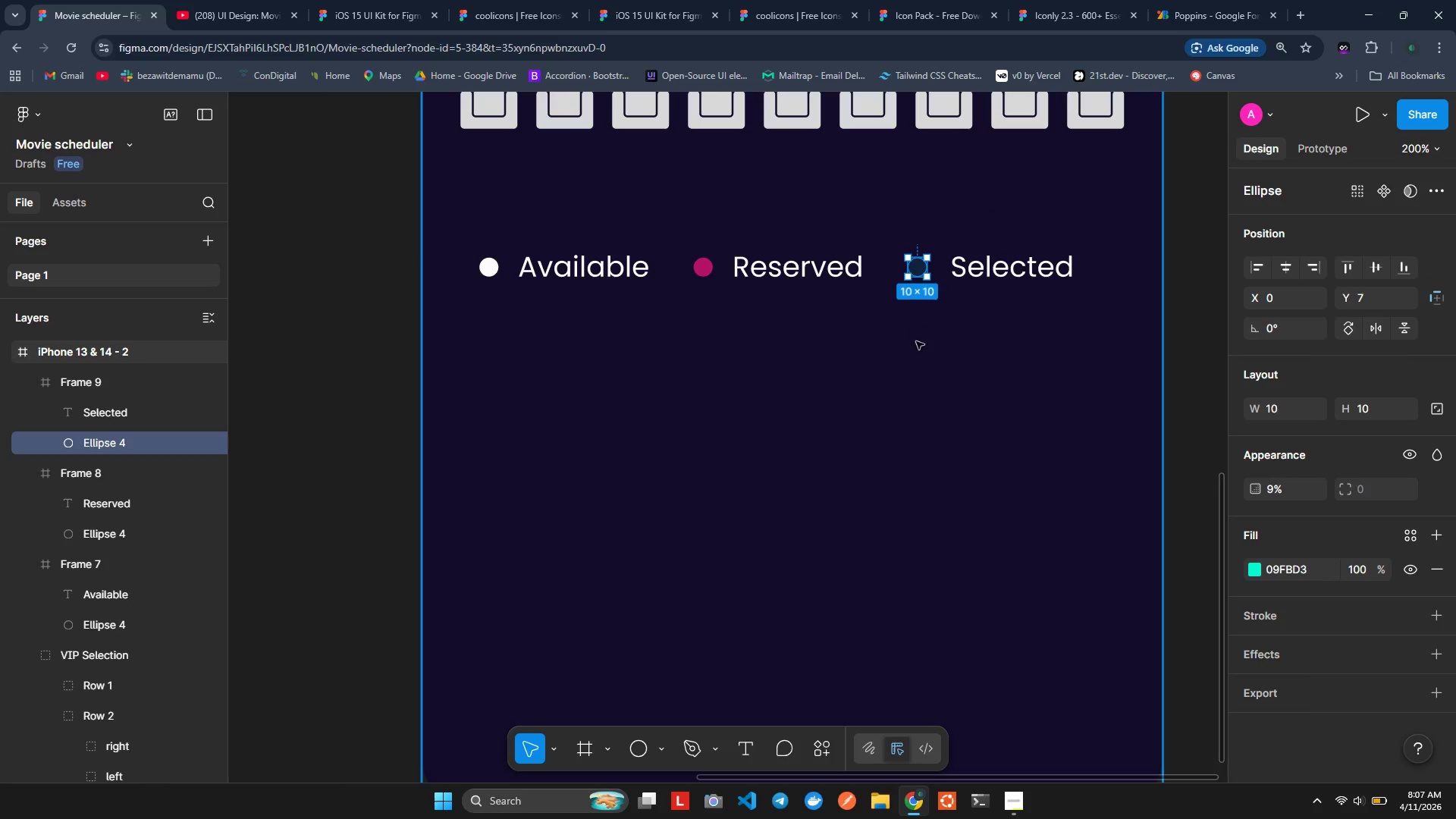 
key(Control+Z)
 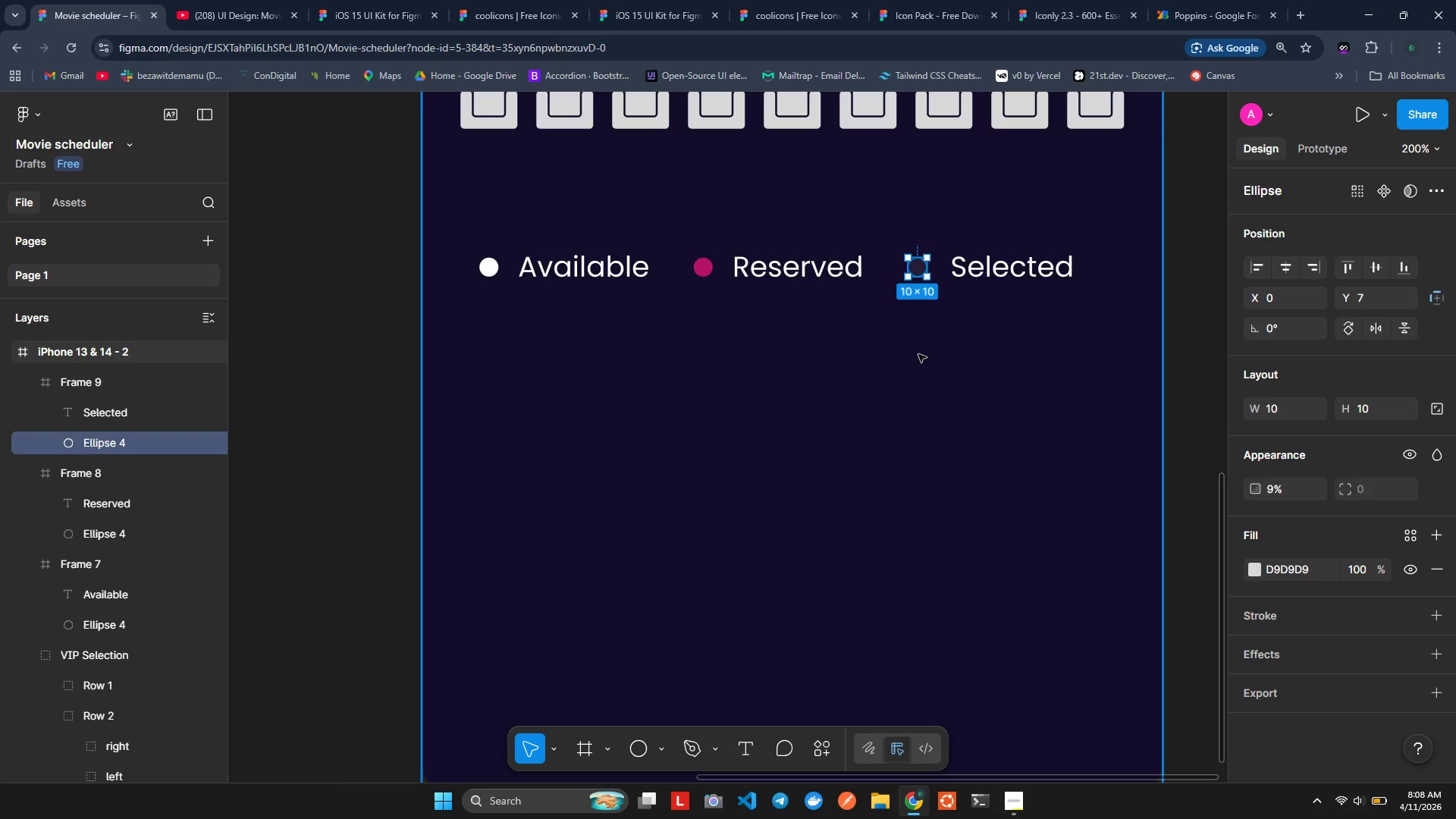 
key(Control+Z)
 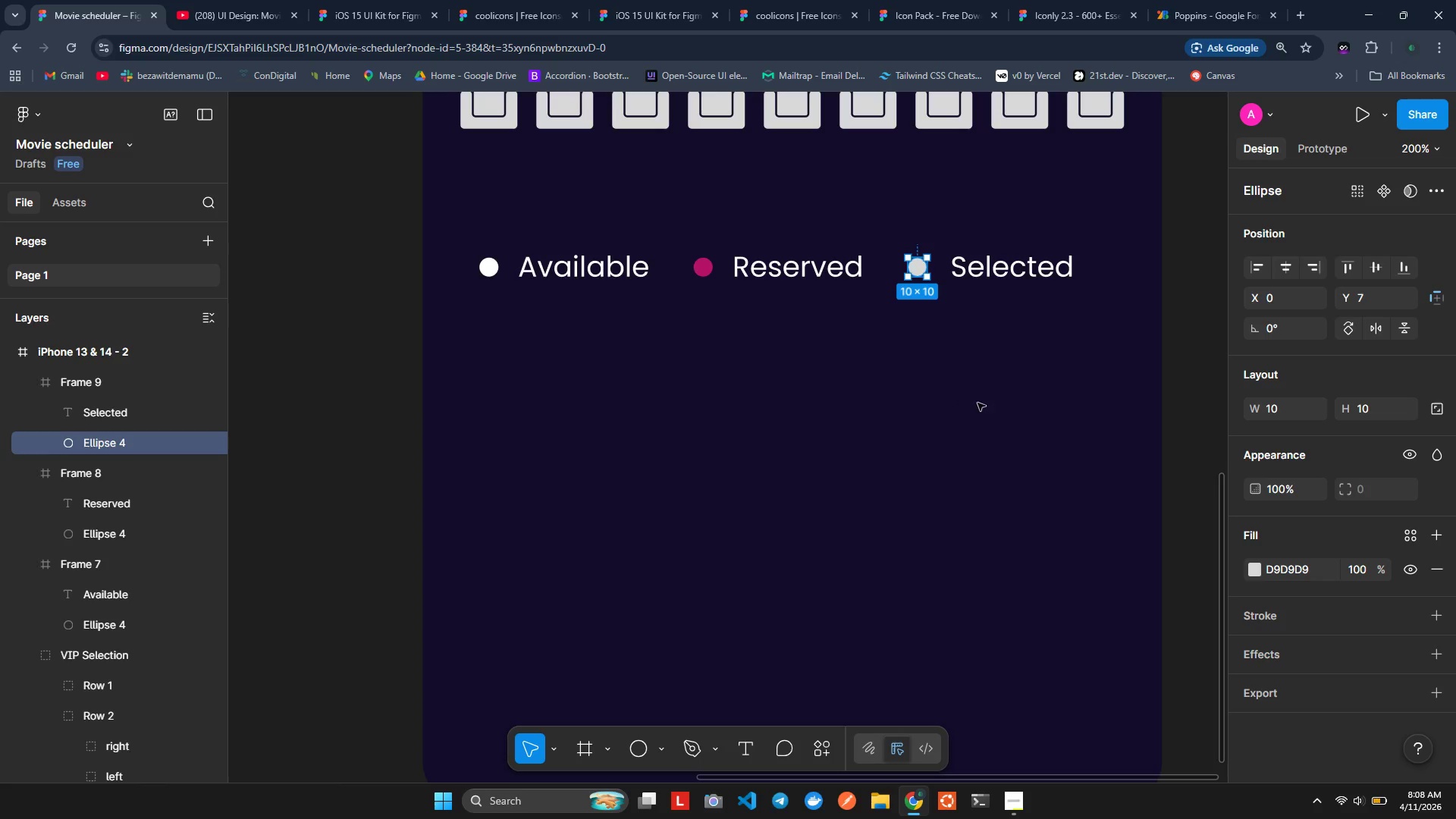 
left_click([997, 431])
 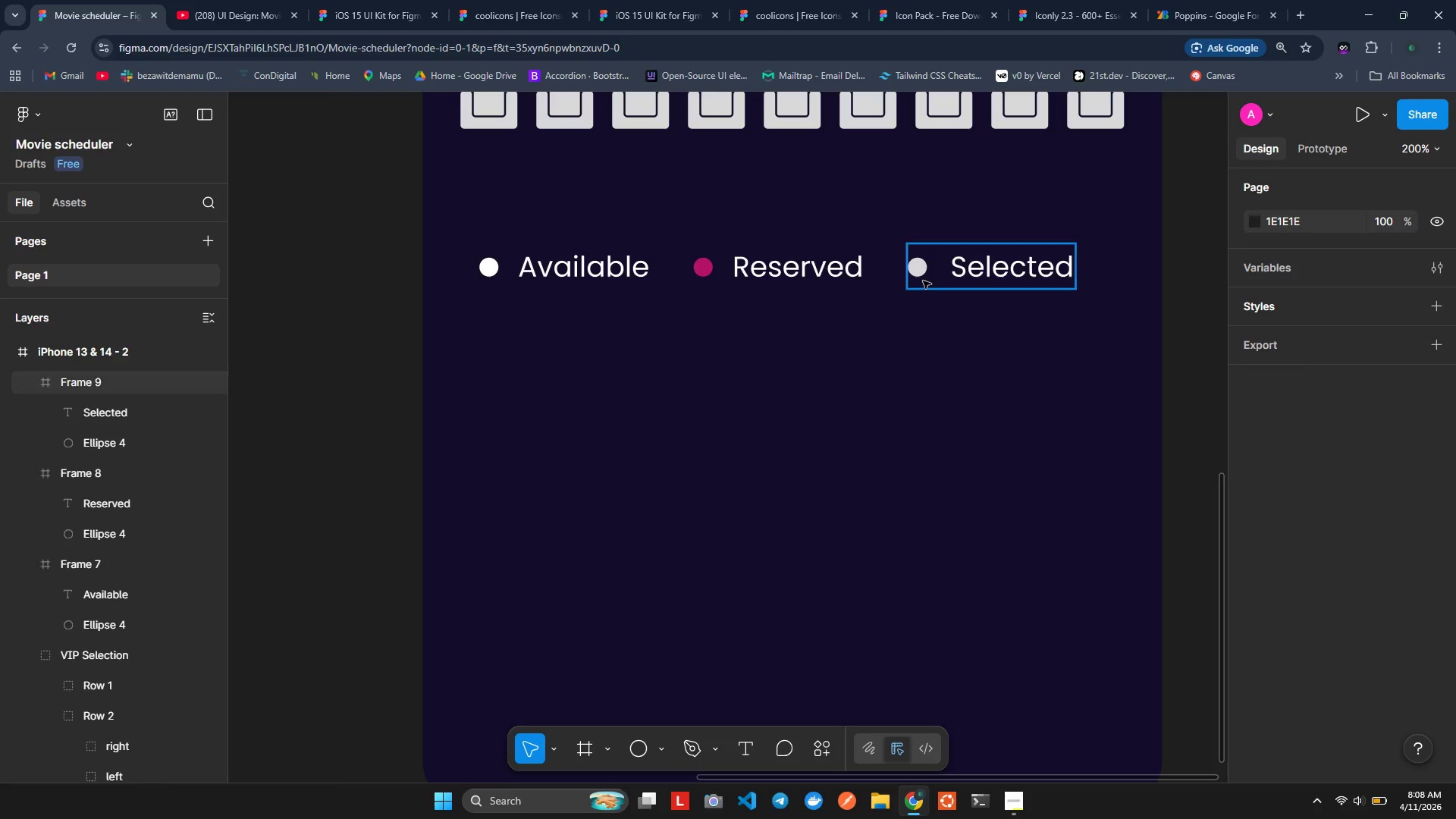 
left_click([918, 273])
 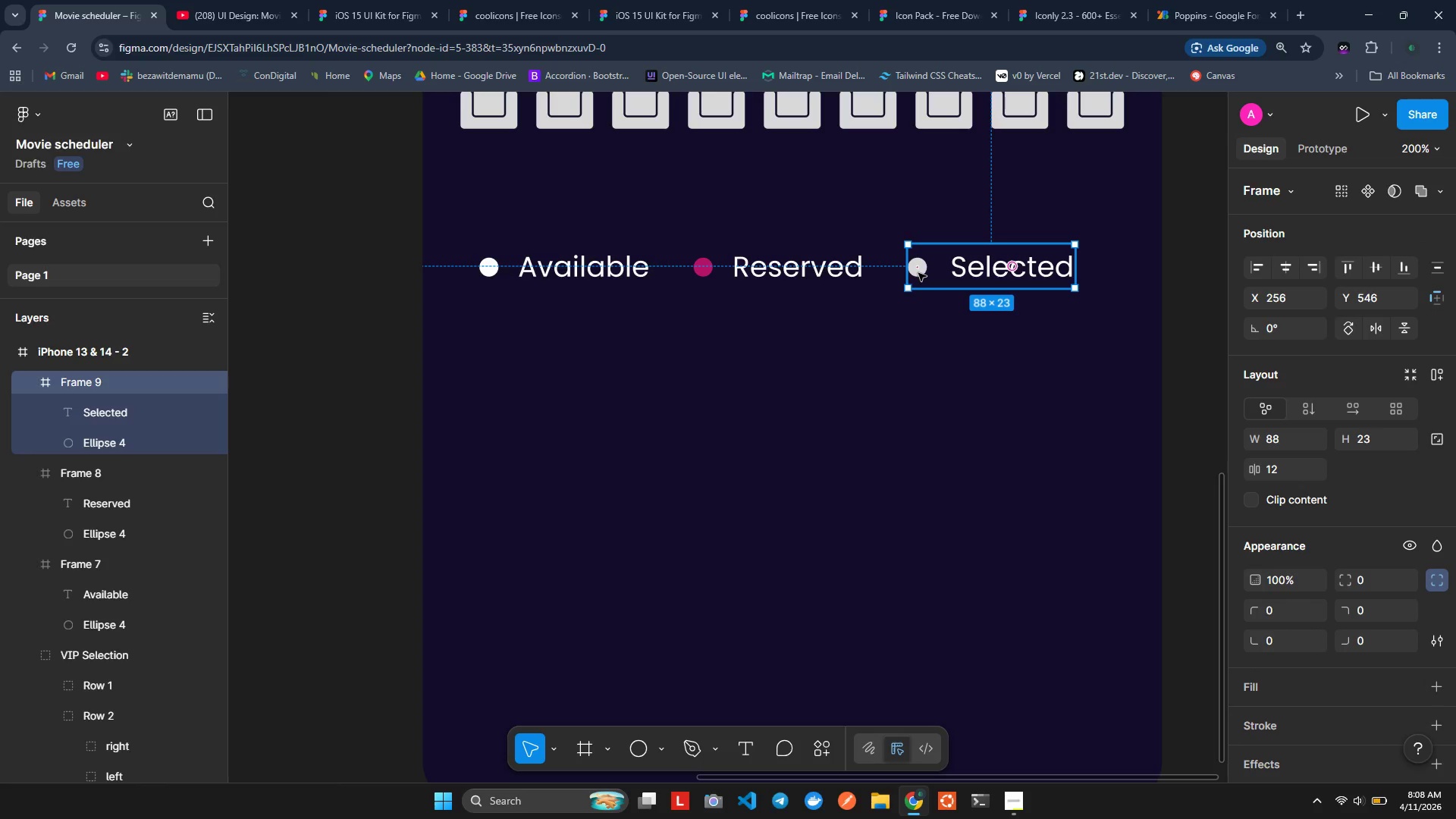 
left_click([918, 273])
 